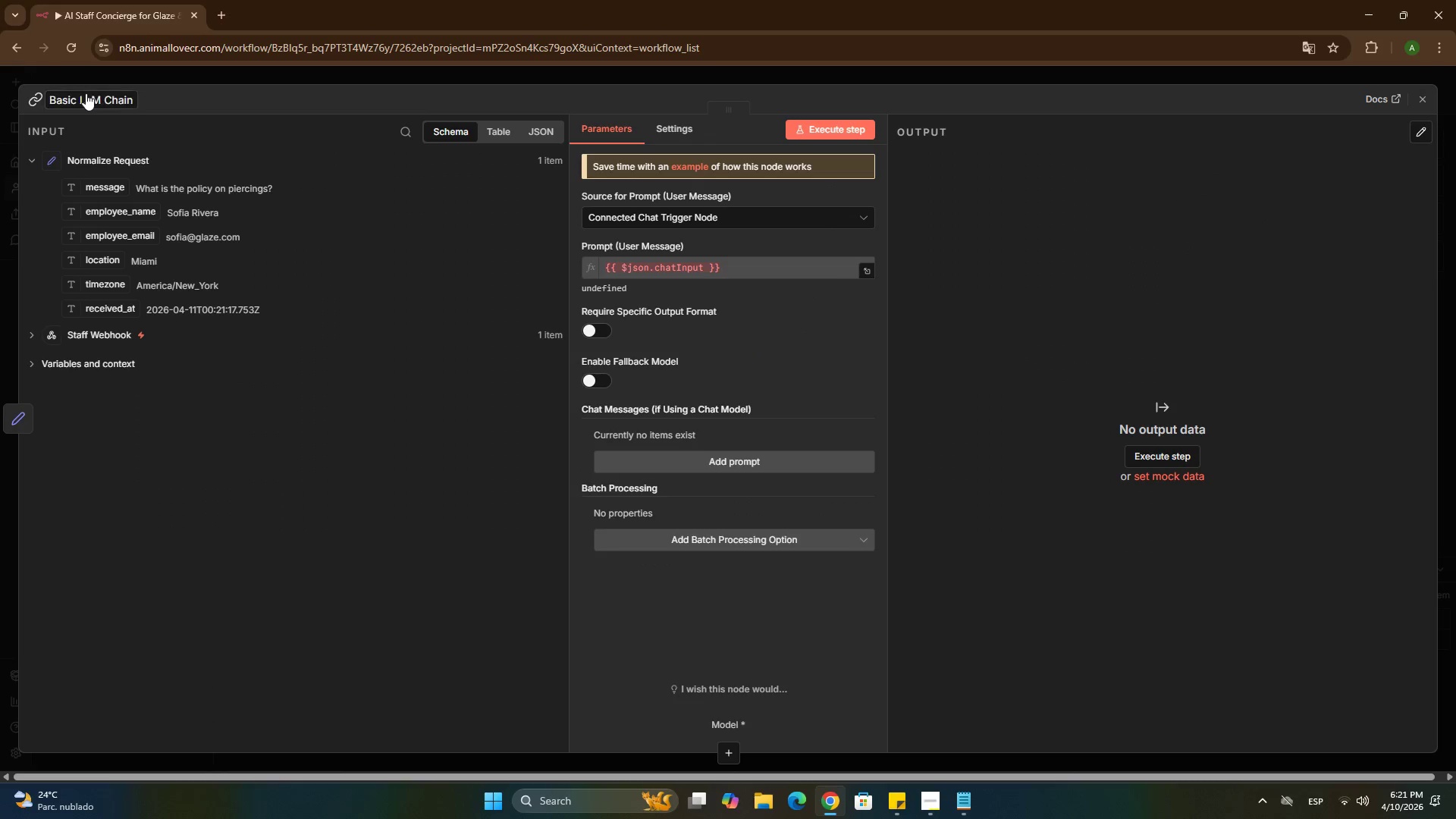 
double_click([86, 93])
 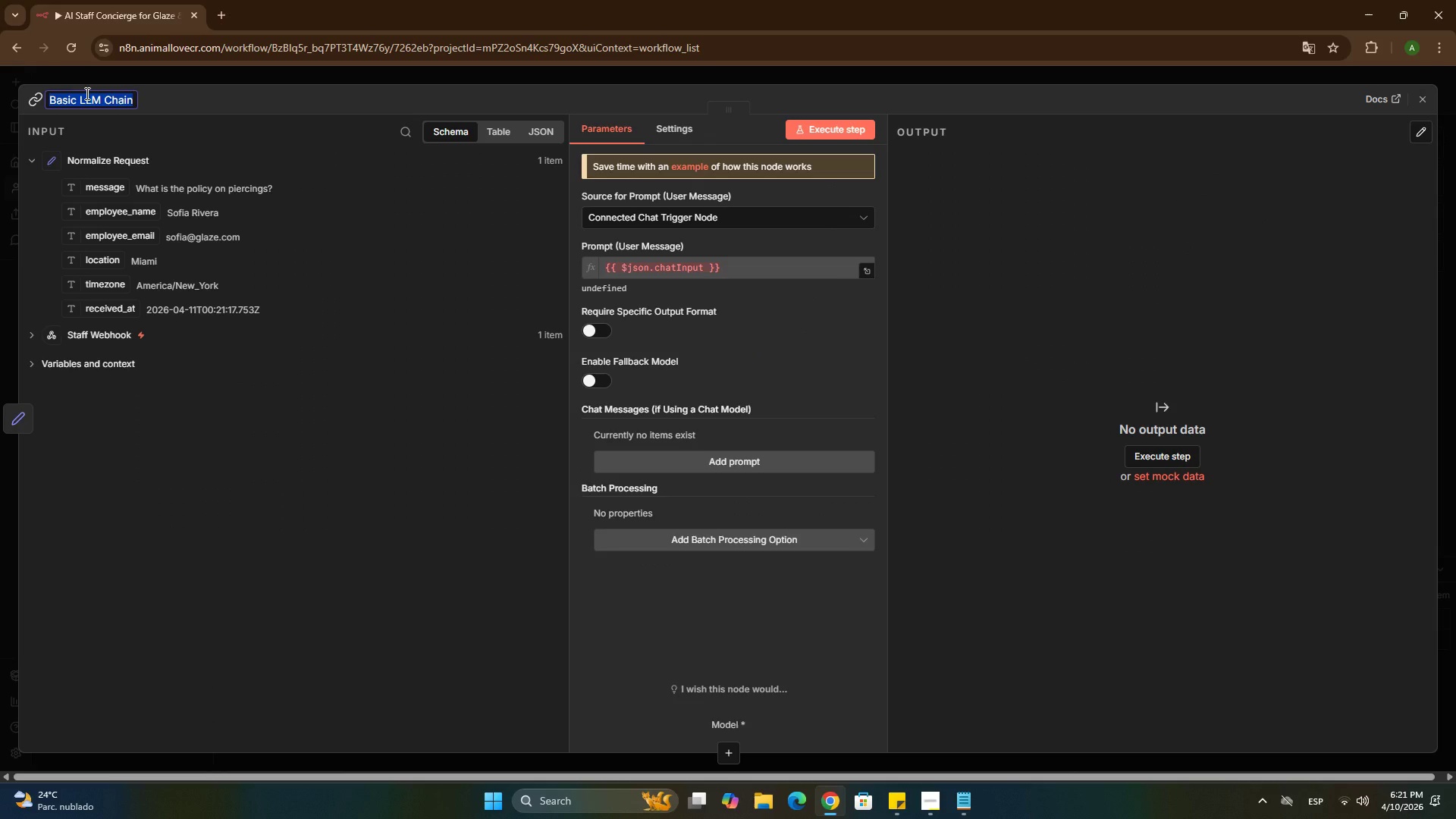 
type(Classify Intent)
 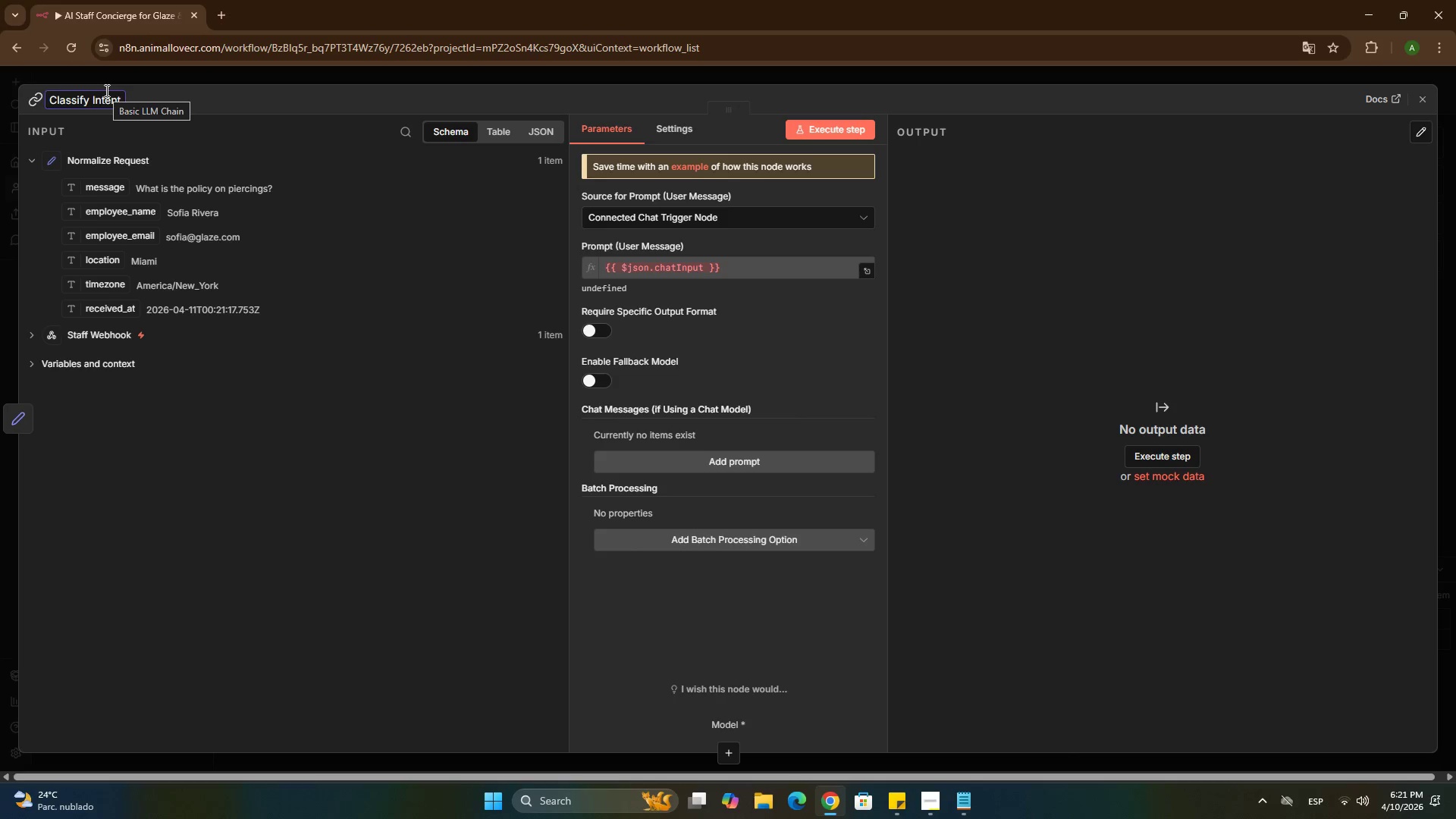 
wait(17.09)
 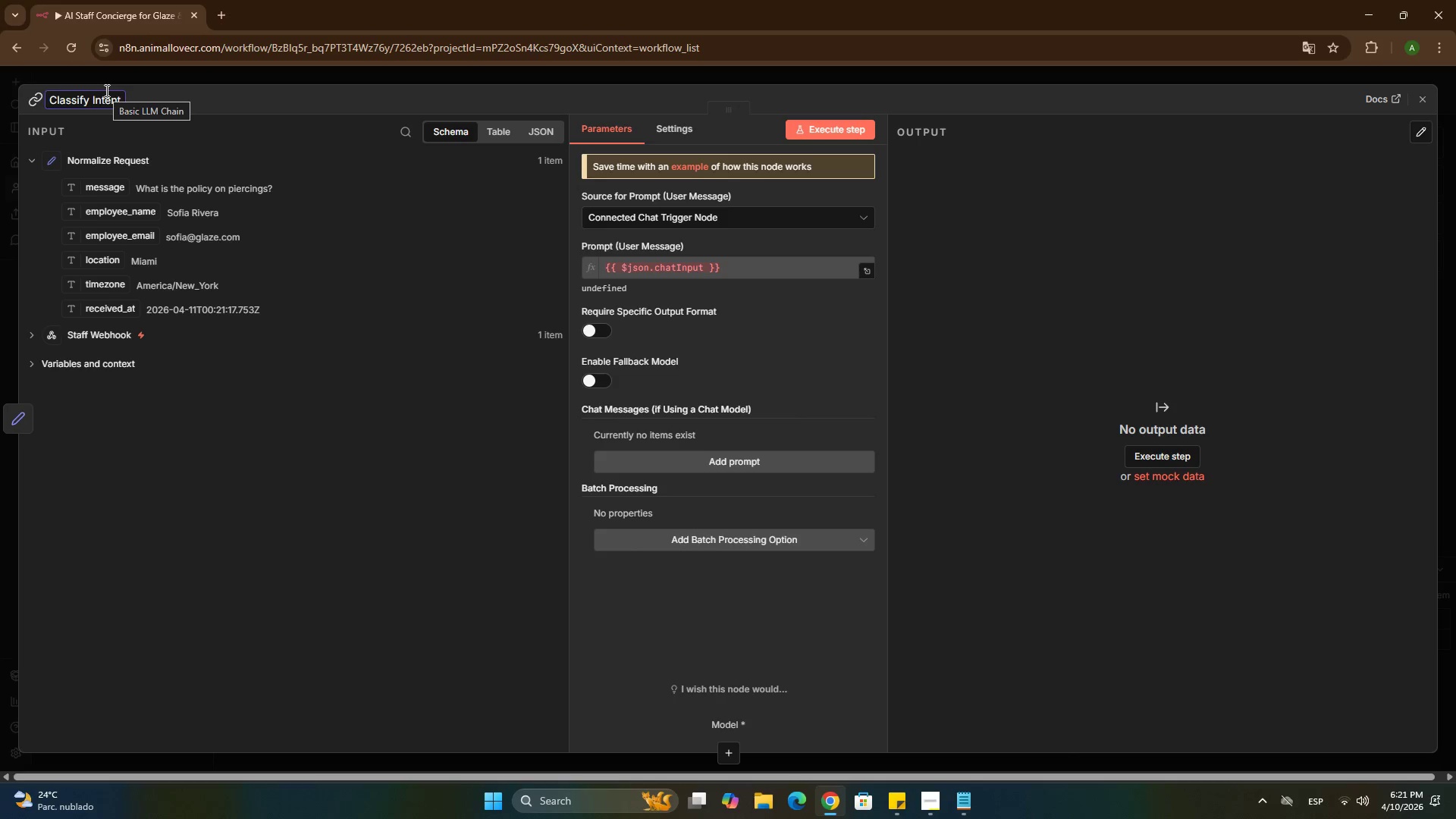 
double_click([689, 266])
 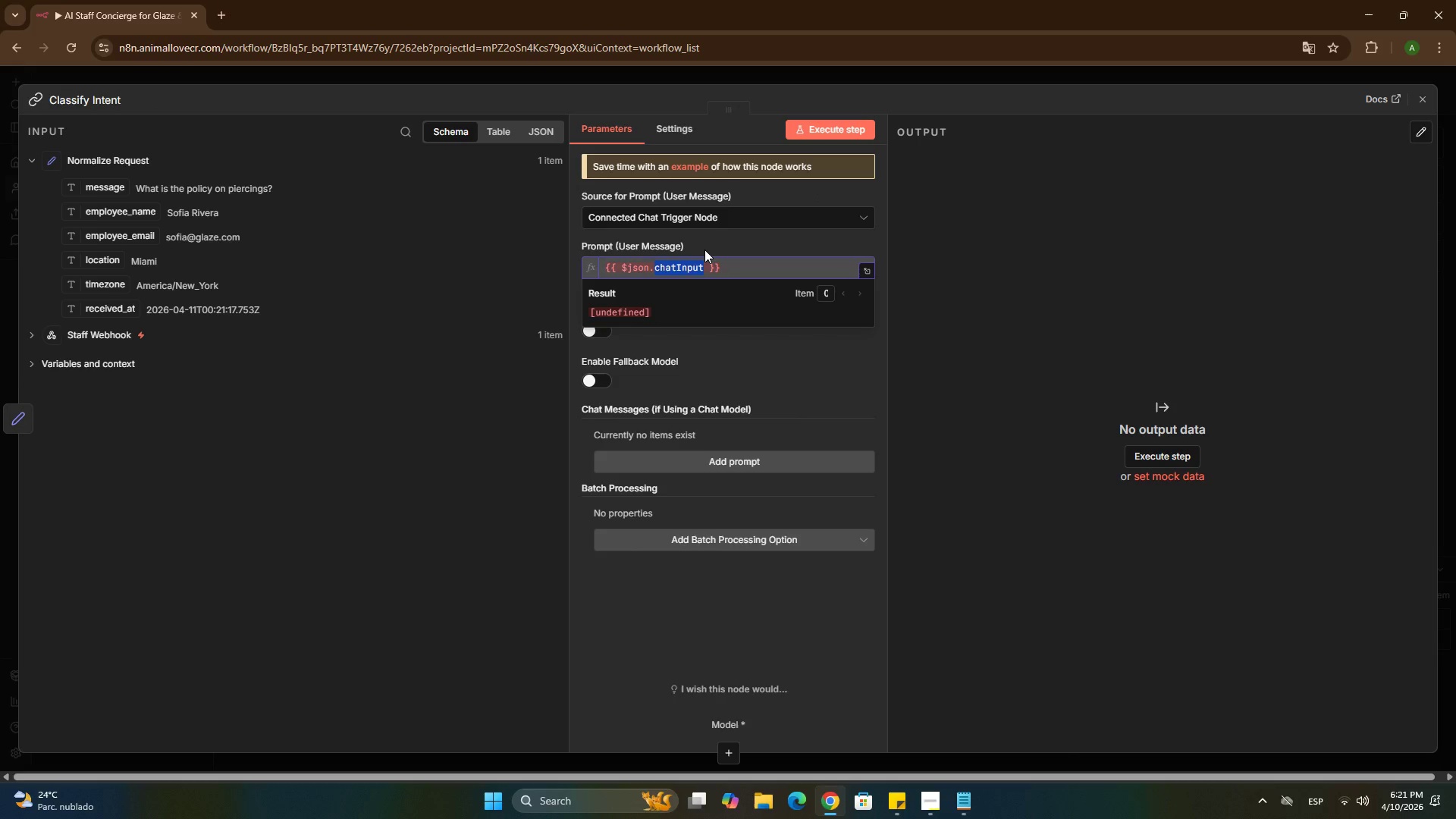 
left_click([704, 249])
 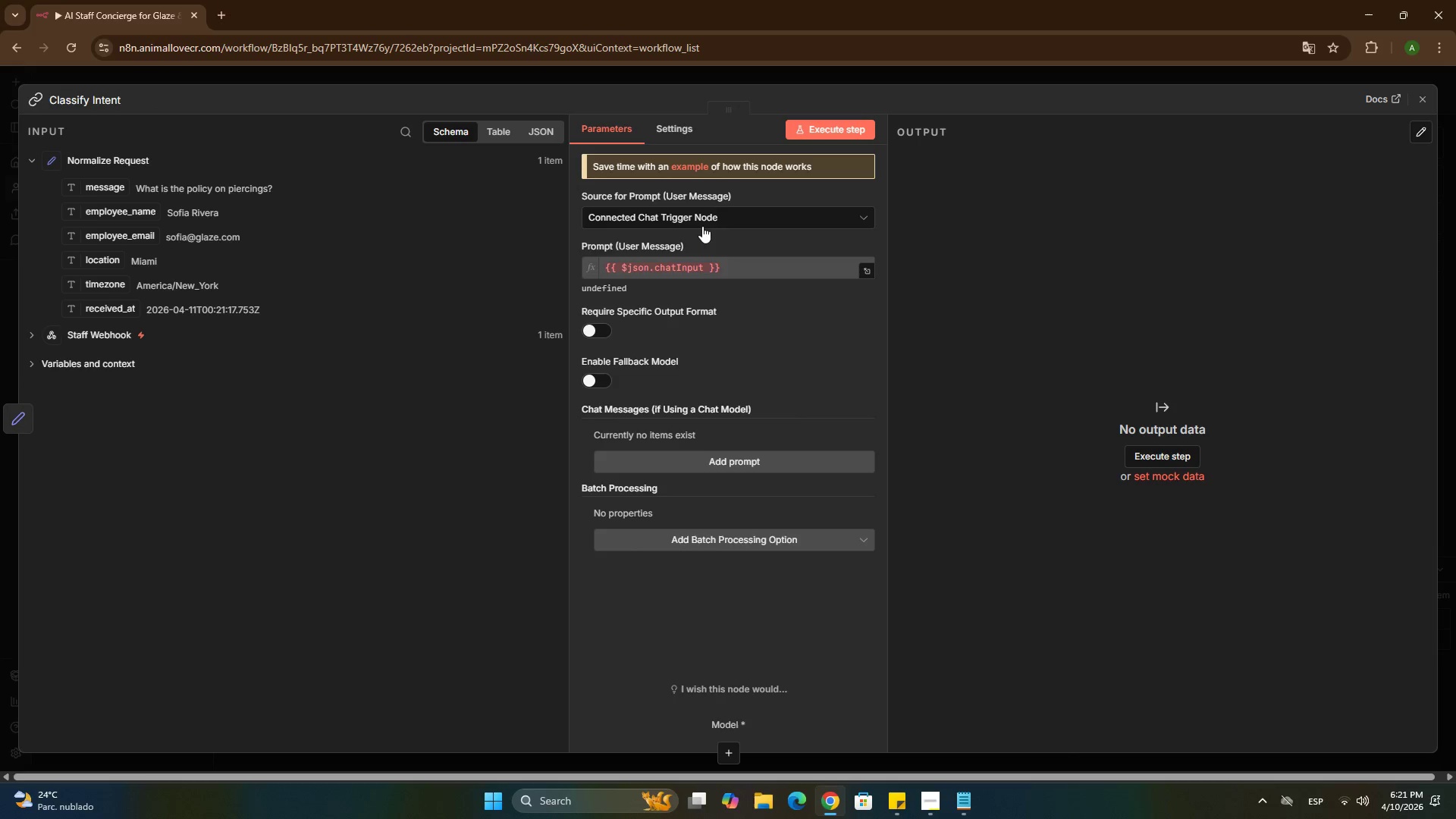 
left_click([702, 224])
 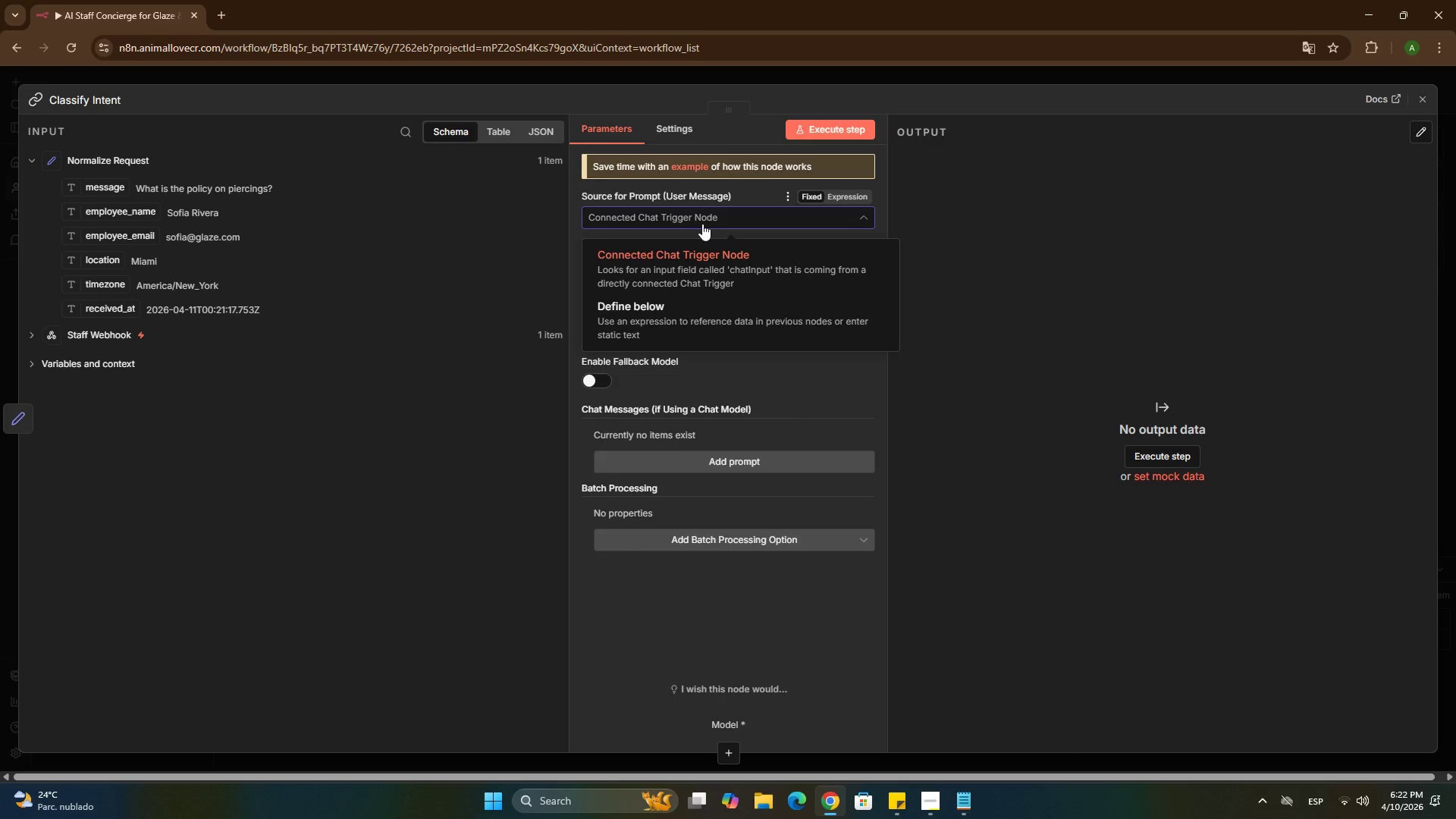 
left_click([685, 324])
 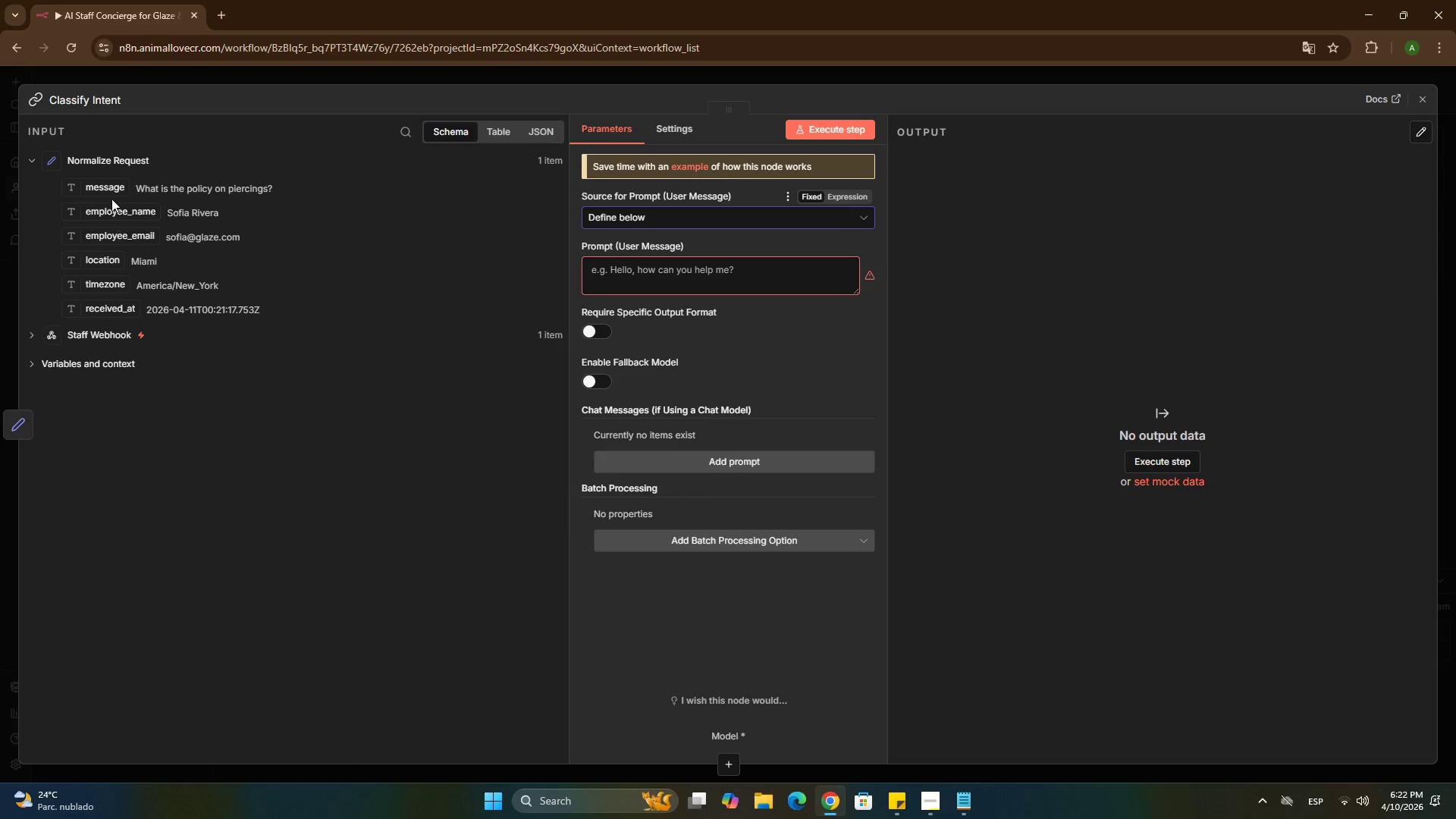 
left_click_drag(start_coordinate=[111, 196], to_coordinate=[599, 269])
 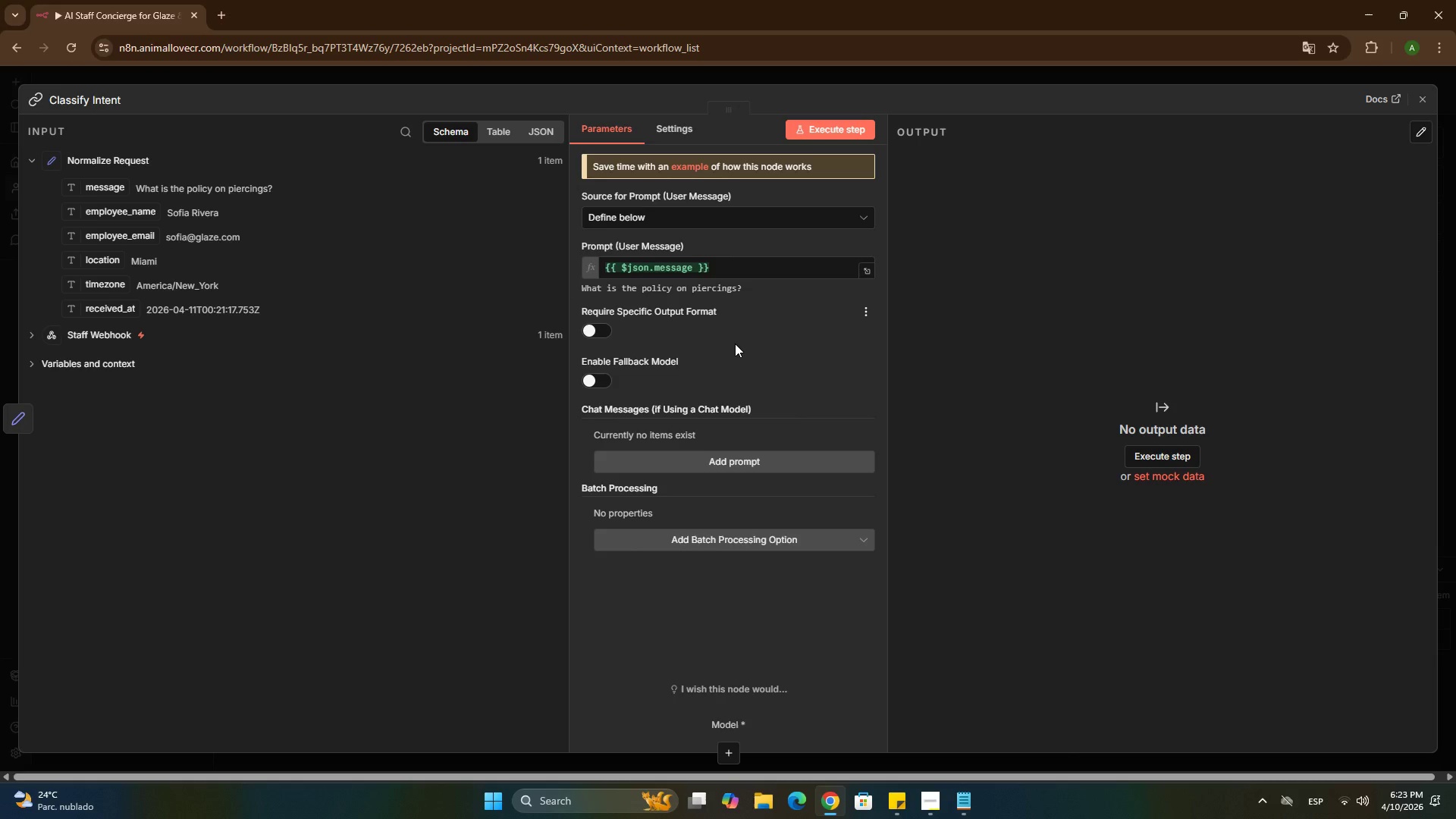 
wait(88.0)
 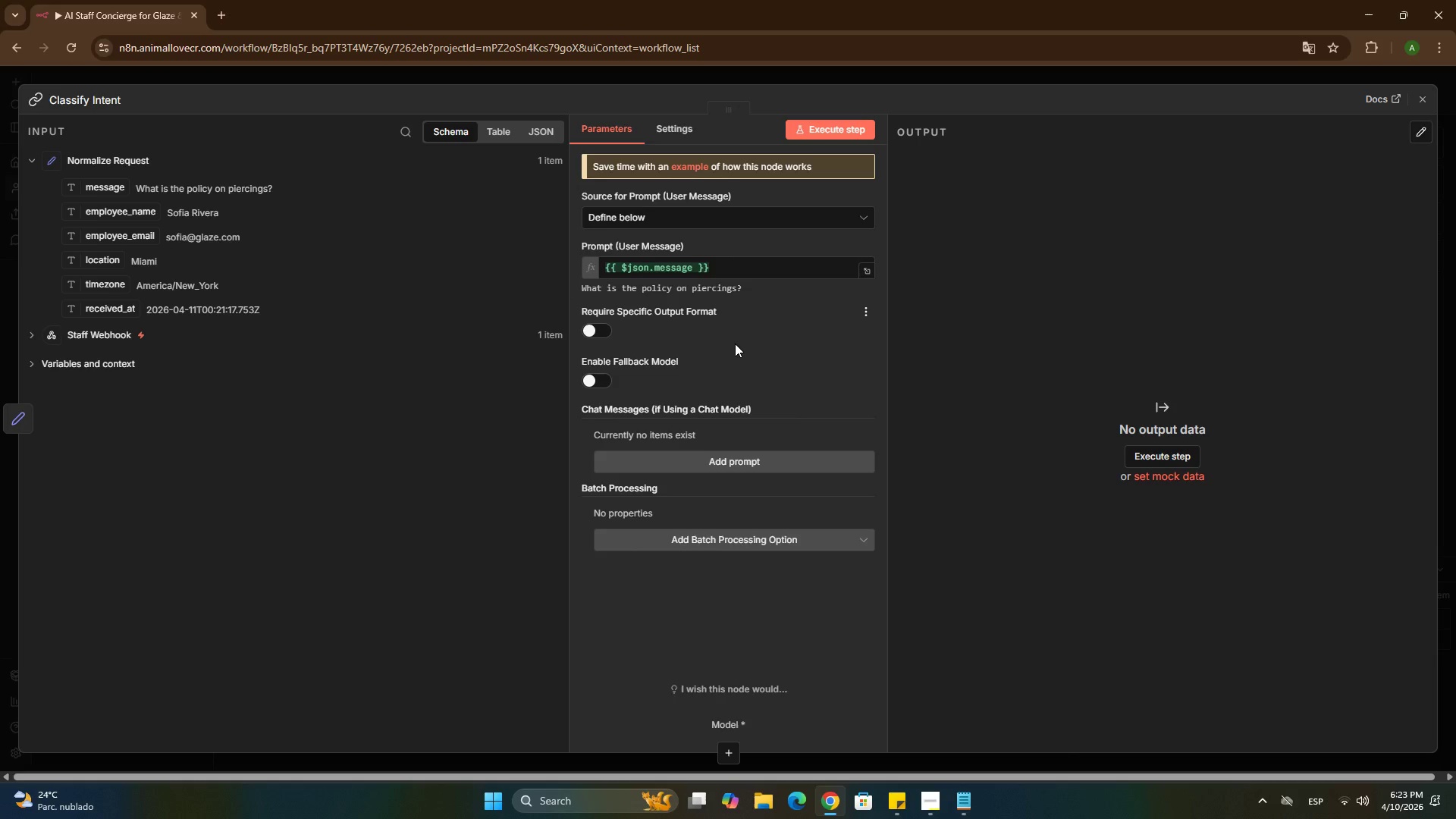 
left_click([218, 17])
 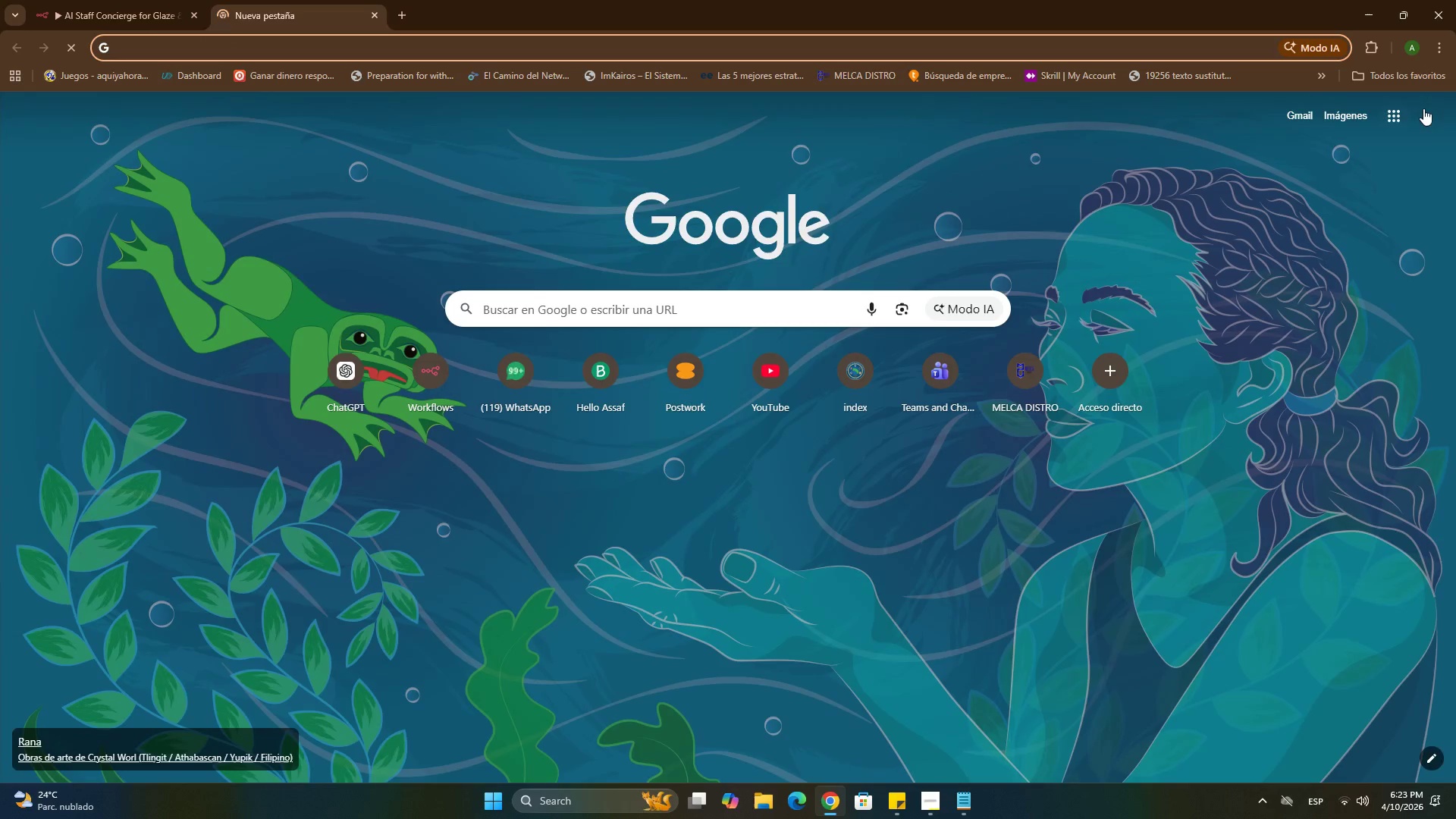 
left_click([1393, 112])
 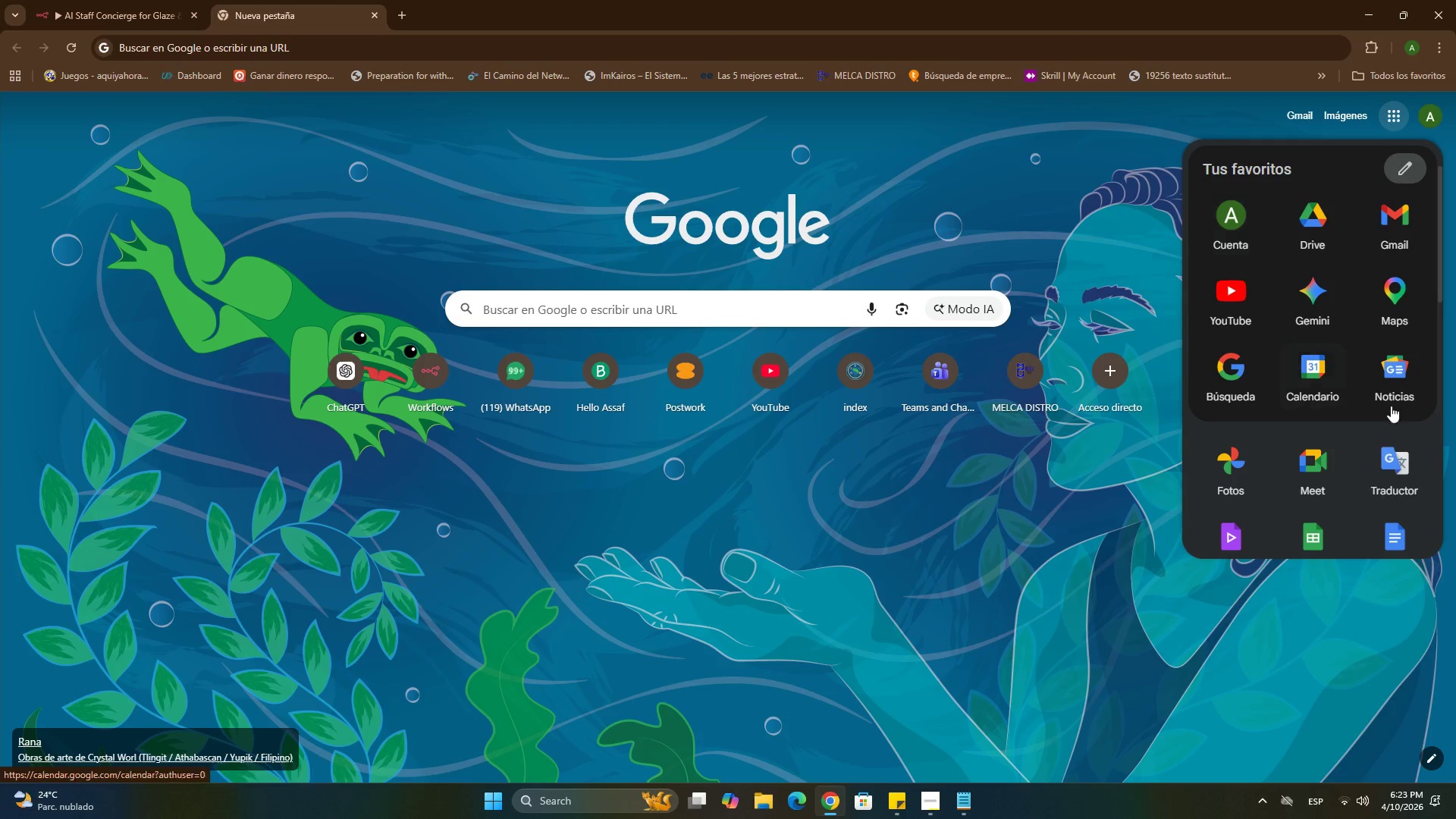 
left_click([1317, 538])
 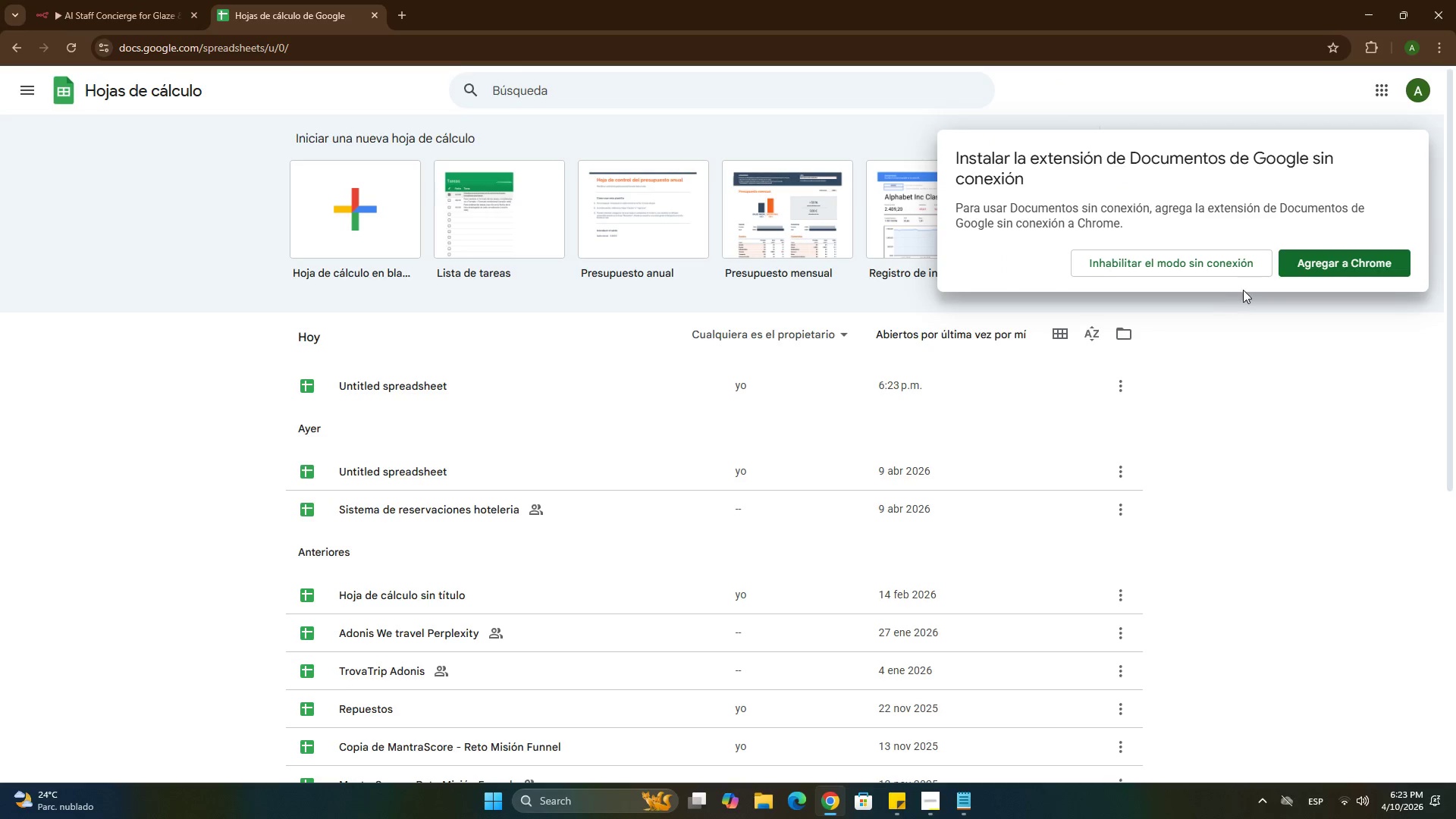 
double_click([536, 397])
 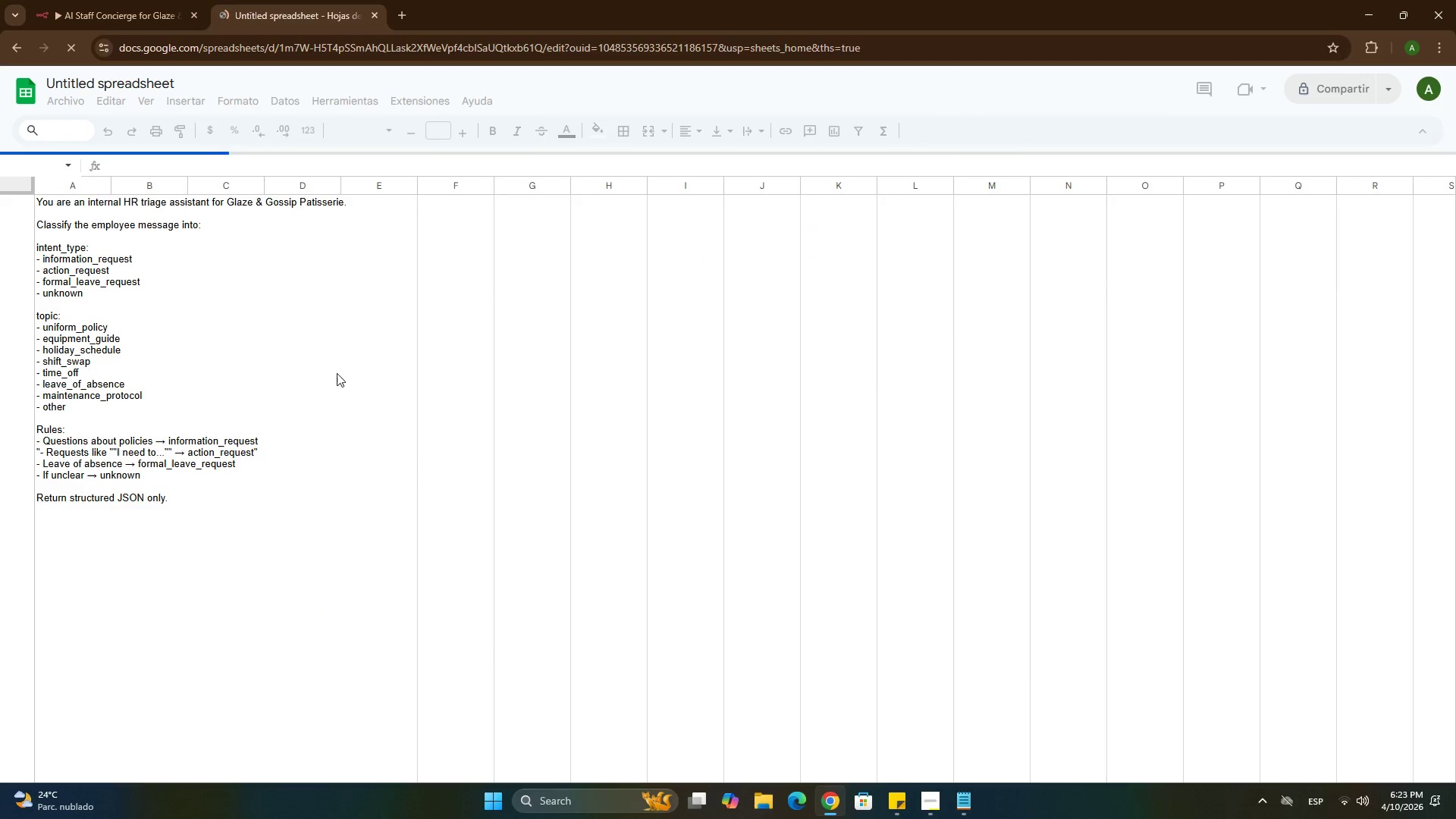 
left_click([217, 365])
 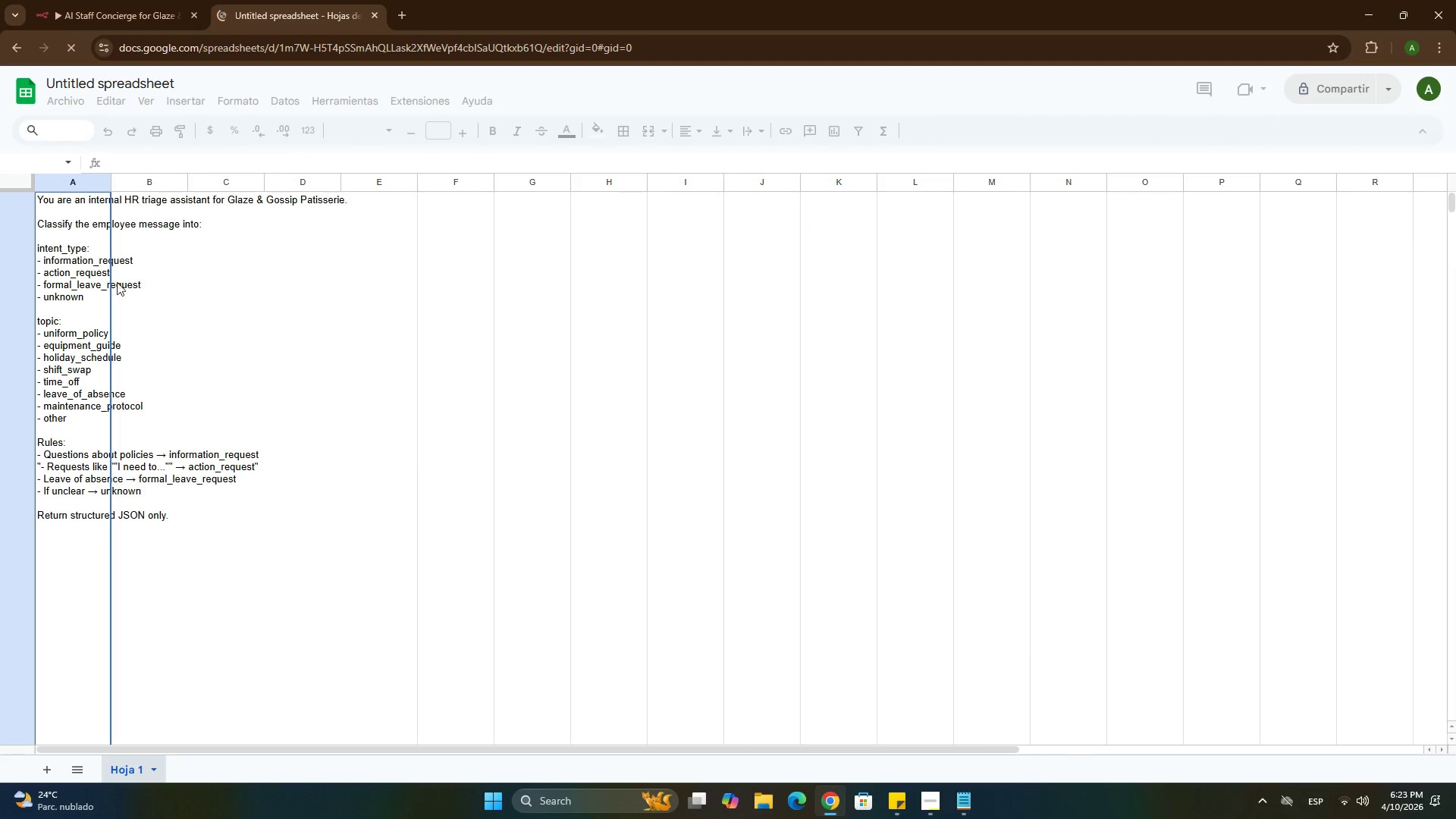 
key(Control+C)
 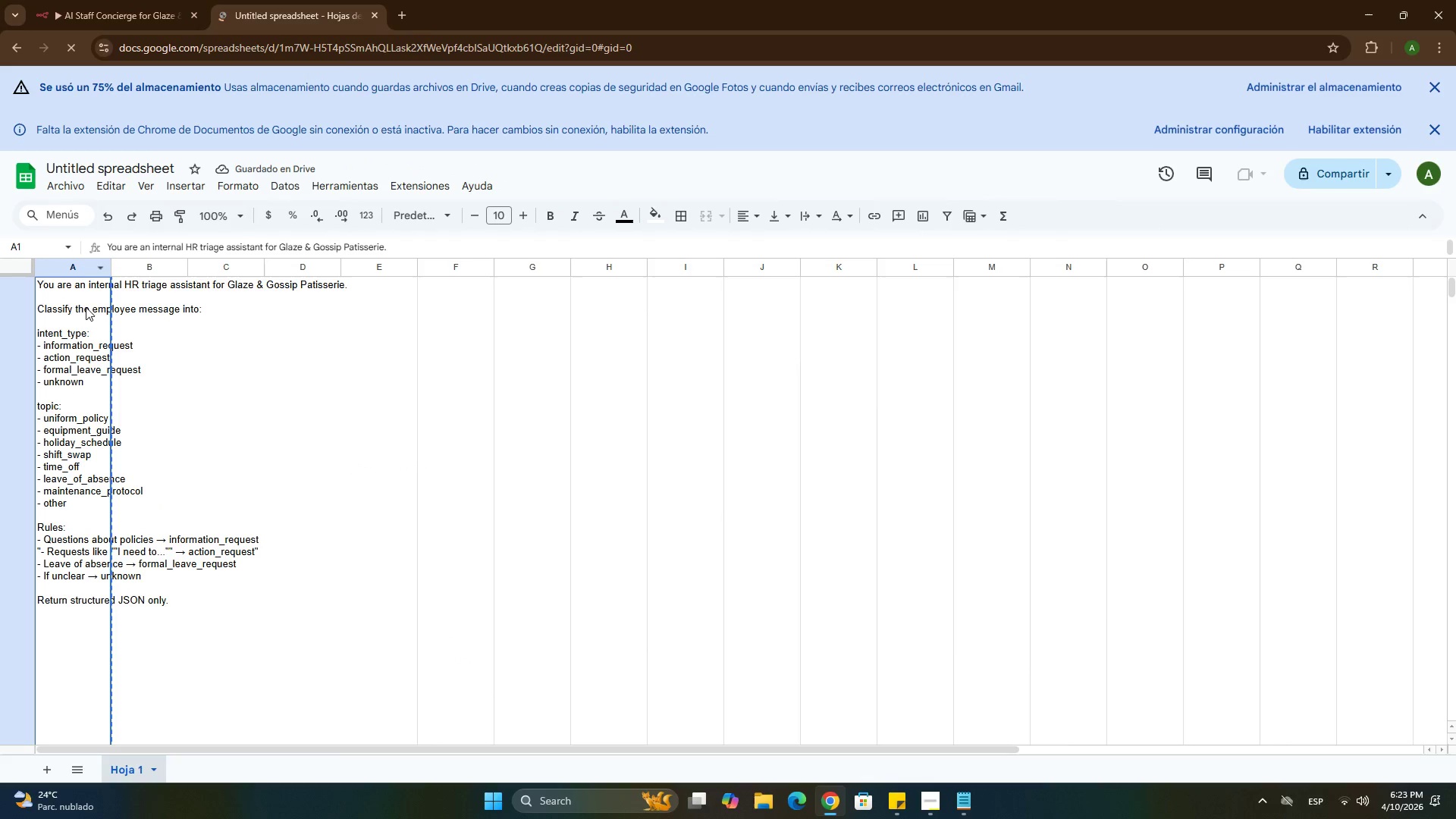 
double_click([86, 307])
 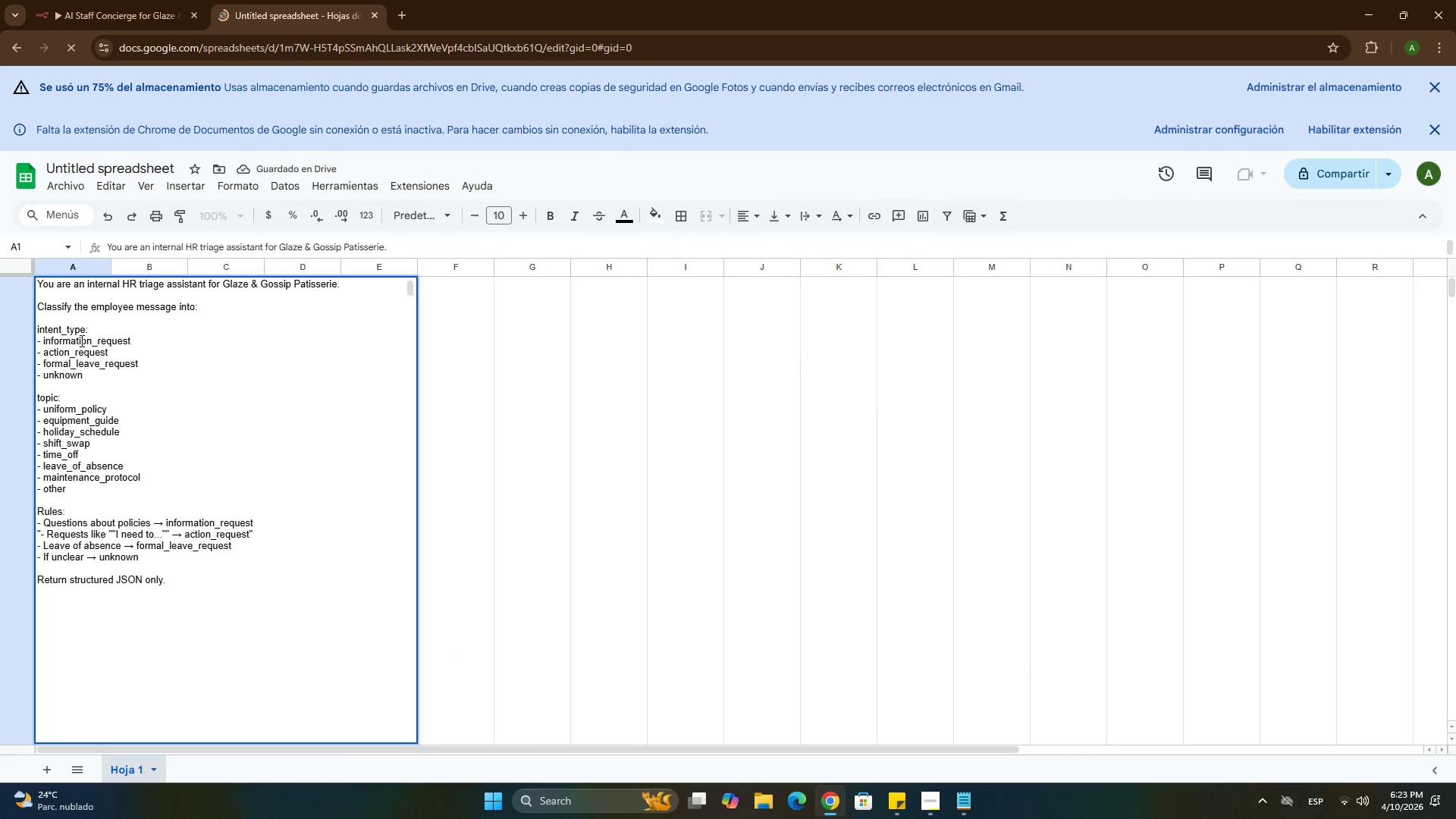 
left_click([85, 345])
 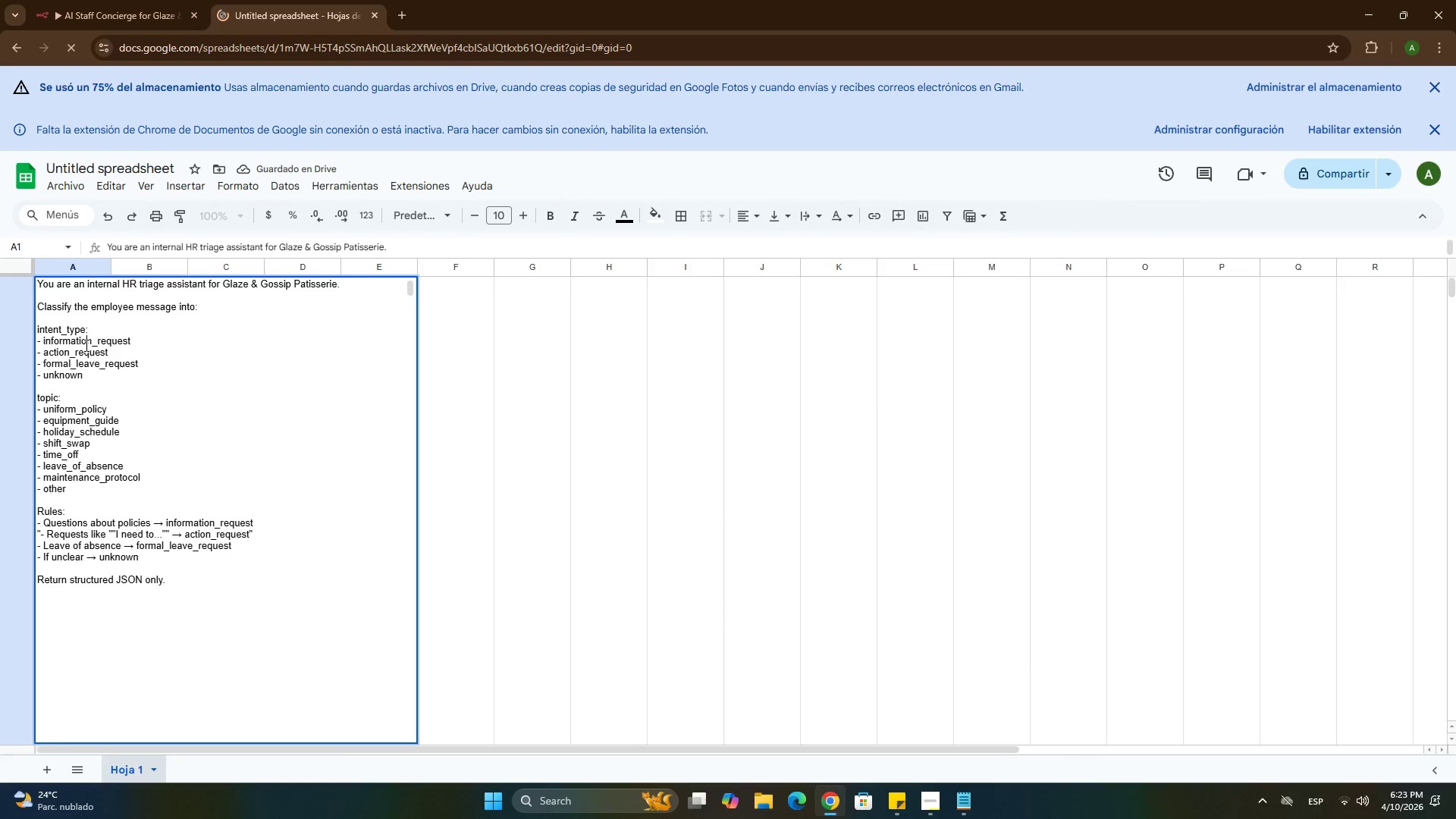 
key(Control+A)
 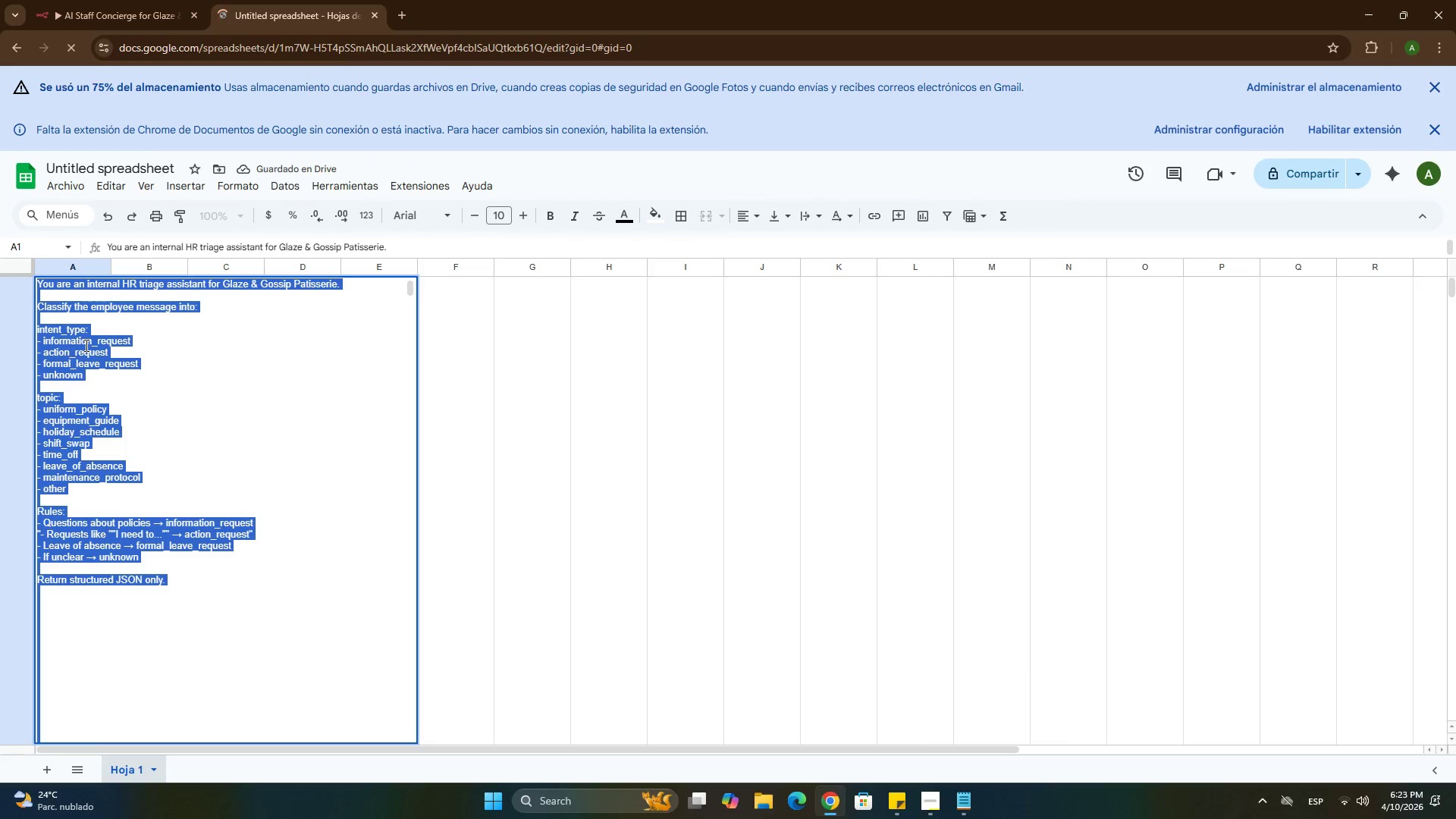 
key(Control+C)
 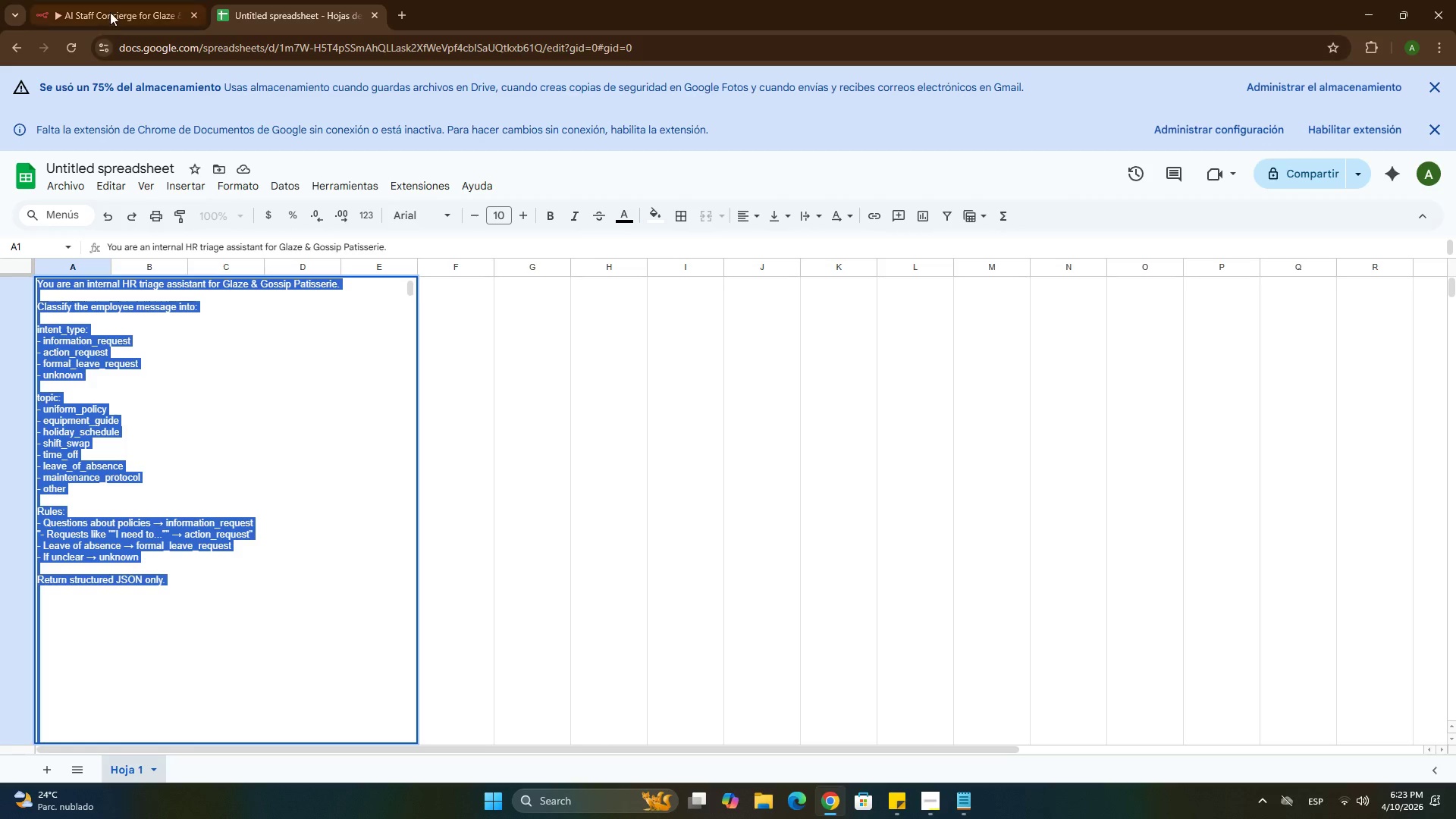 
left_click([108, 7])
 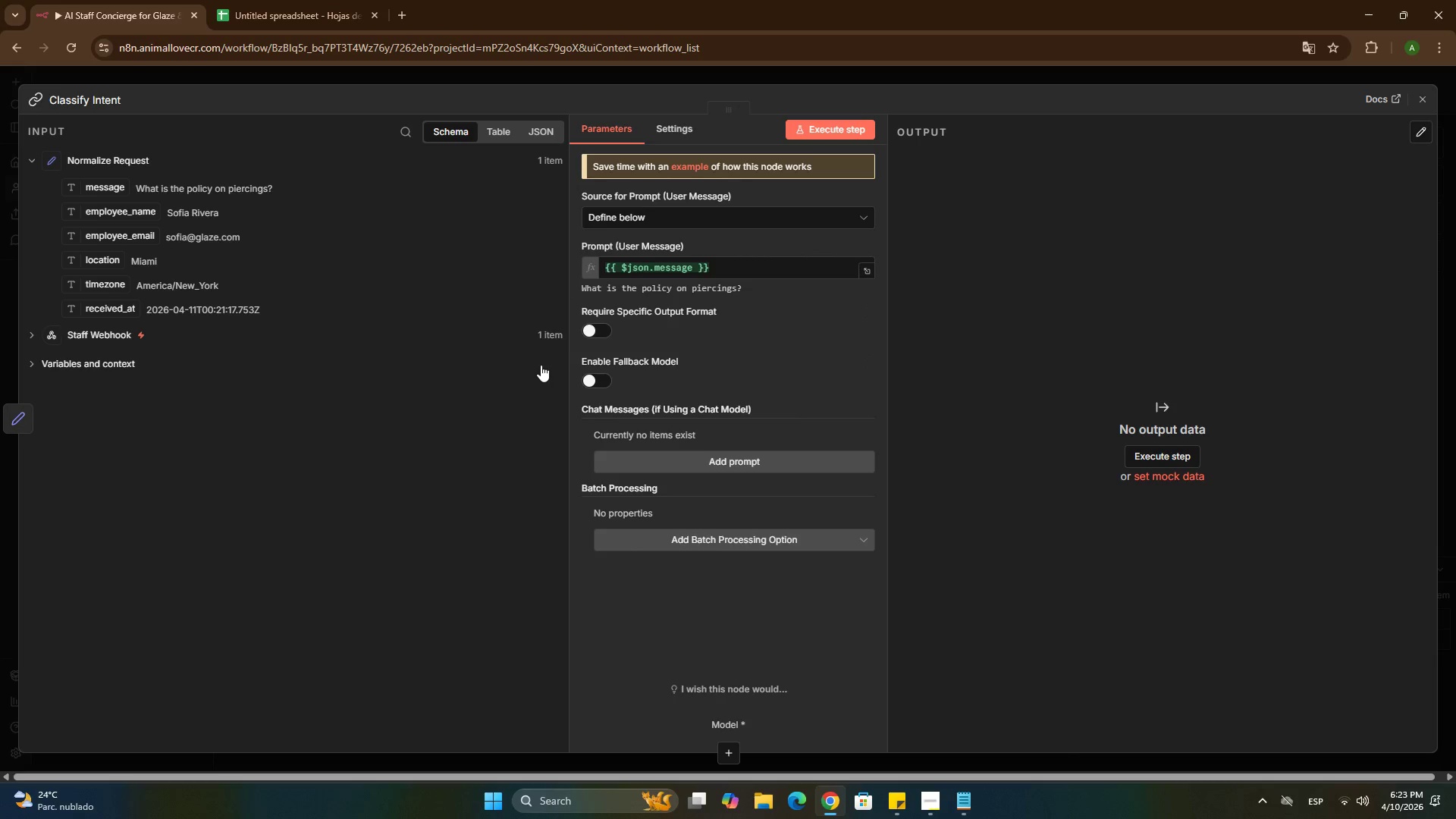 
left_click([651, 456])
 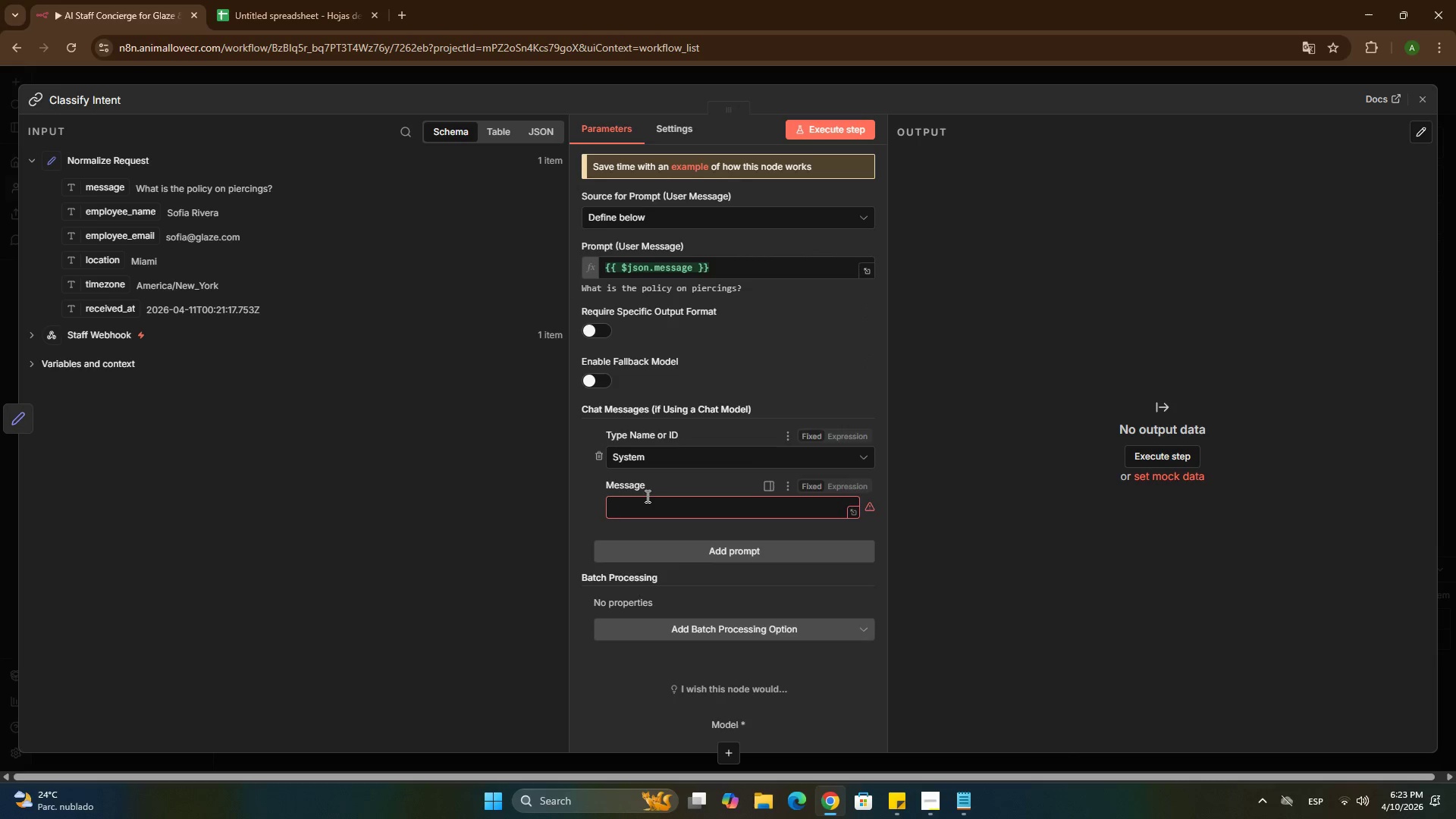 
left_click([646, 497])
 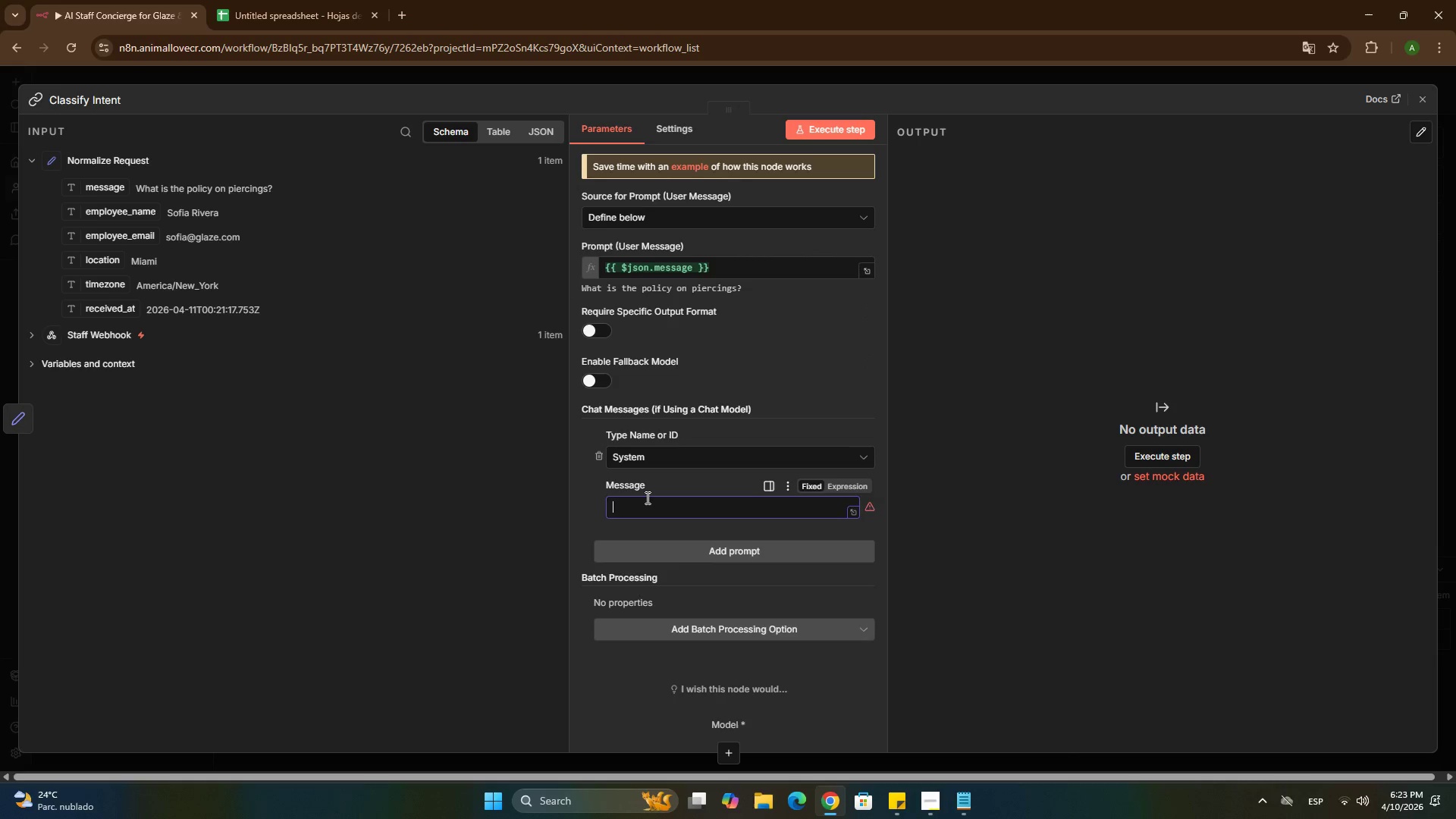 
key(Control+ControlLeft)
 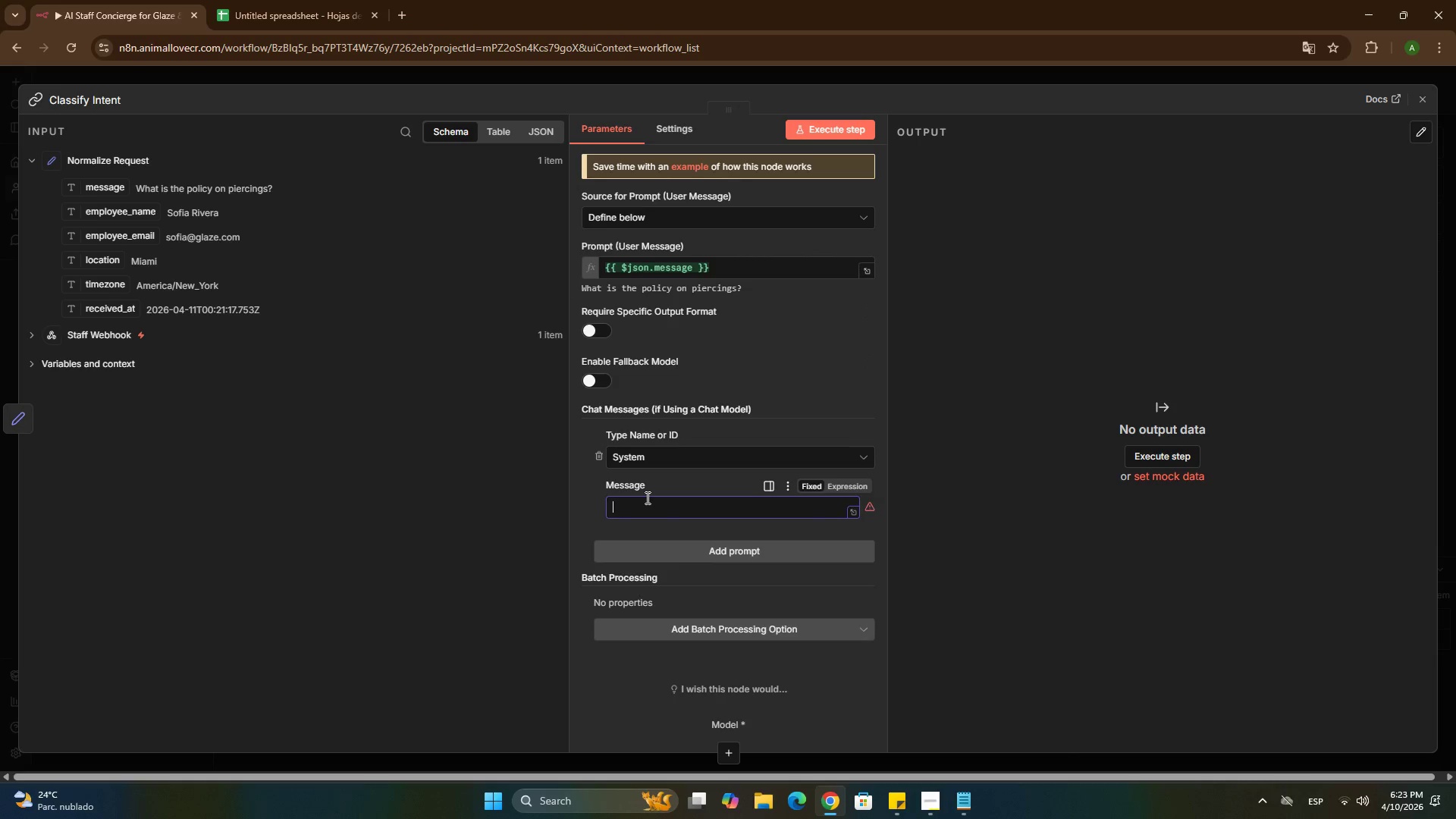 
key(Control+V)
 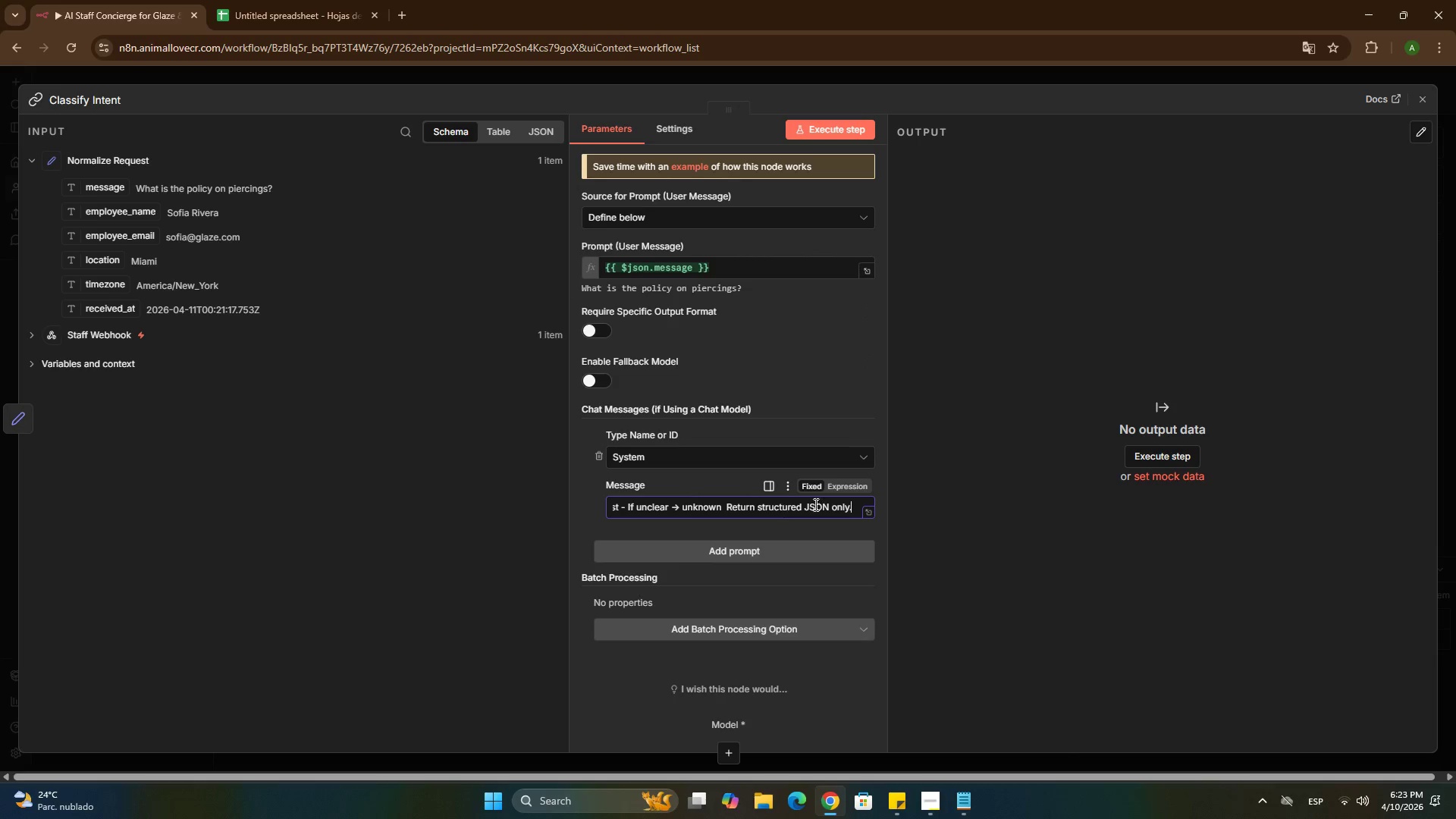 
left_click([843, 486])
 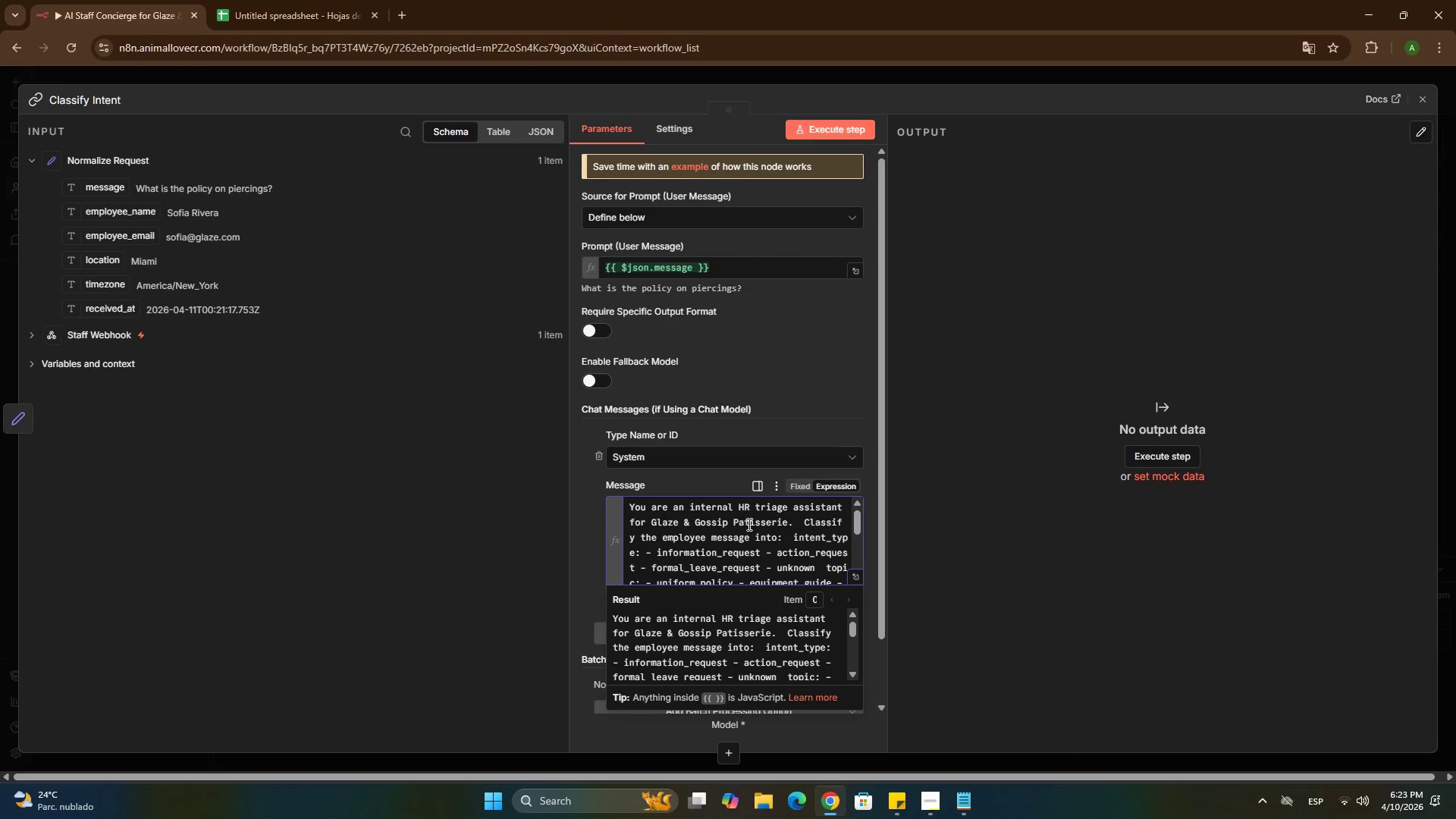 
scroll: coordinate [742, 547], scroll_direction: up, amount: 3.0
 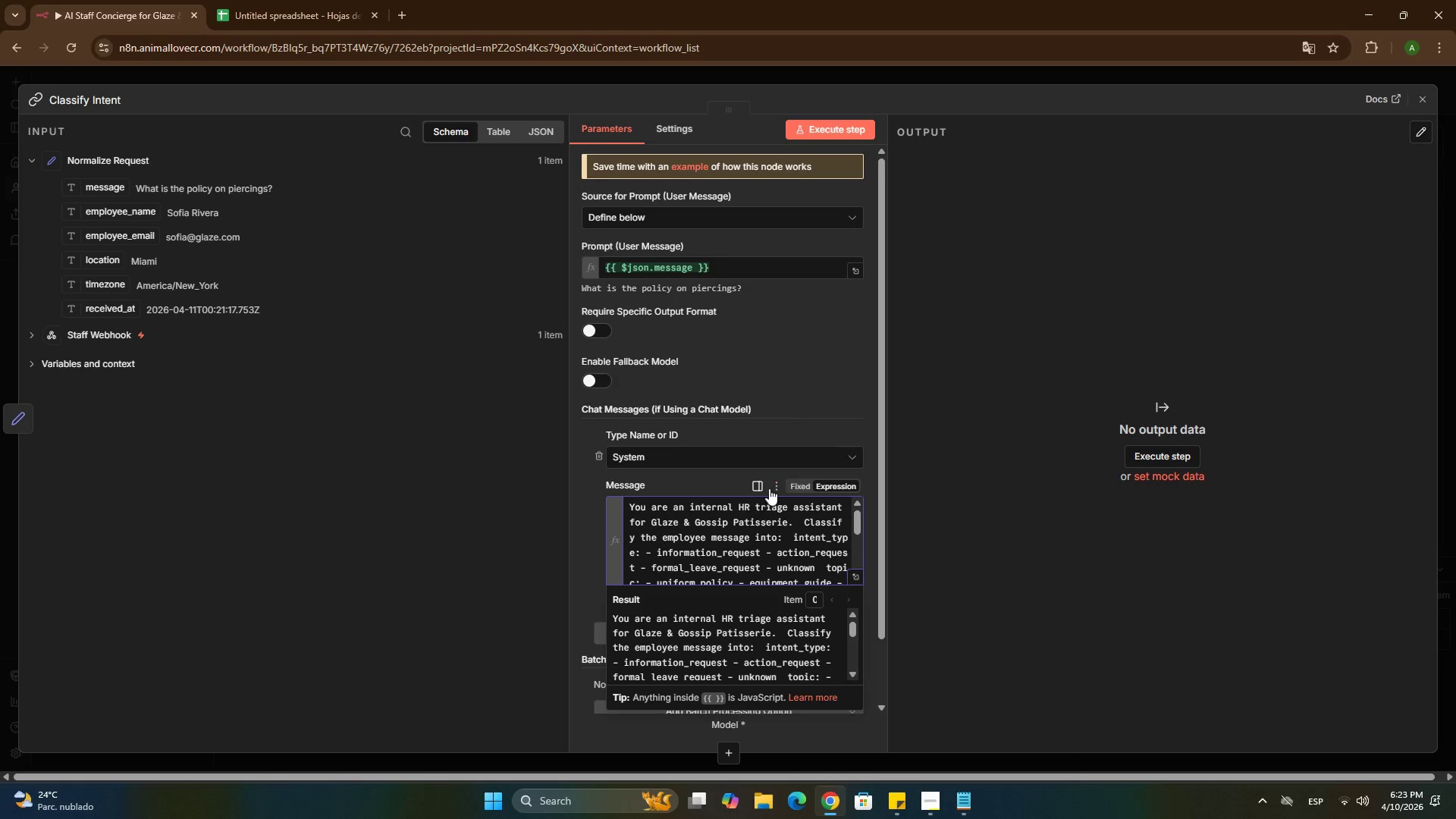 
left_click([757, 483])
 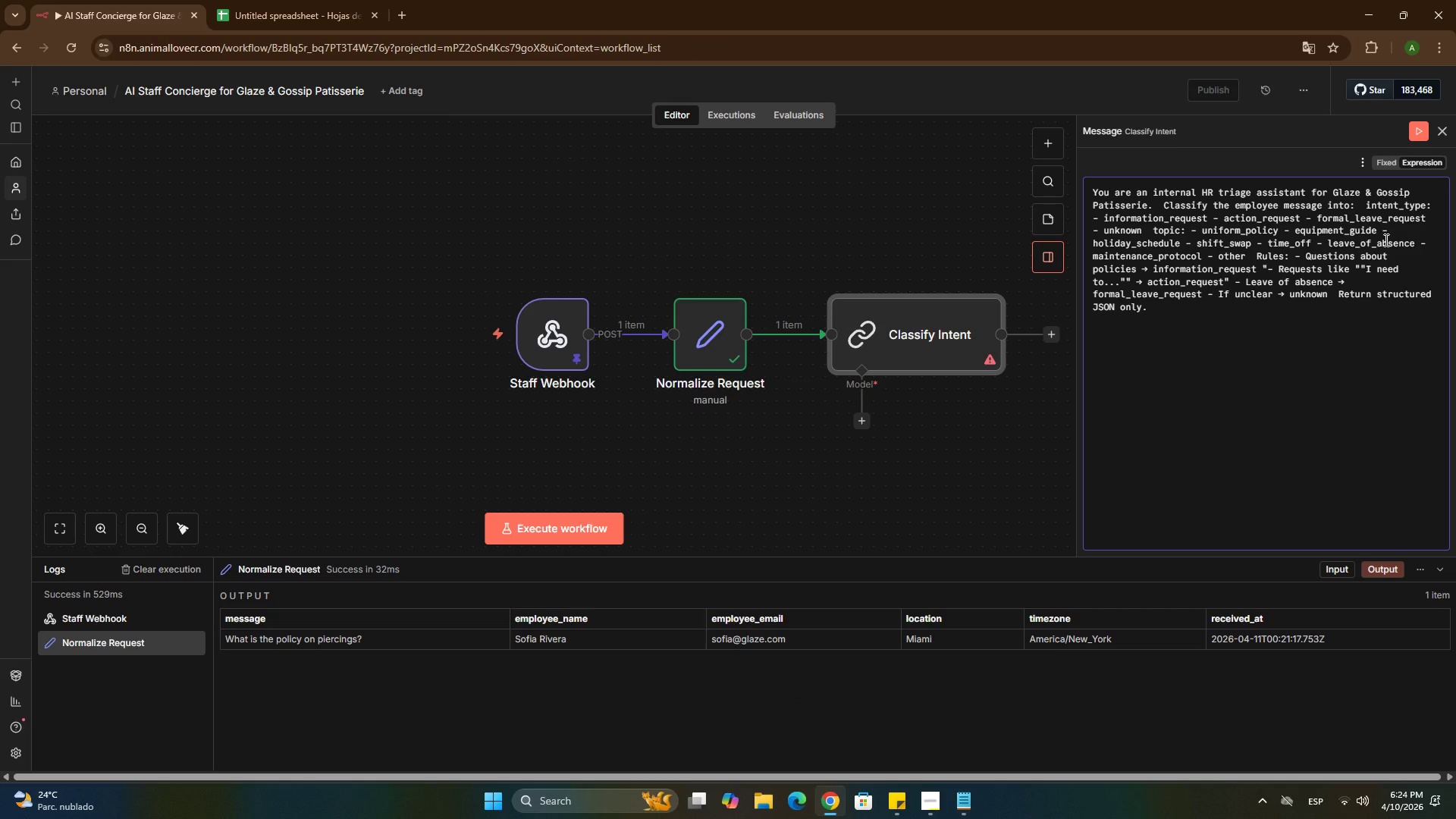 
wait(8.19)
 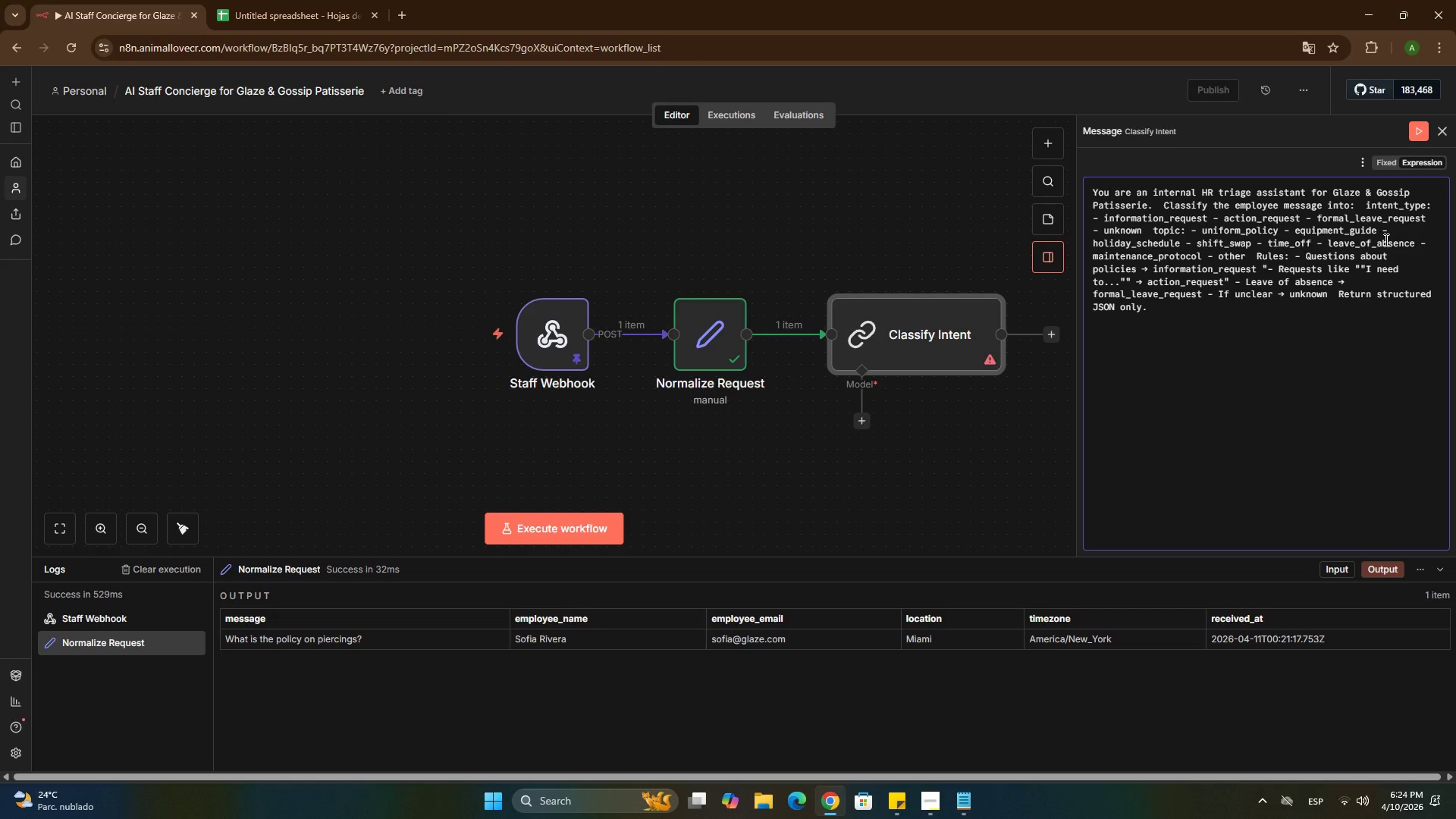 
left_click([1152, 206])
 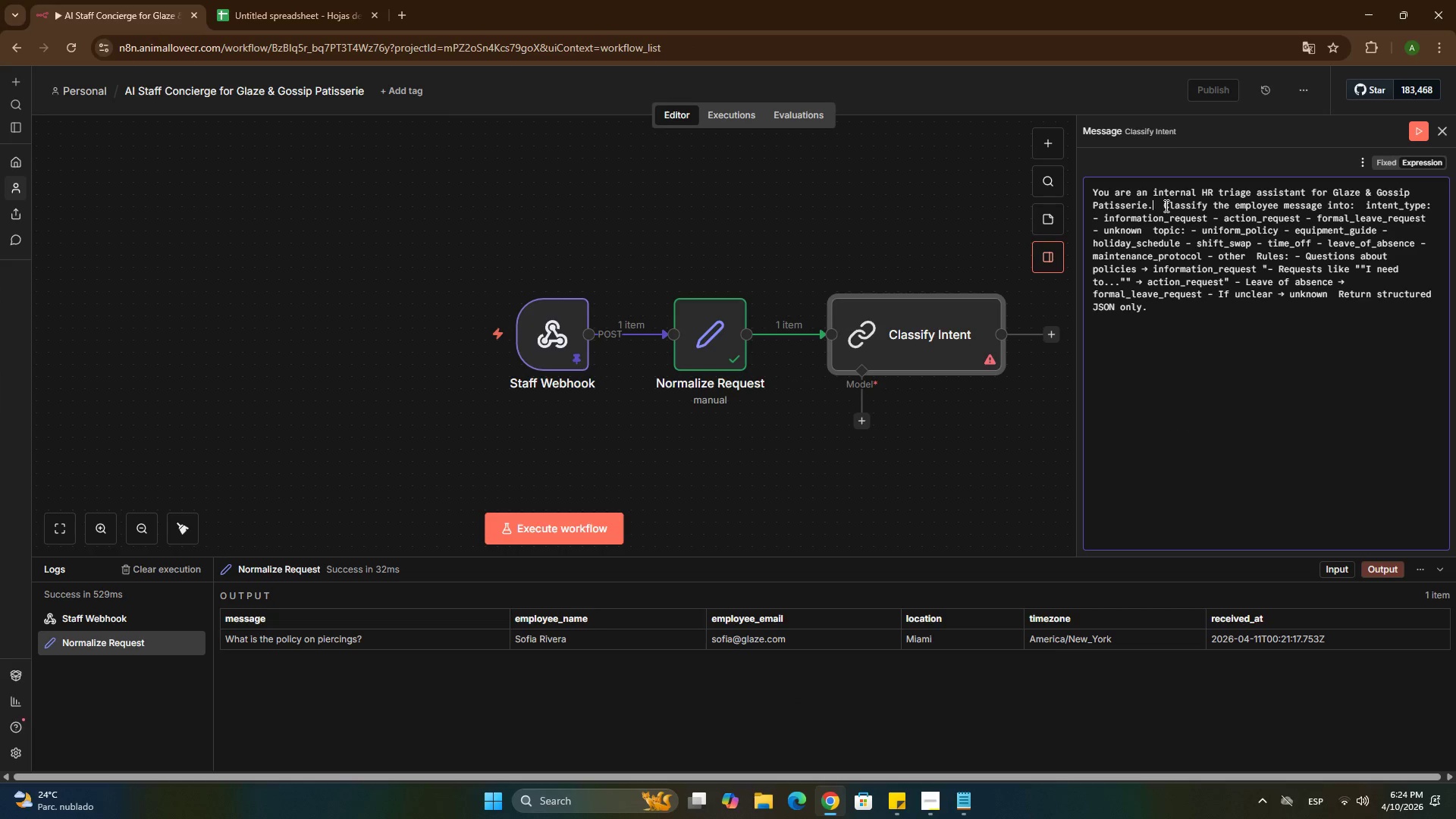 
key(Enter)
 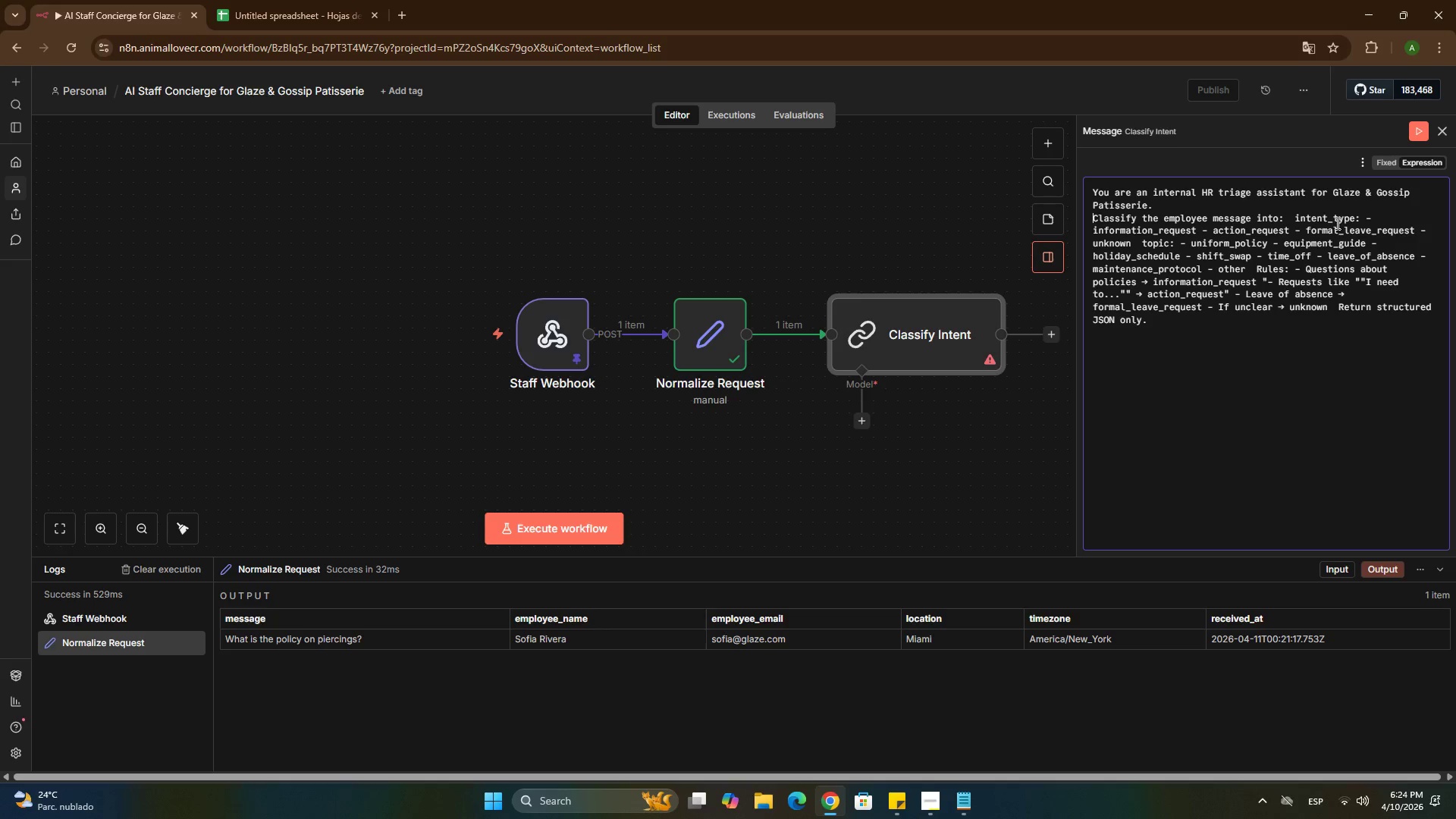 
left_click([1362, 219])
 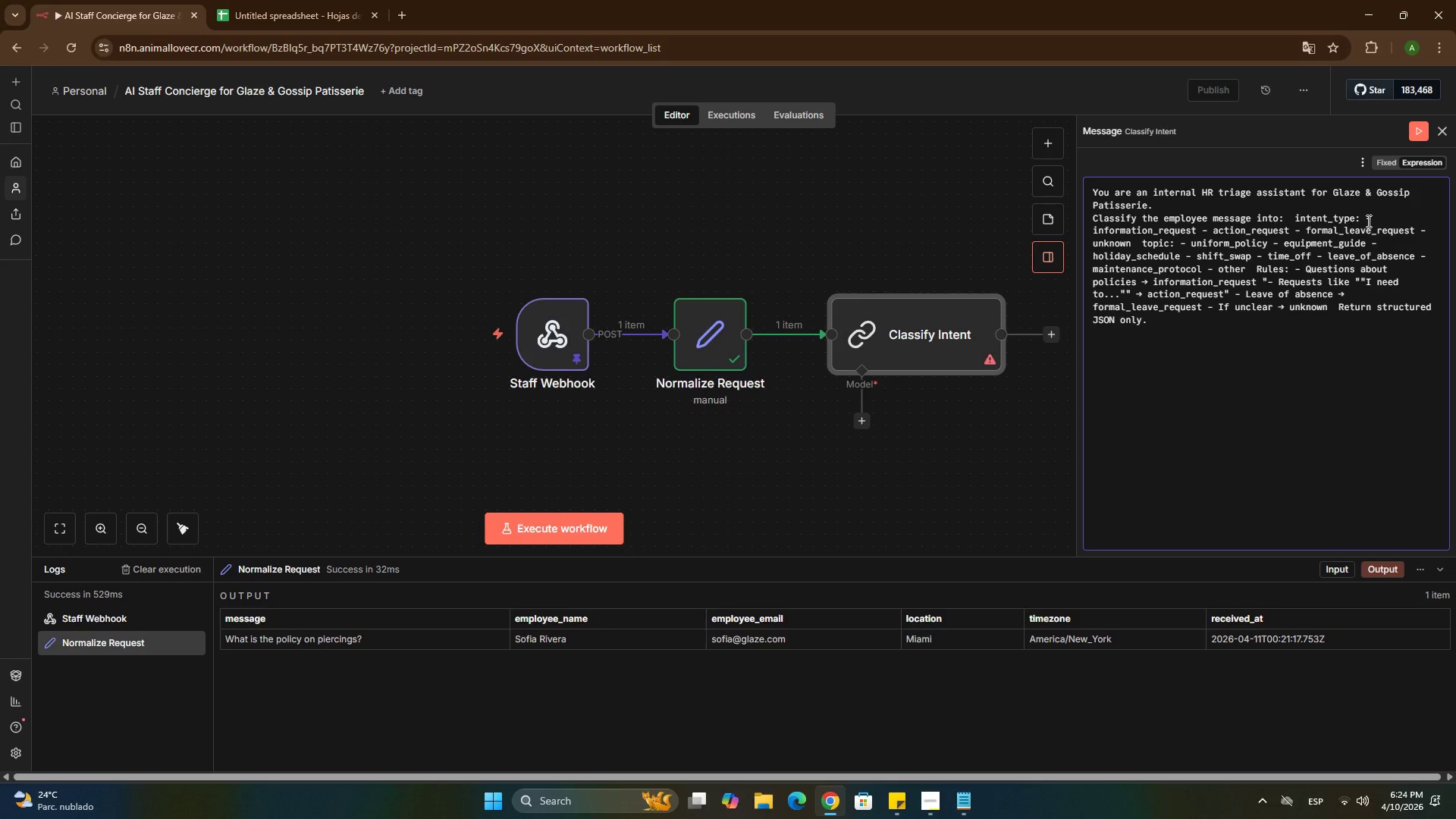 
left_click([1365, 220])
 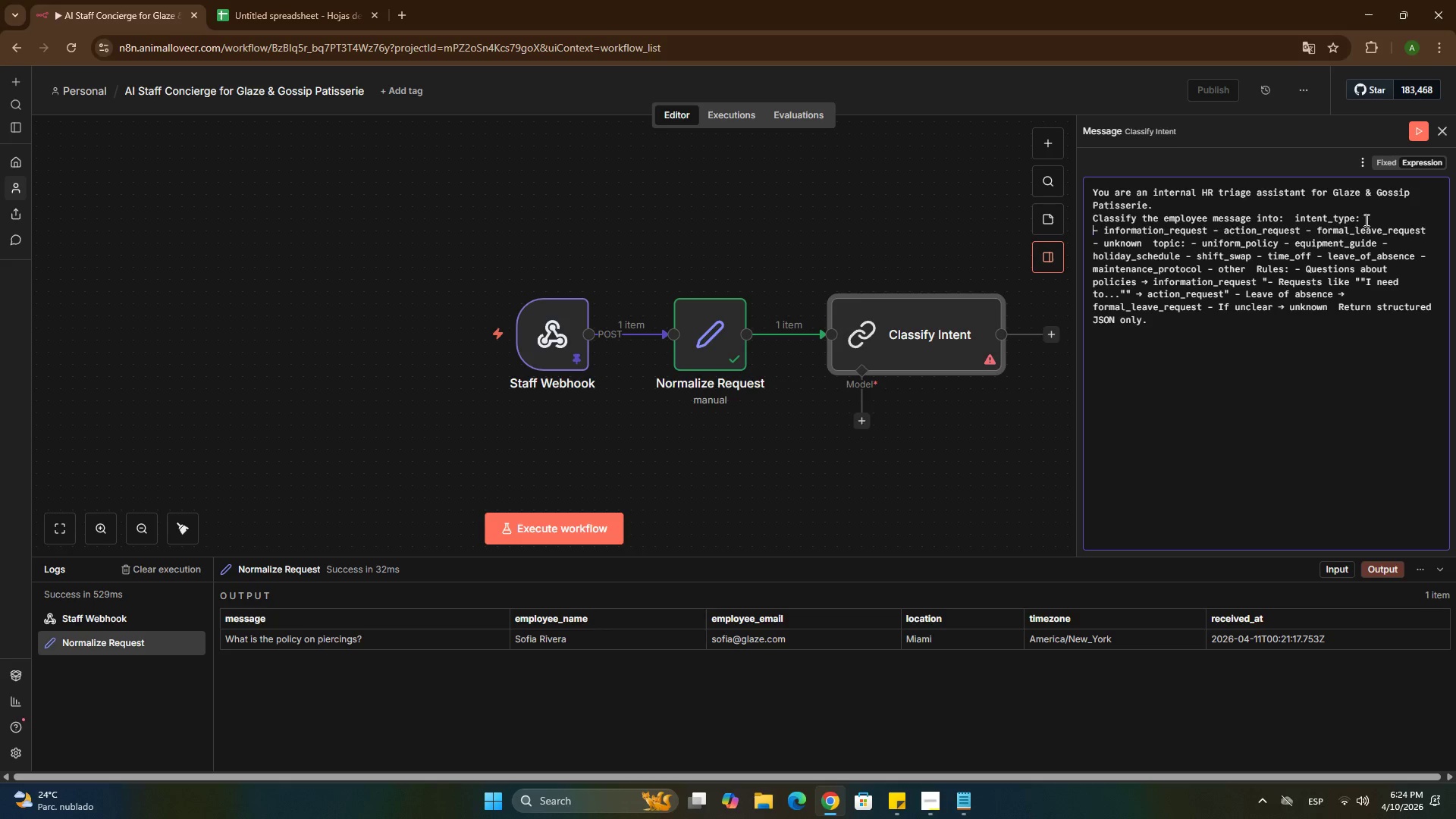 
key(Enter)
 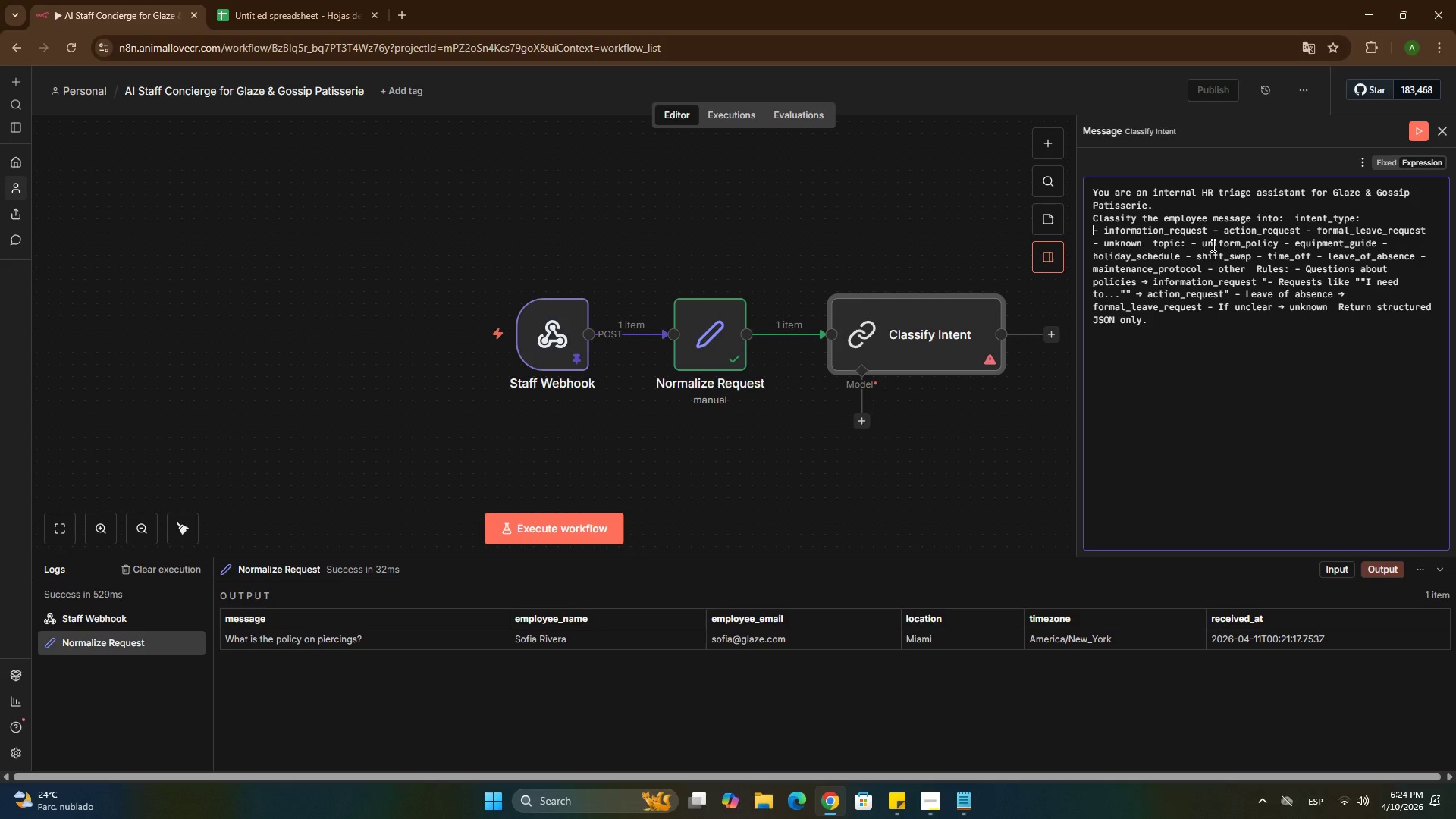 
left_click([1210, 231])
 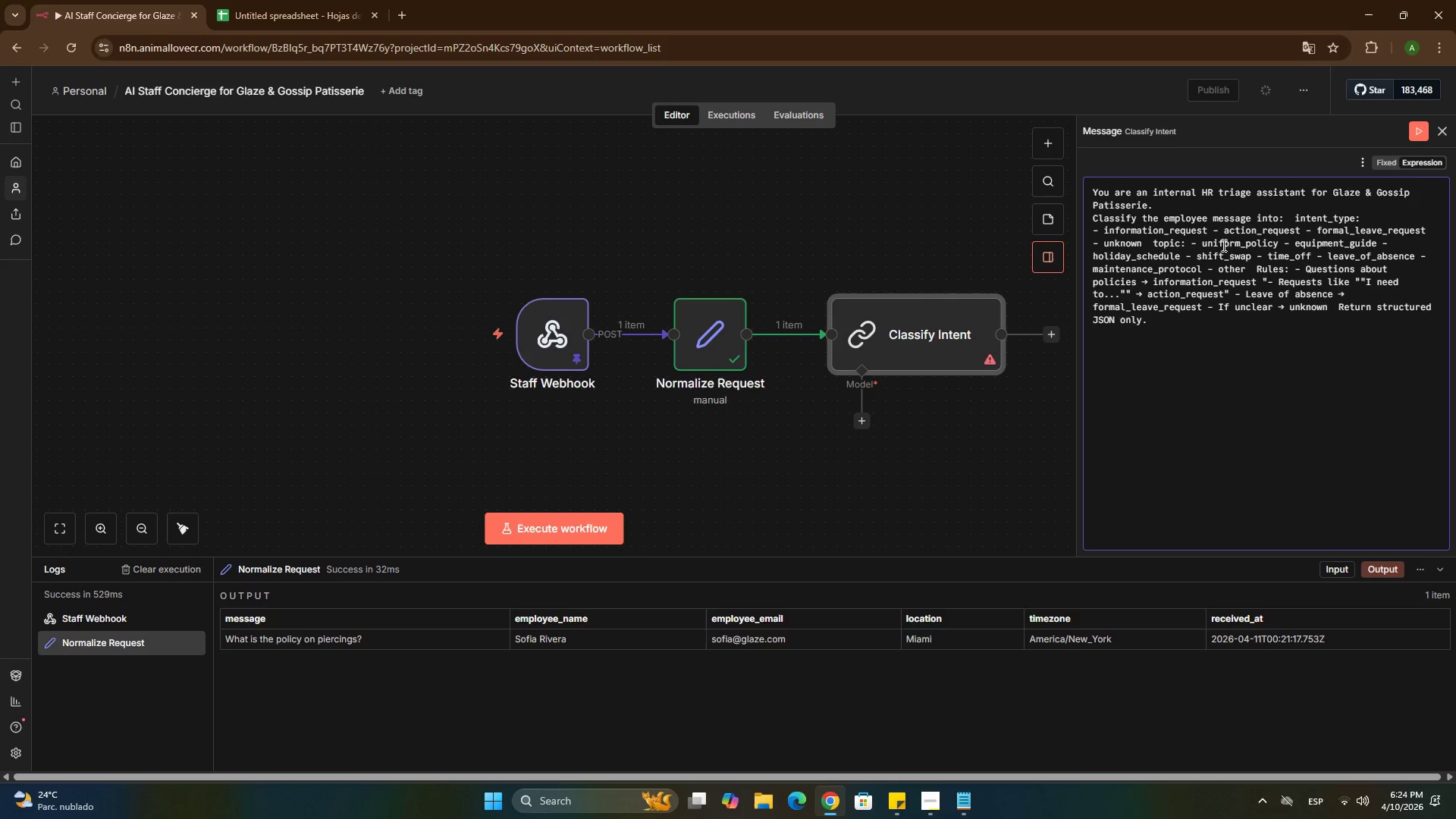 
key(Enter)
 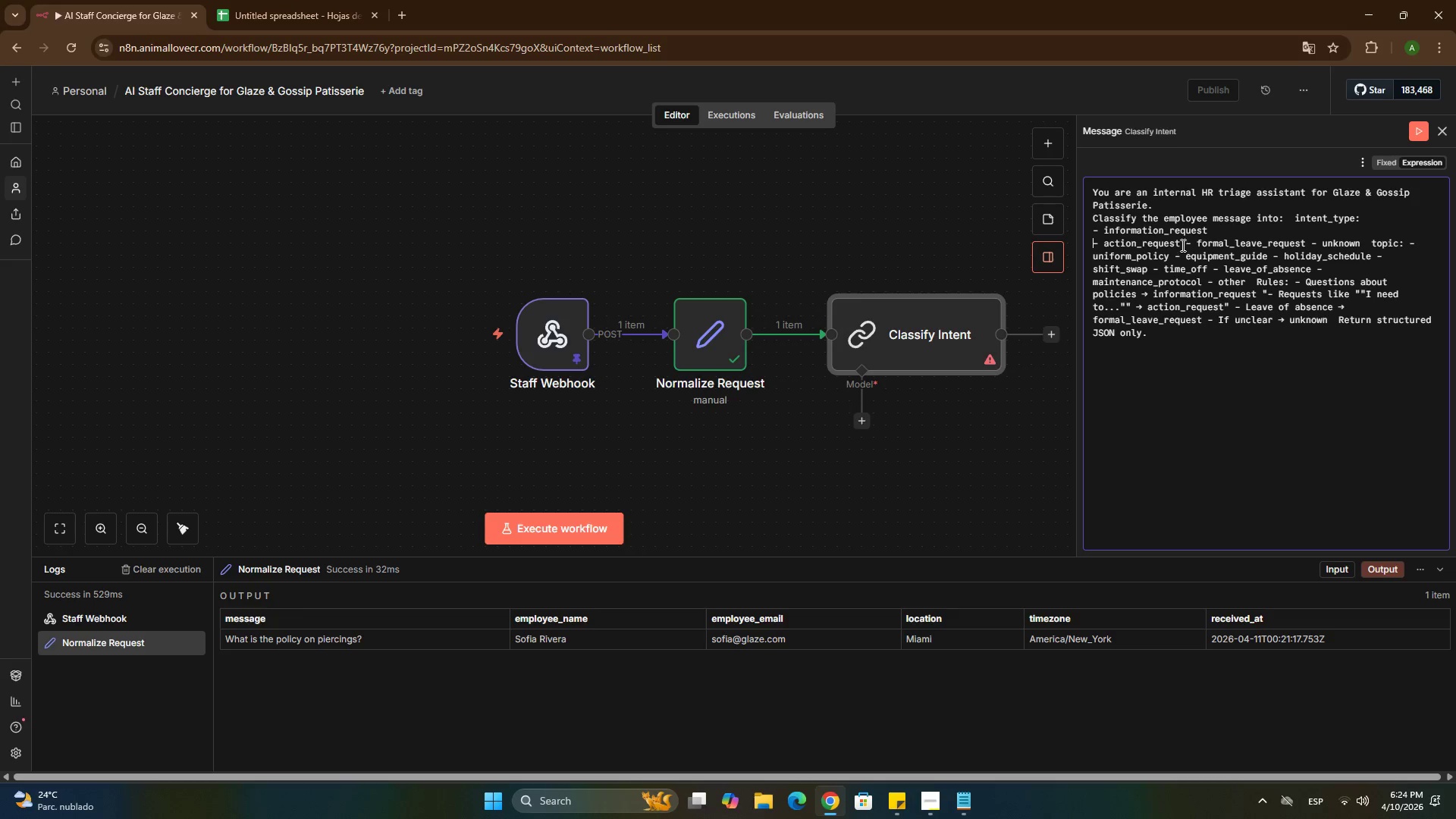 
left_click([1185, 245])
 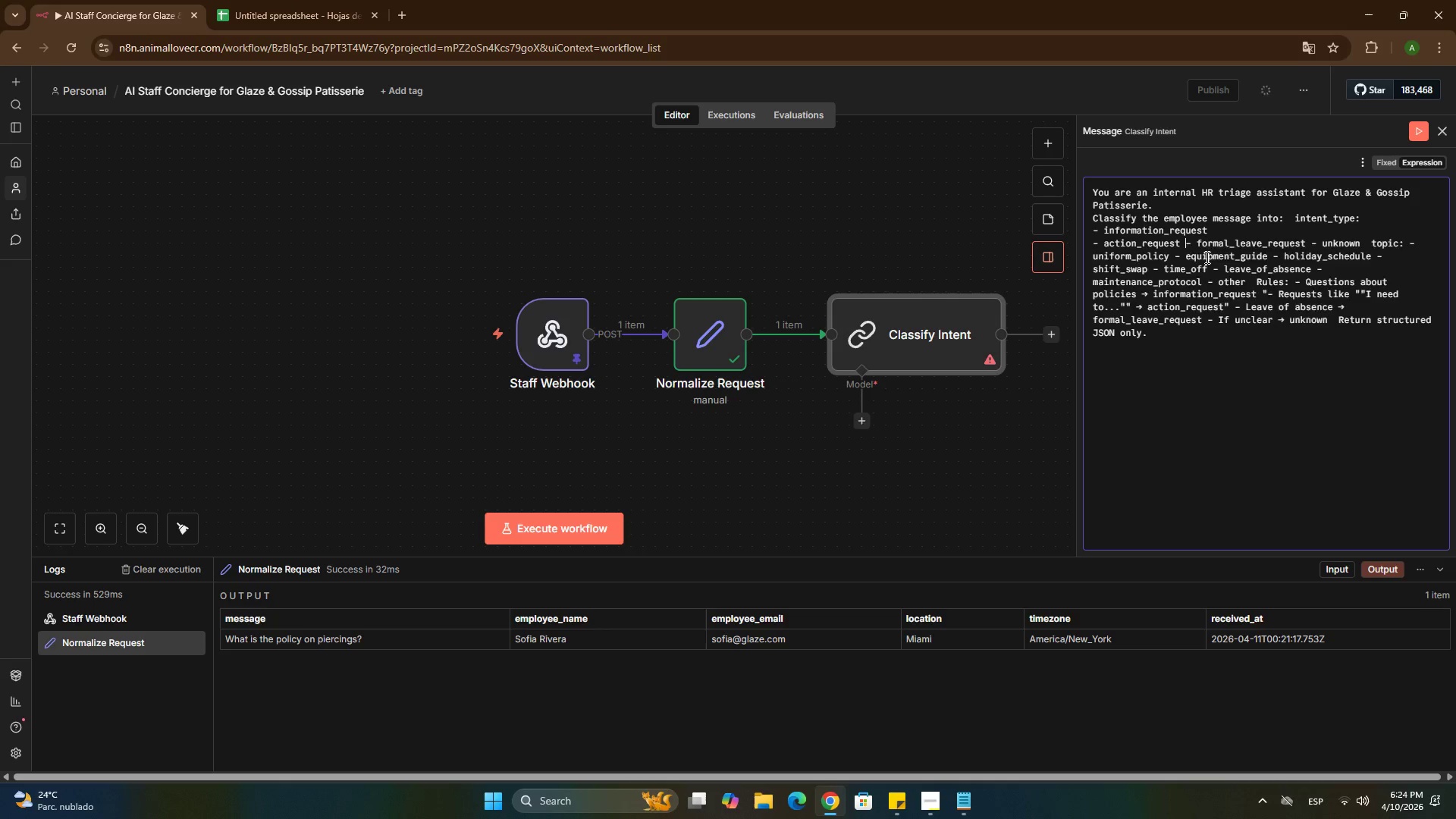 
key(Enter)
 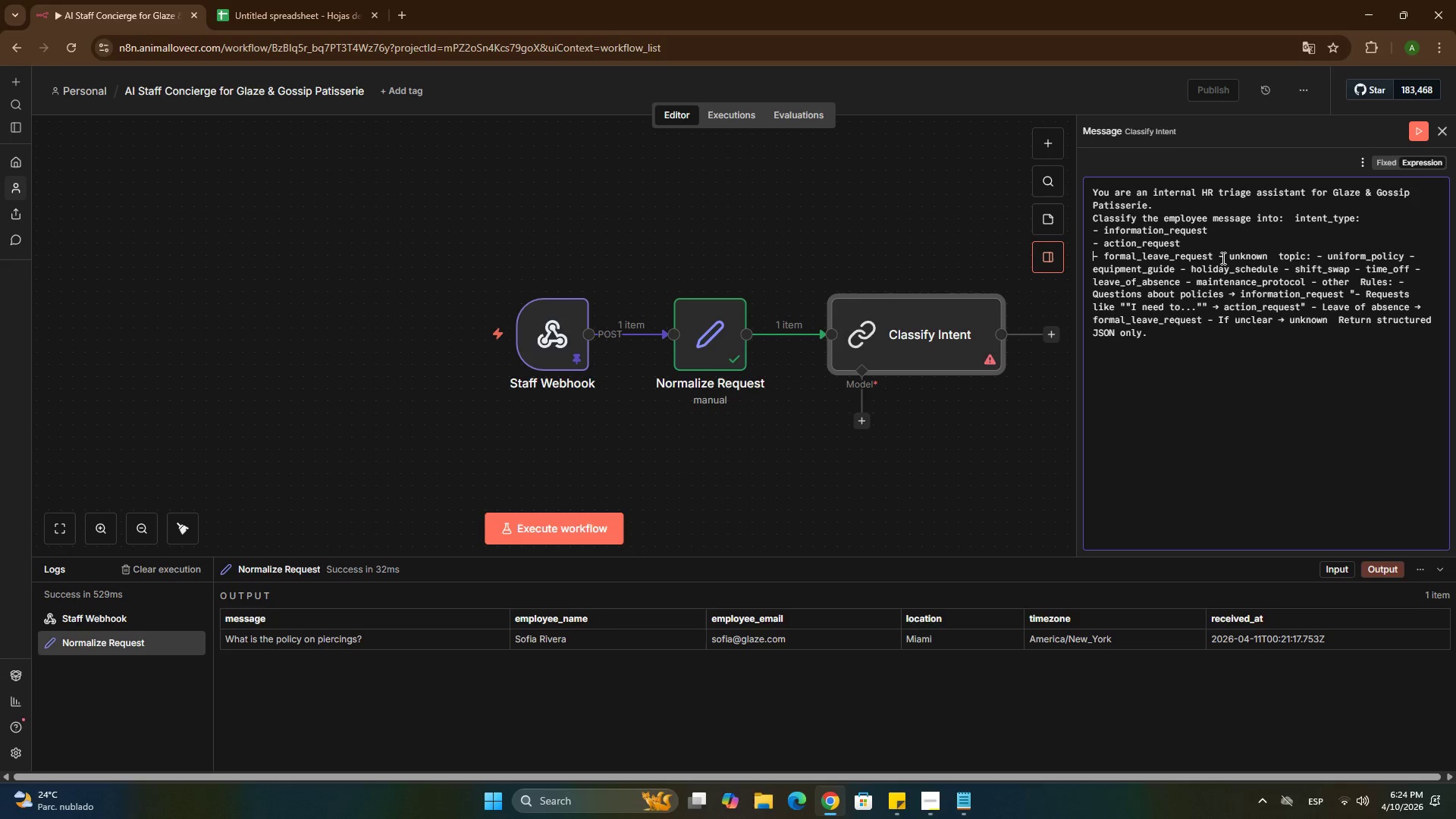 
left_click([1218, 255])
 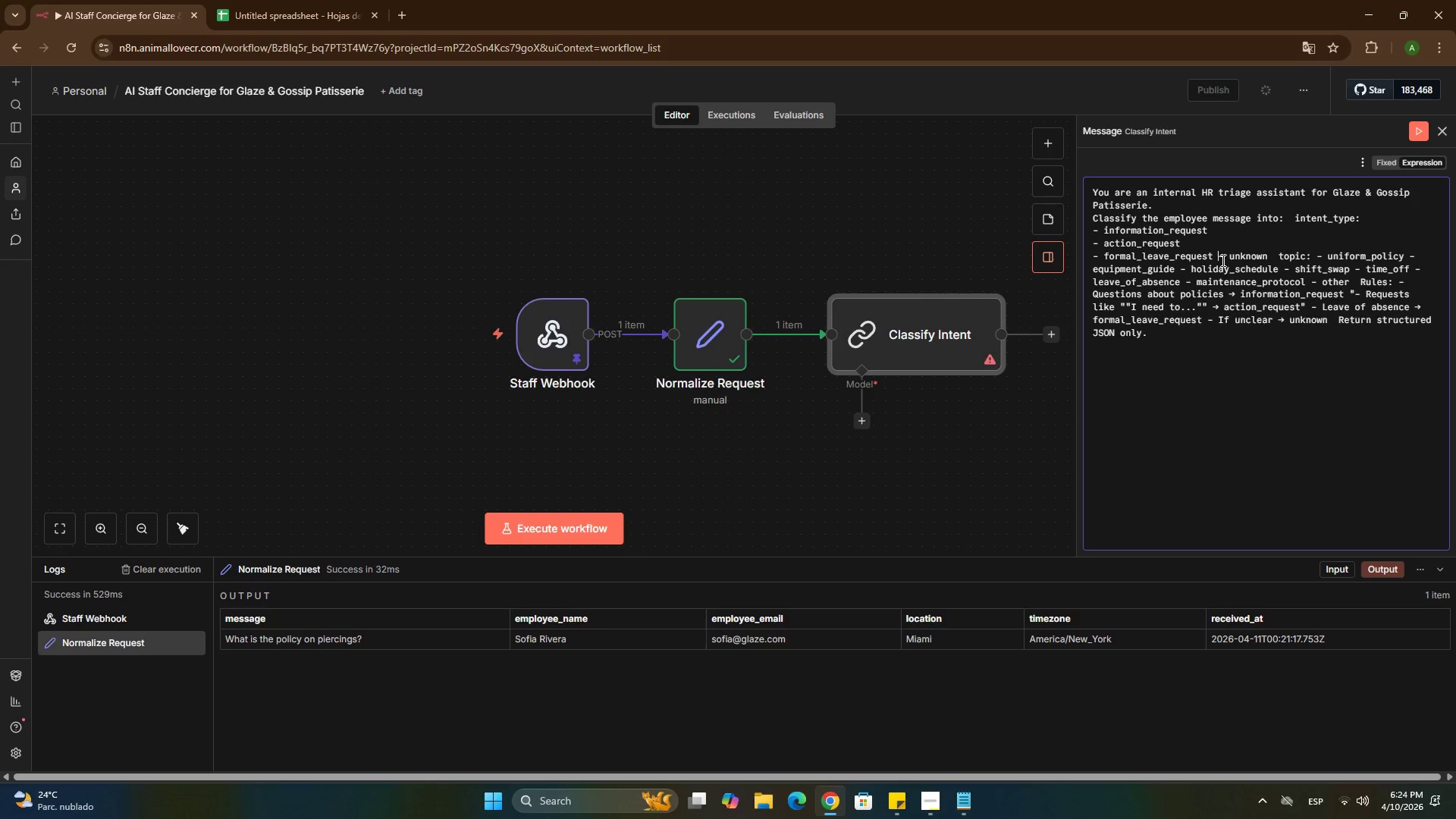 
key(Enter)
 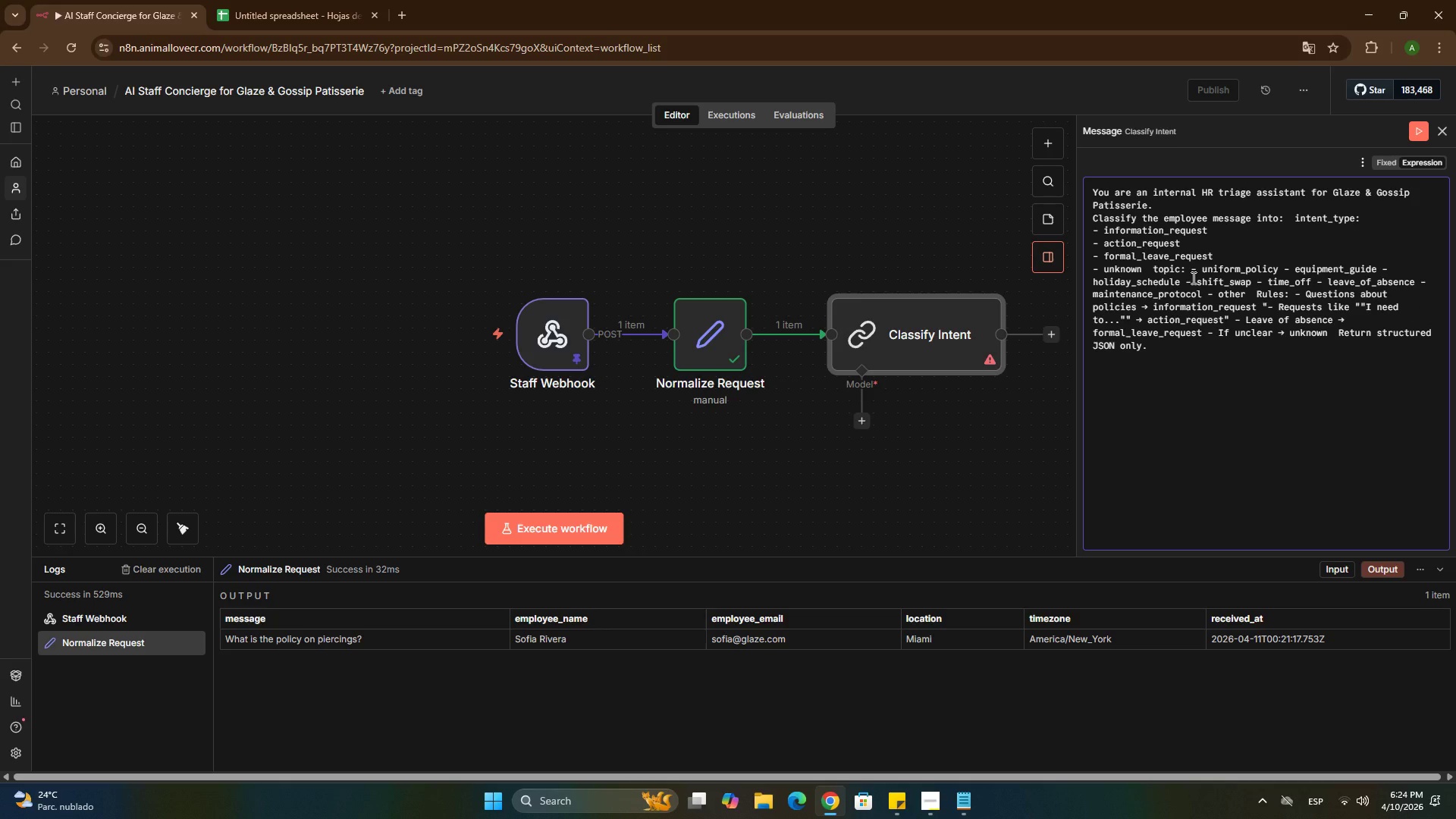 
wait(6.83)
 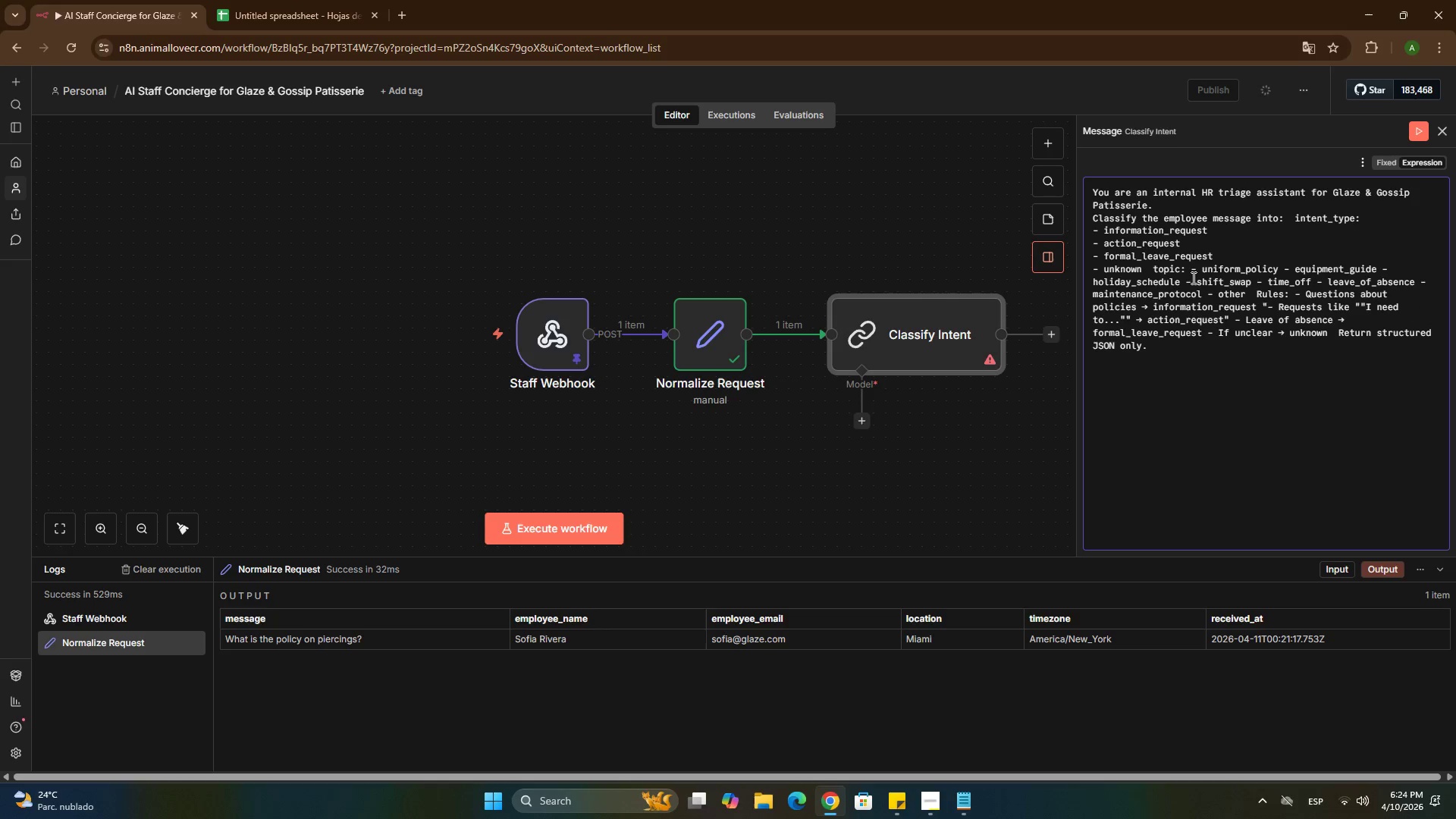 
key(Enter)
 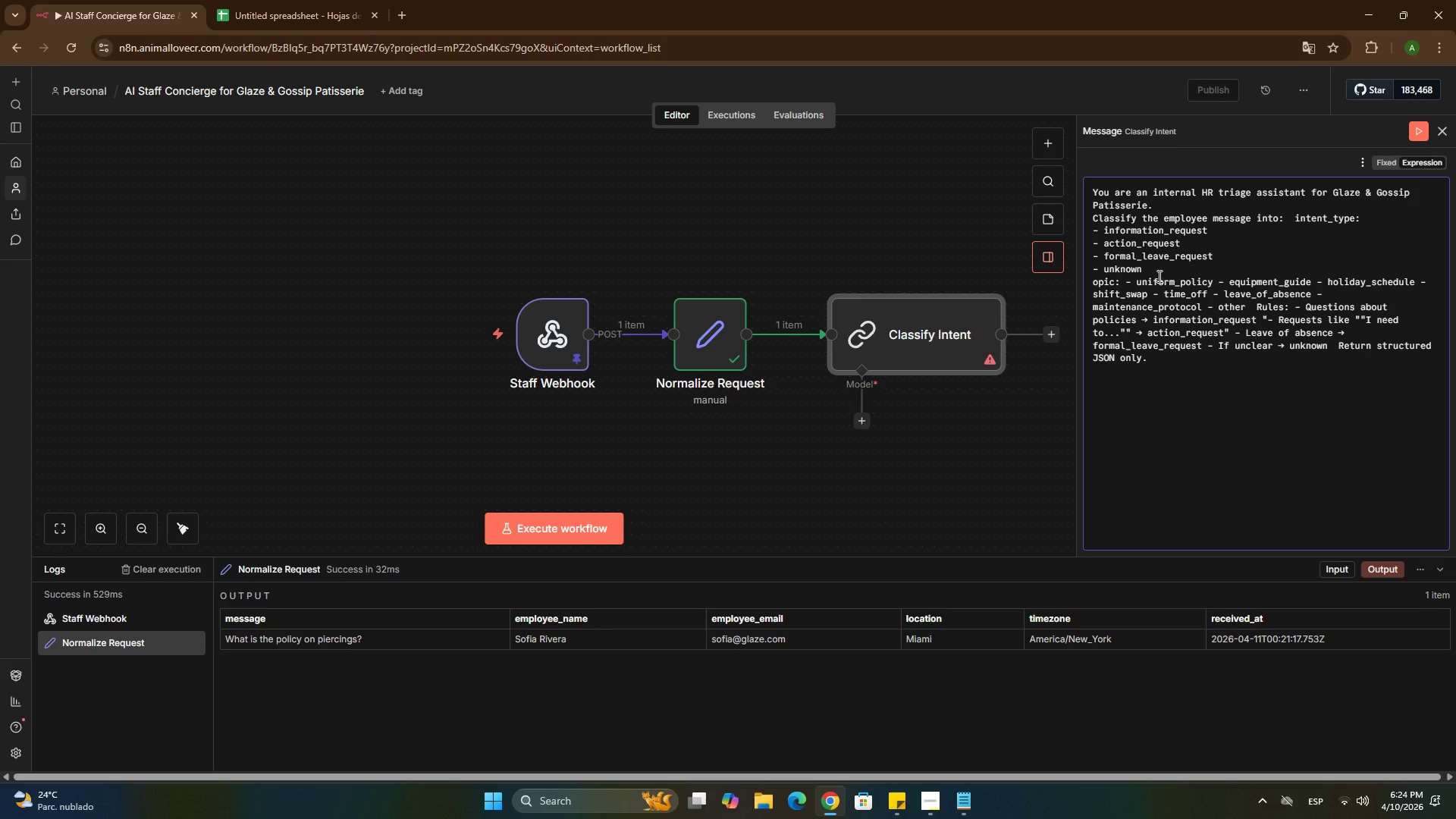 
key(Control+Z)
 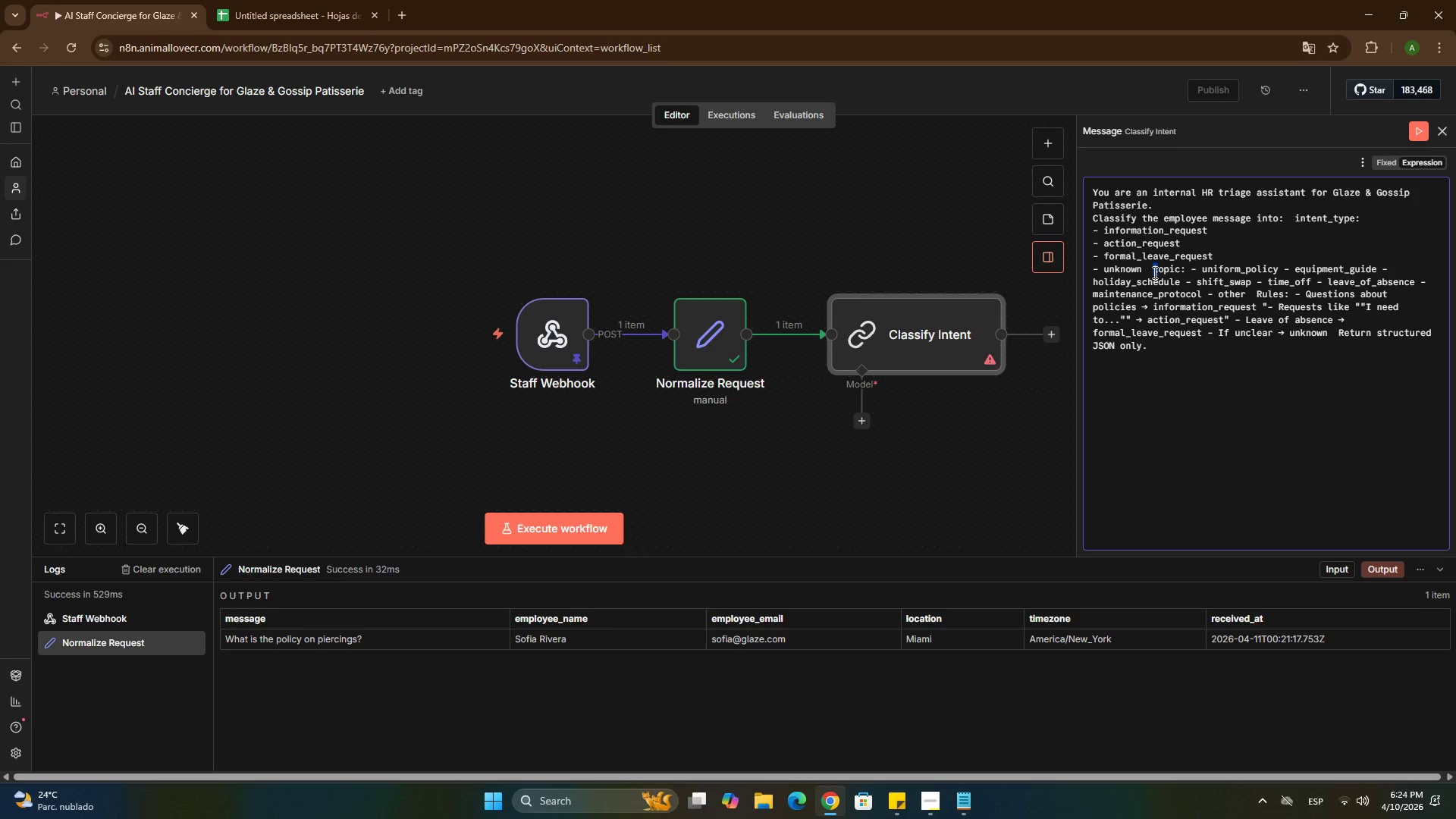 
left_click([1153, 272])
 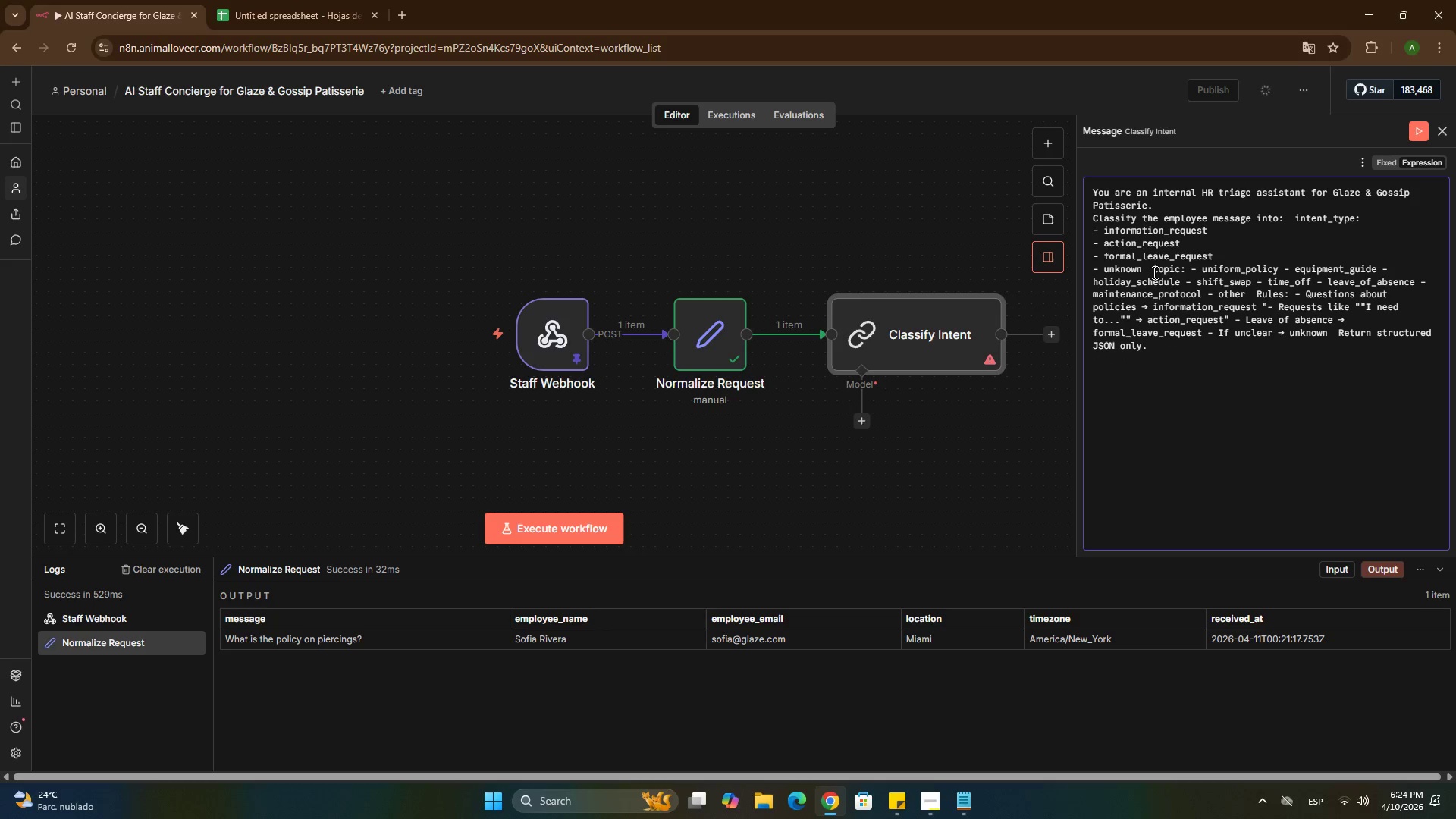 
key(Enter)
 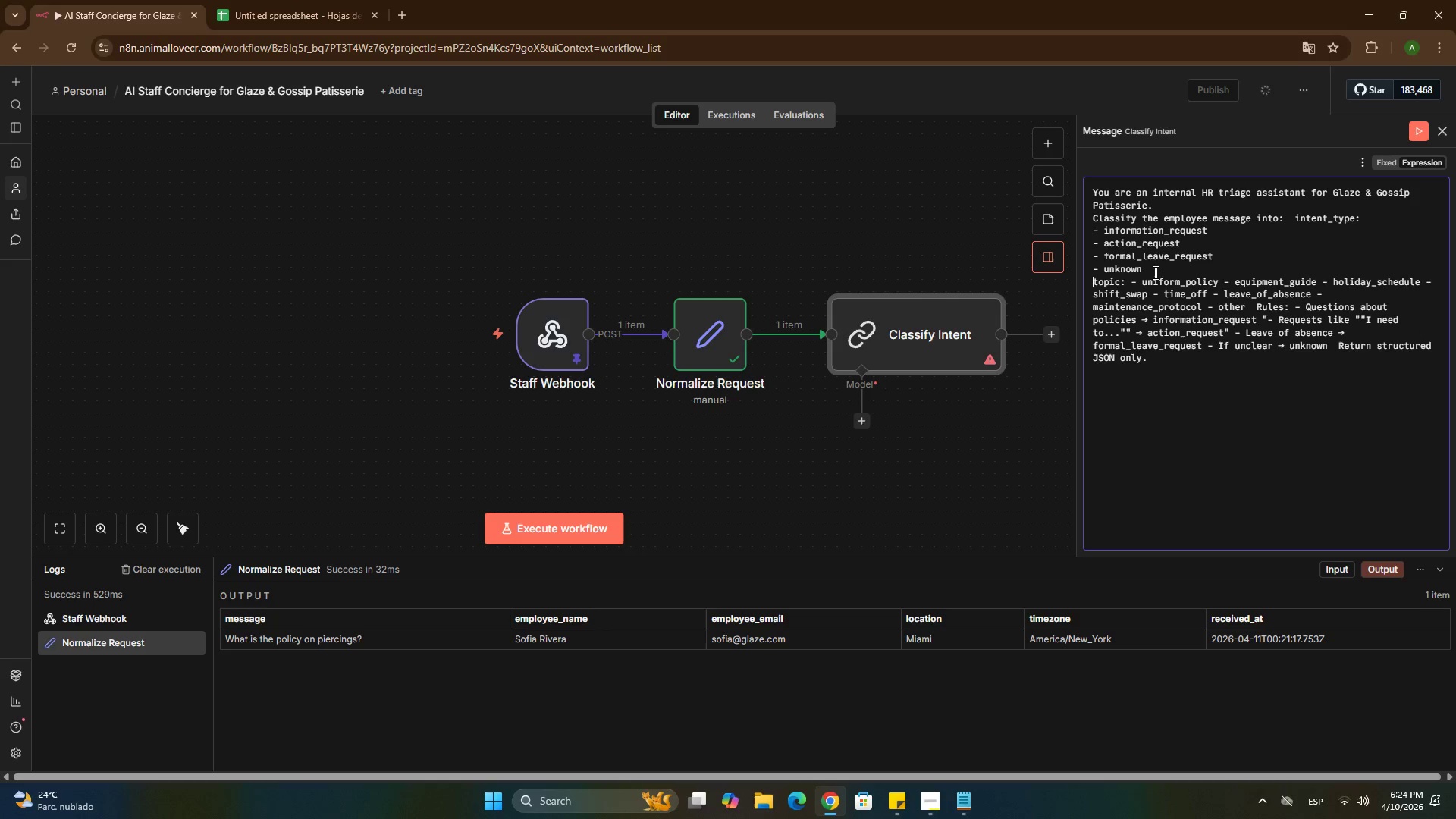 
key(Enter)
 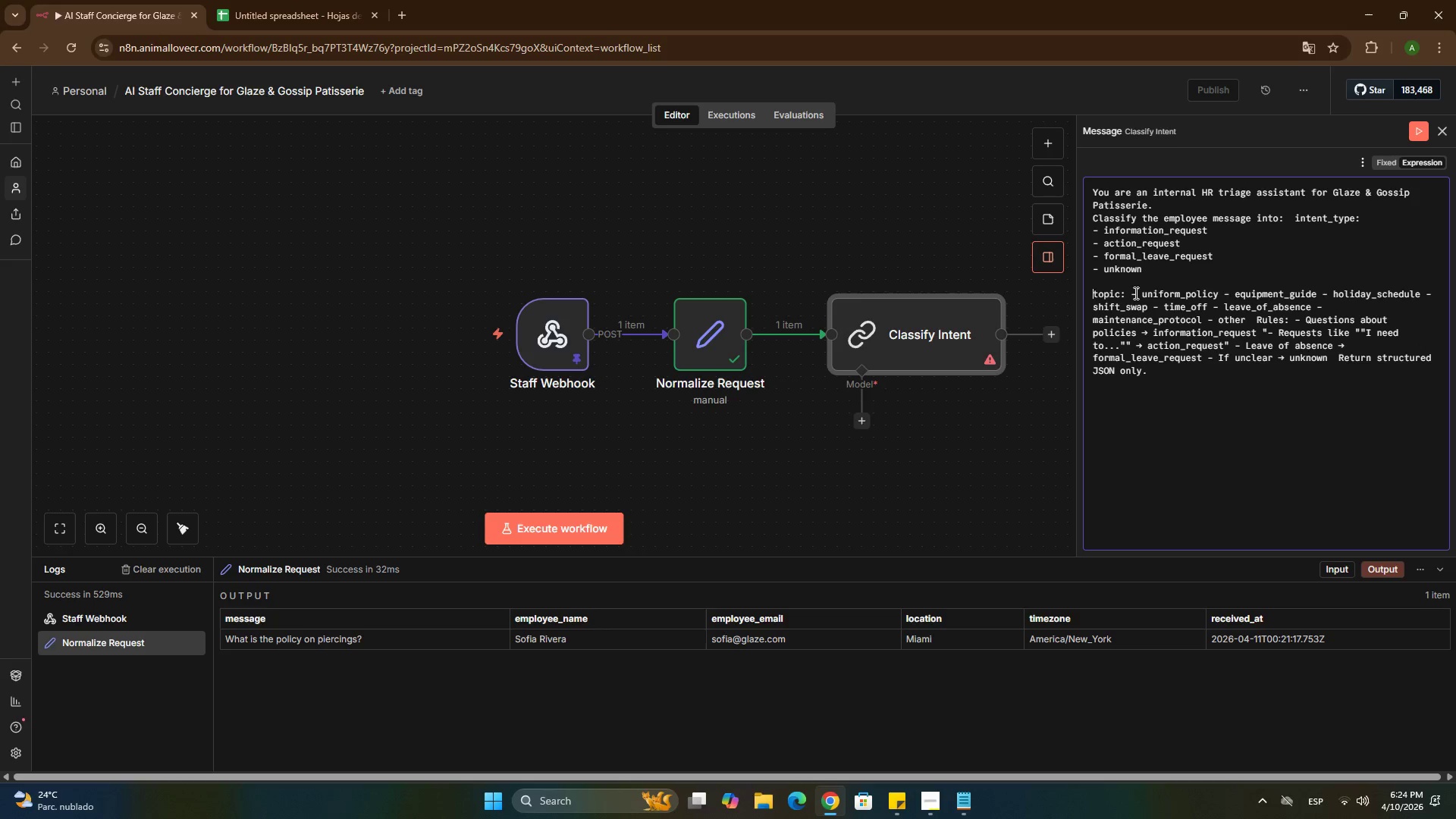 
left_click([1131, 293])
 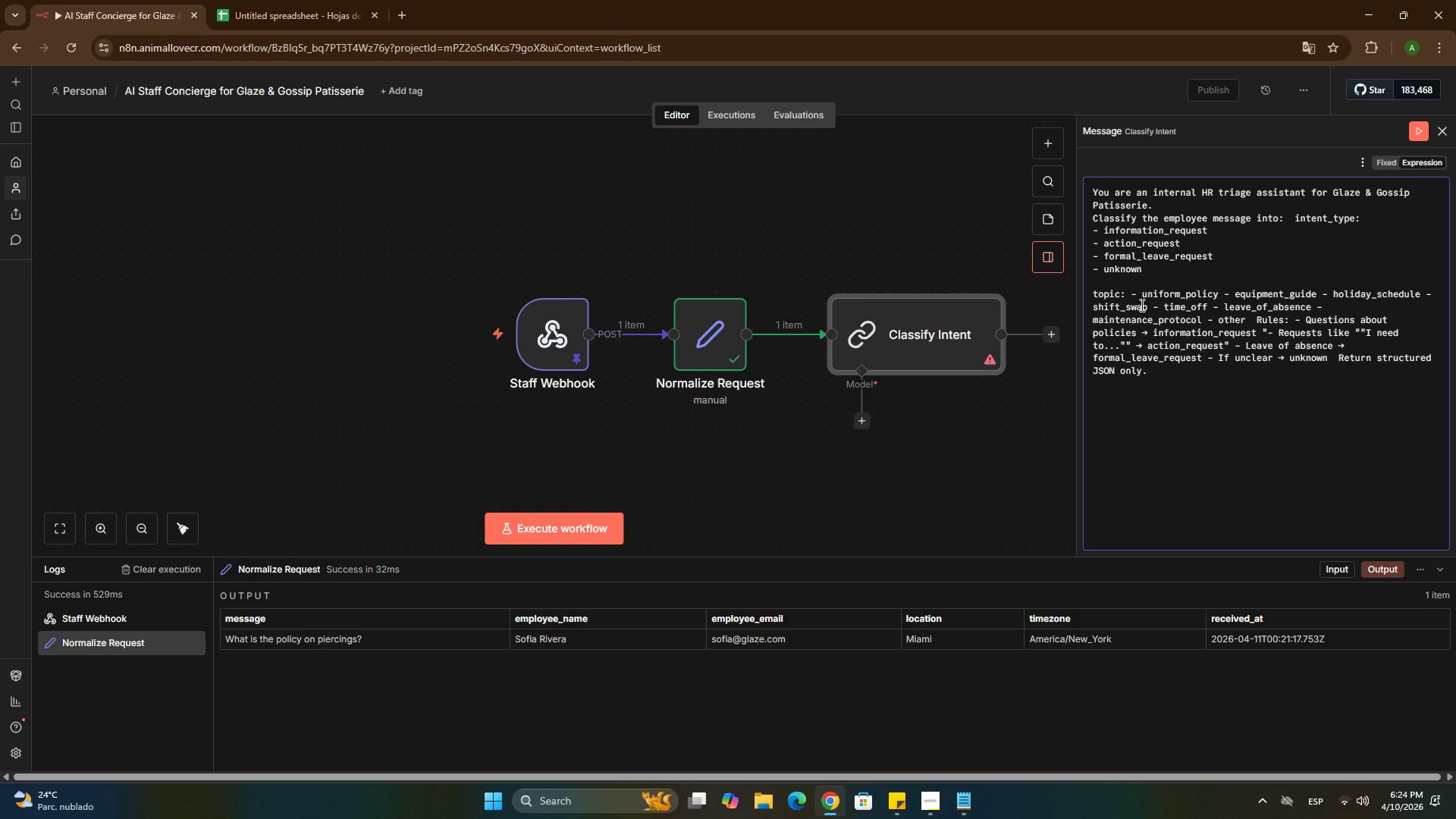 
key(Enter)
 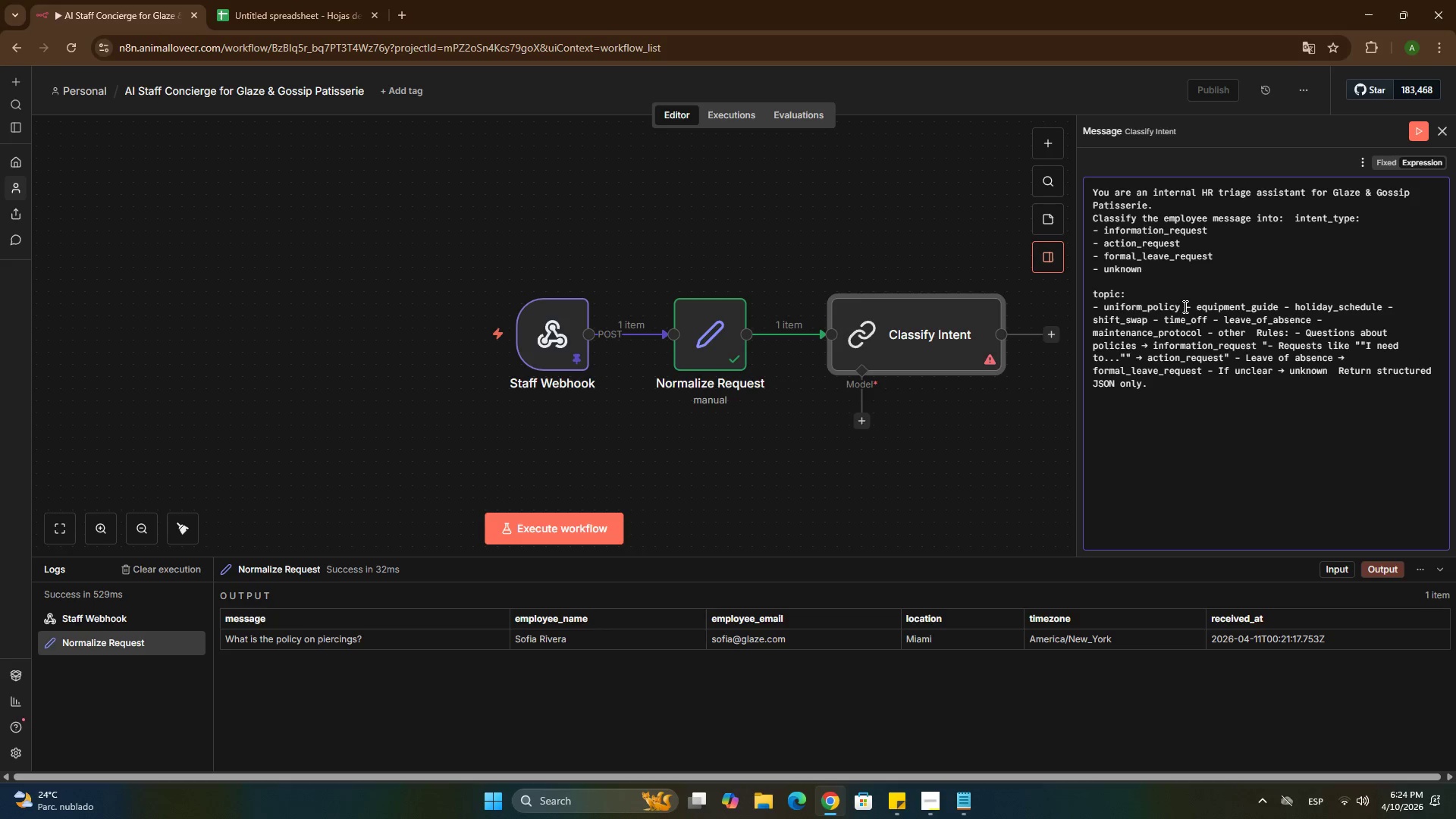 
left_click([1185, 306])
 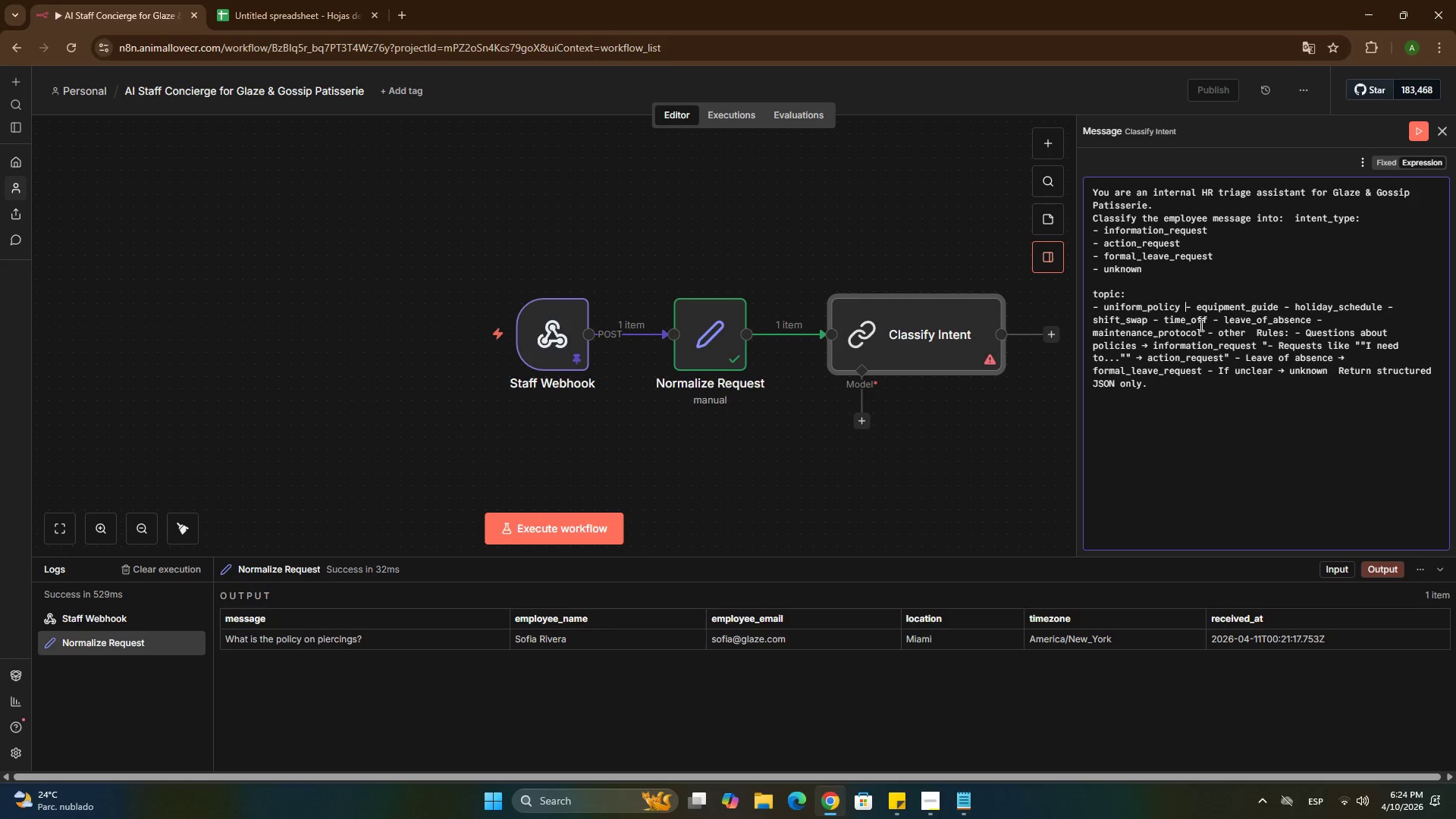 
key(Enter)
 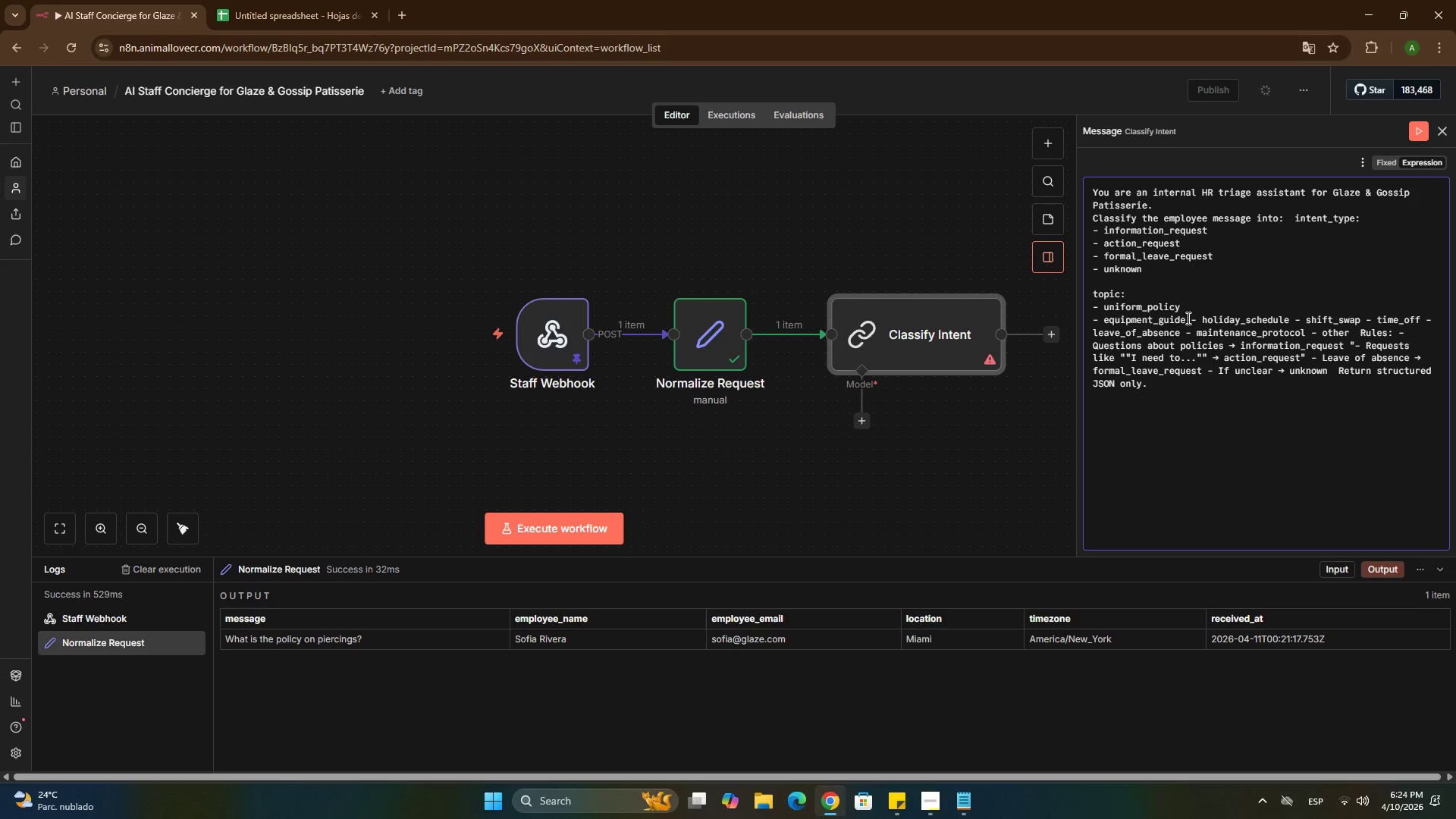 
left_click([1188, 318])
 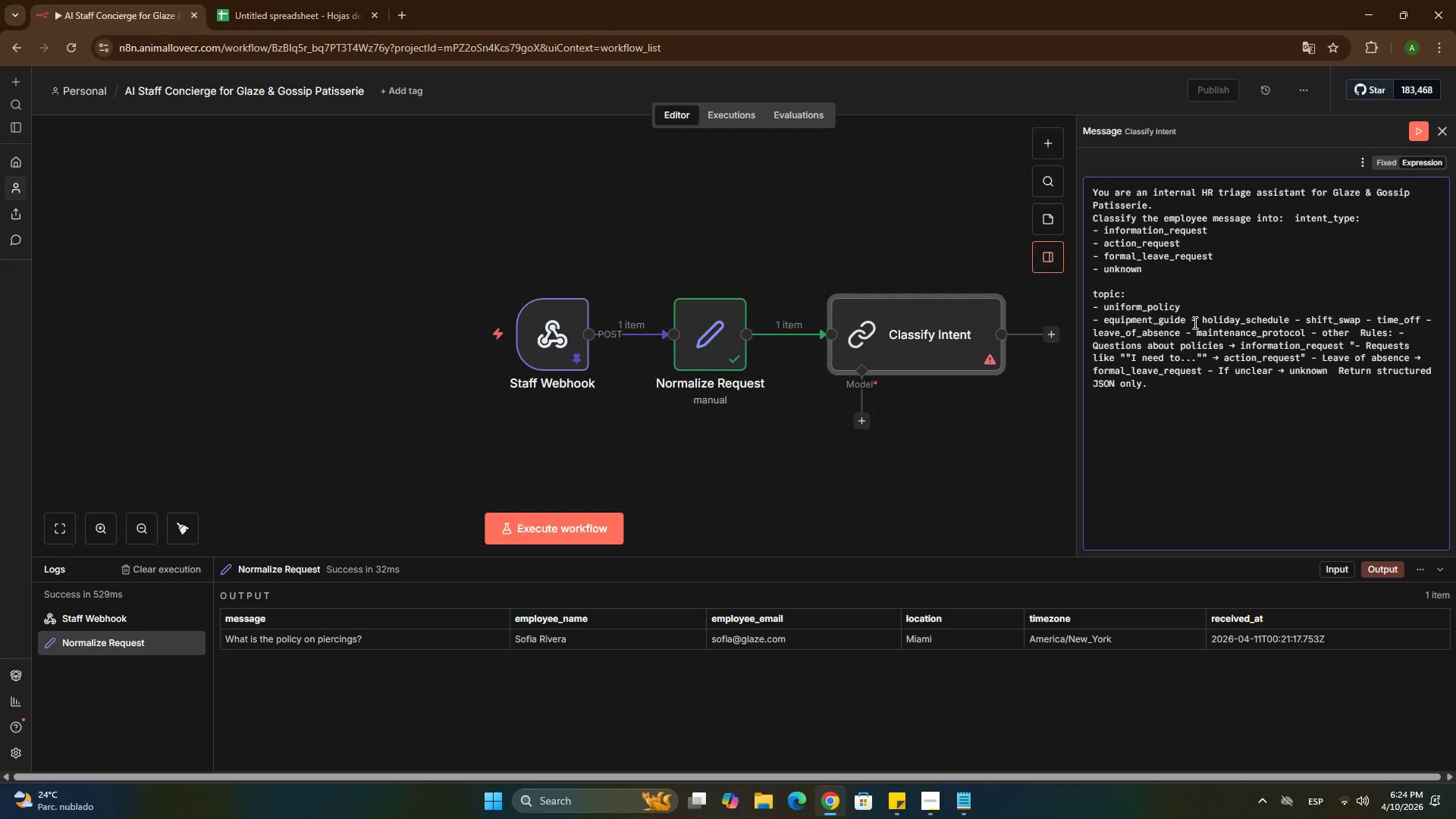 
left_click([1194, 322])
 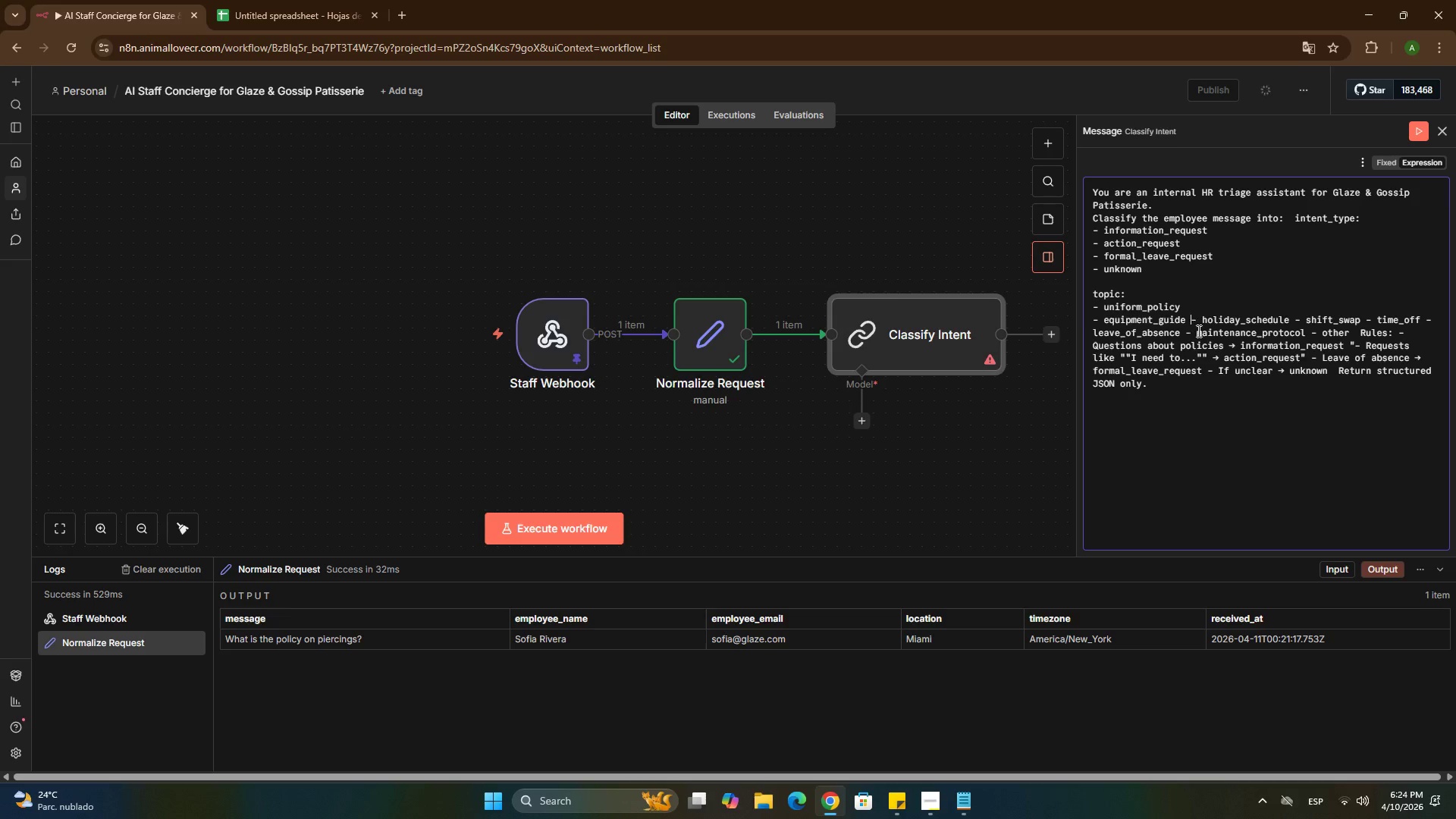 
key(Enter)
 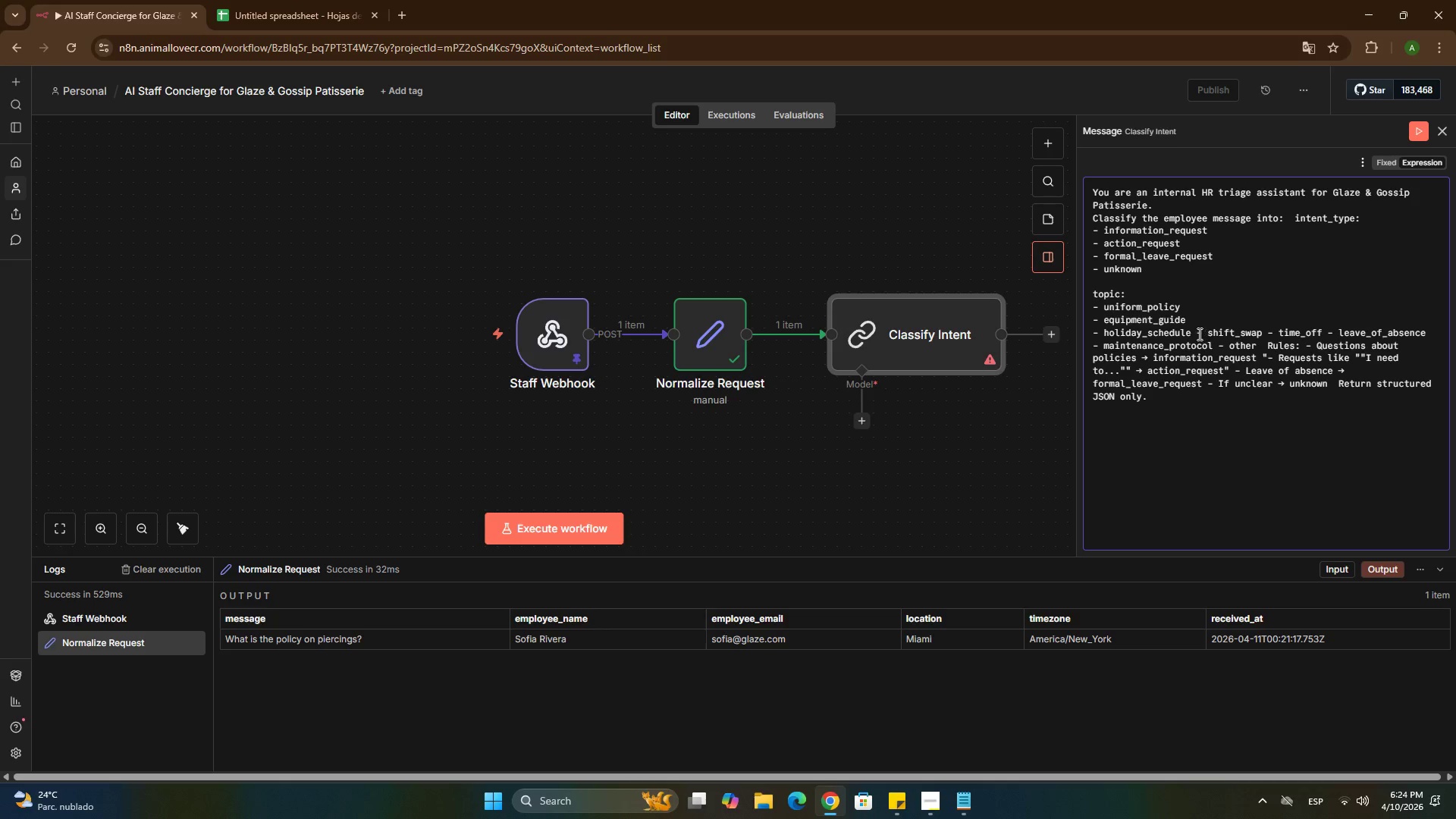 
left_click([1197, 333])
 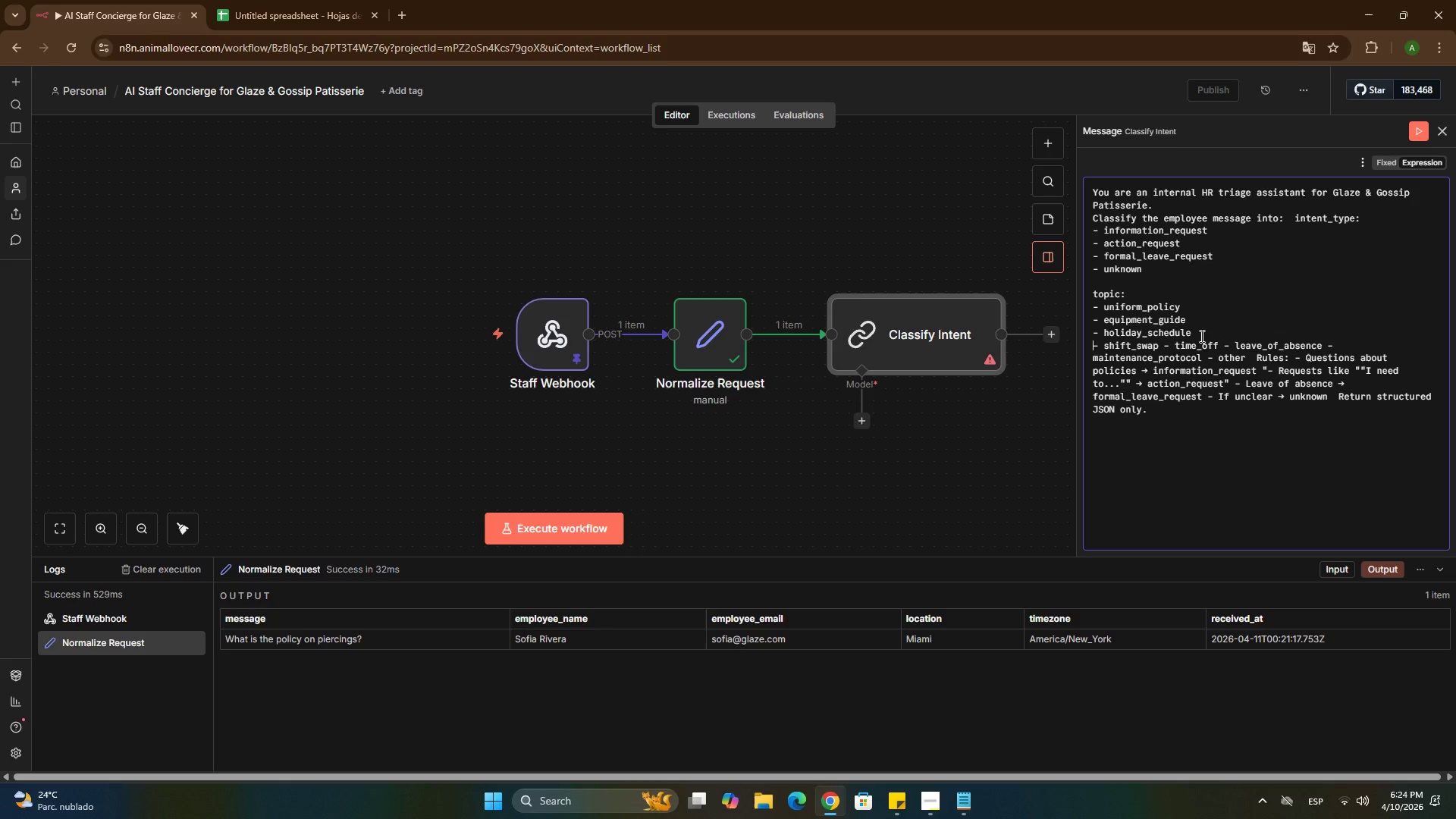 
key(Enter)
 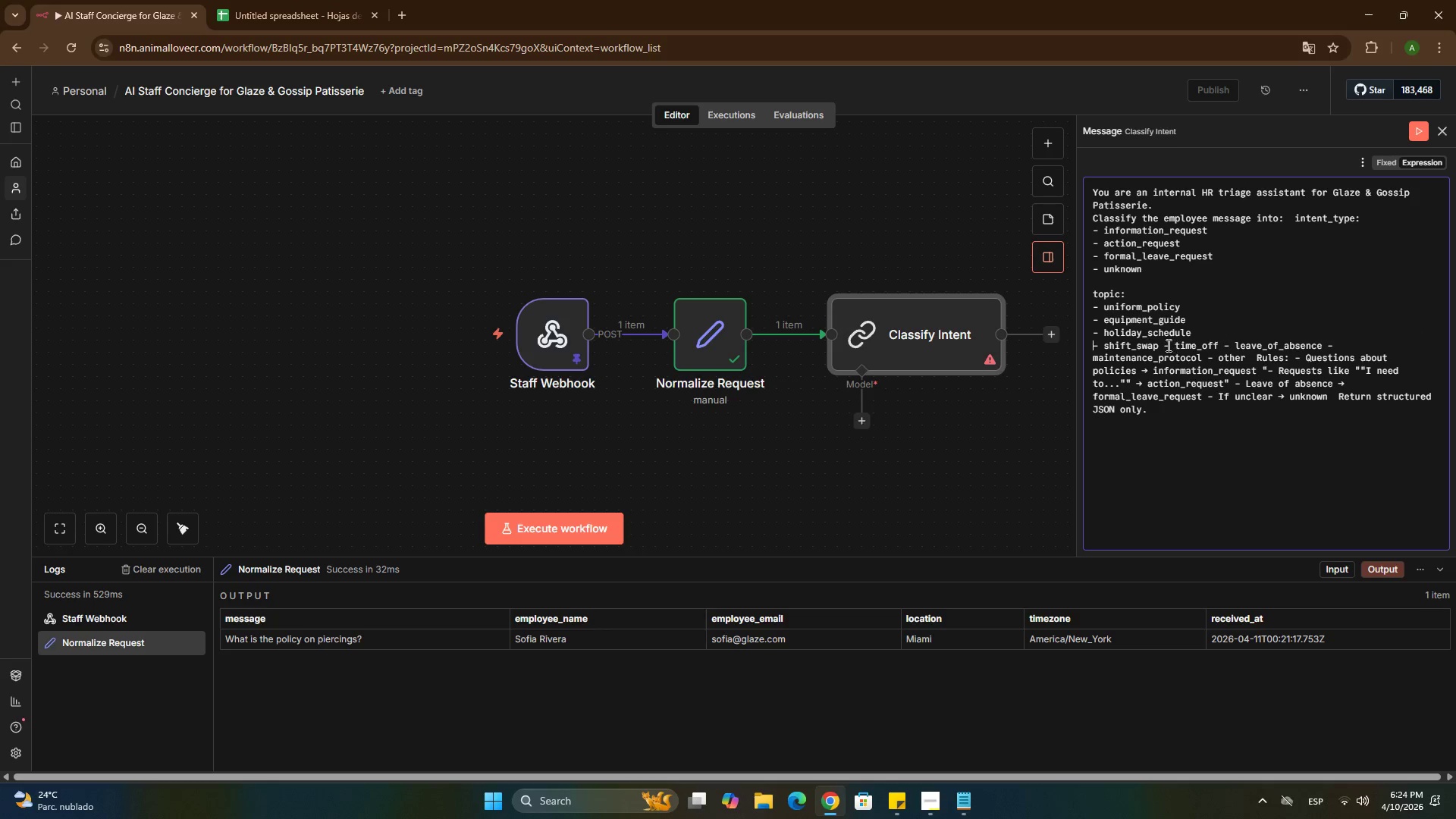 
left_click([1162, 342])
 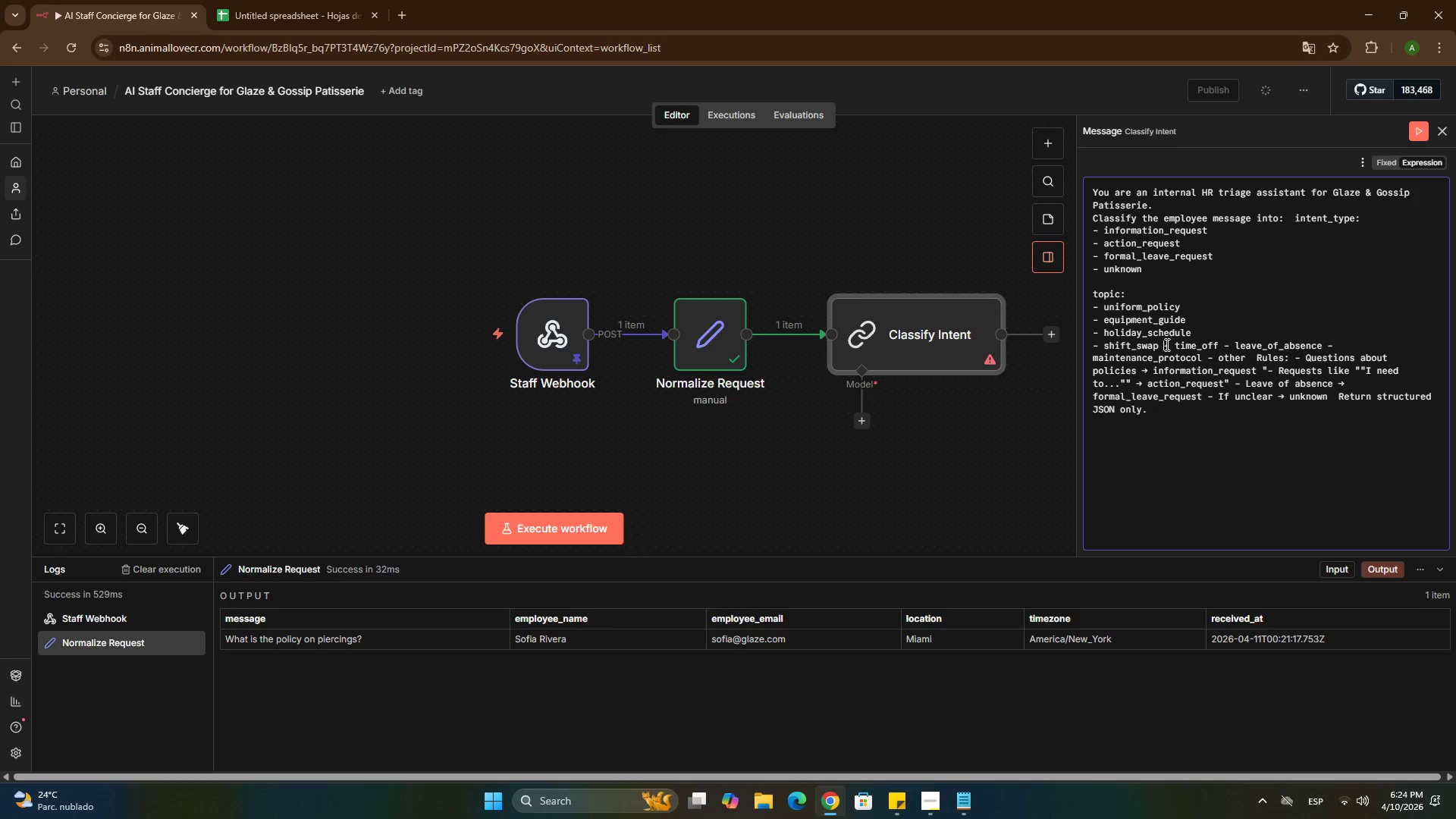 
key(Enter)
 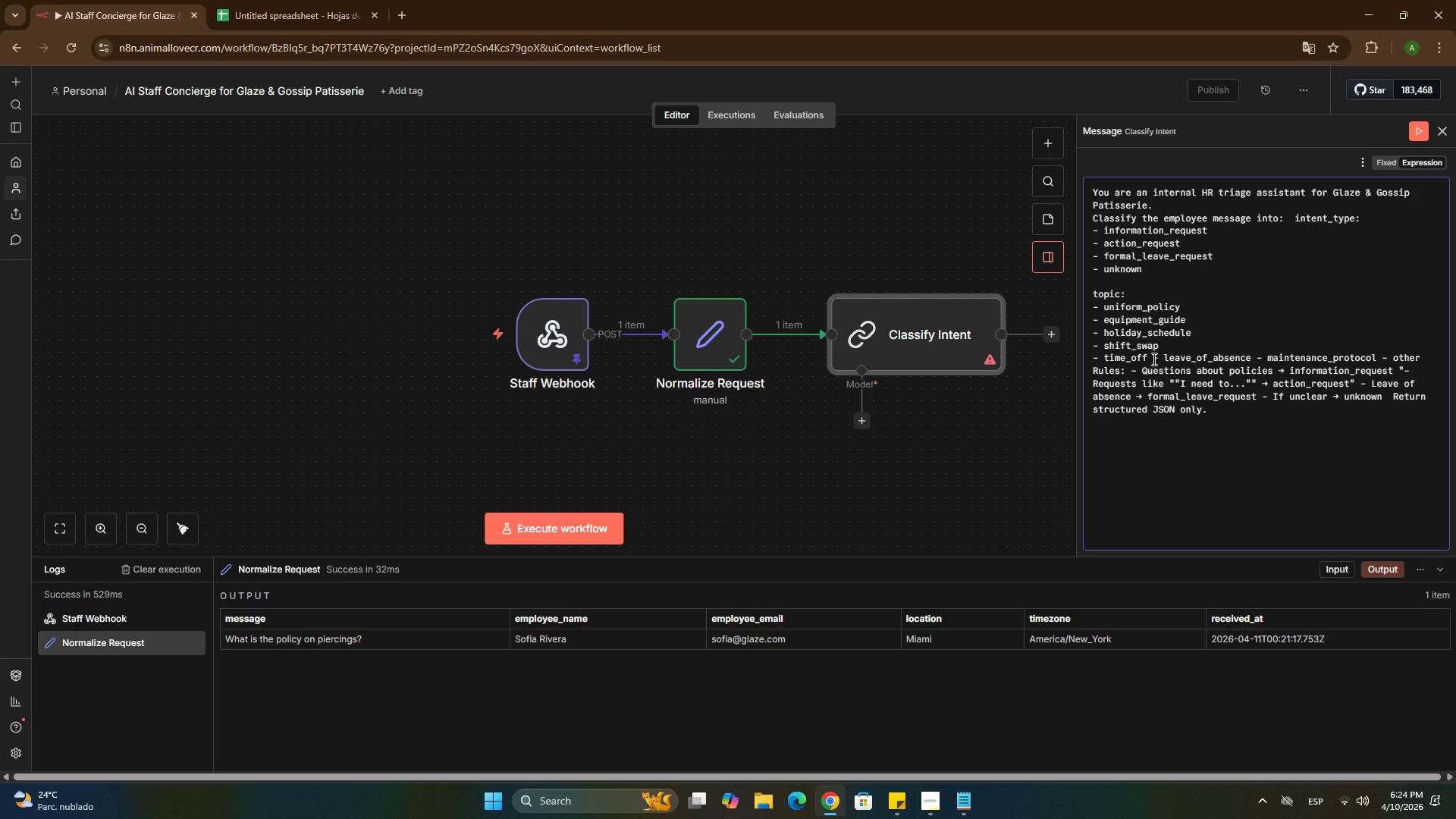 
left_click([1152, 359])
 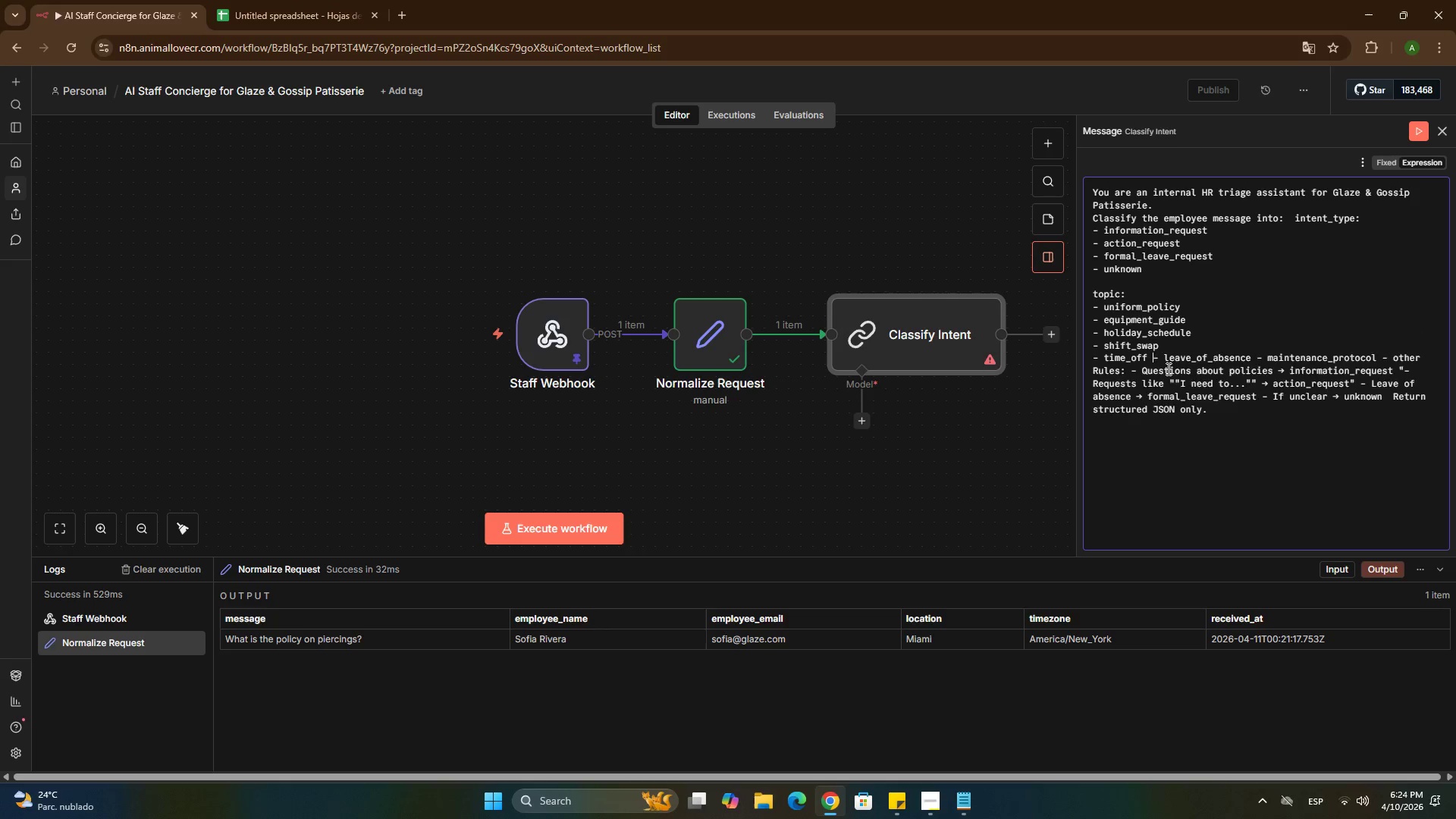 
key(Enter)
 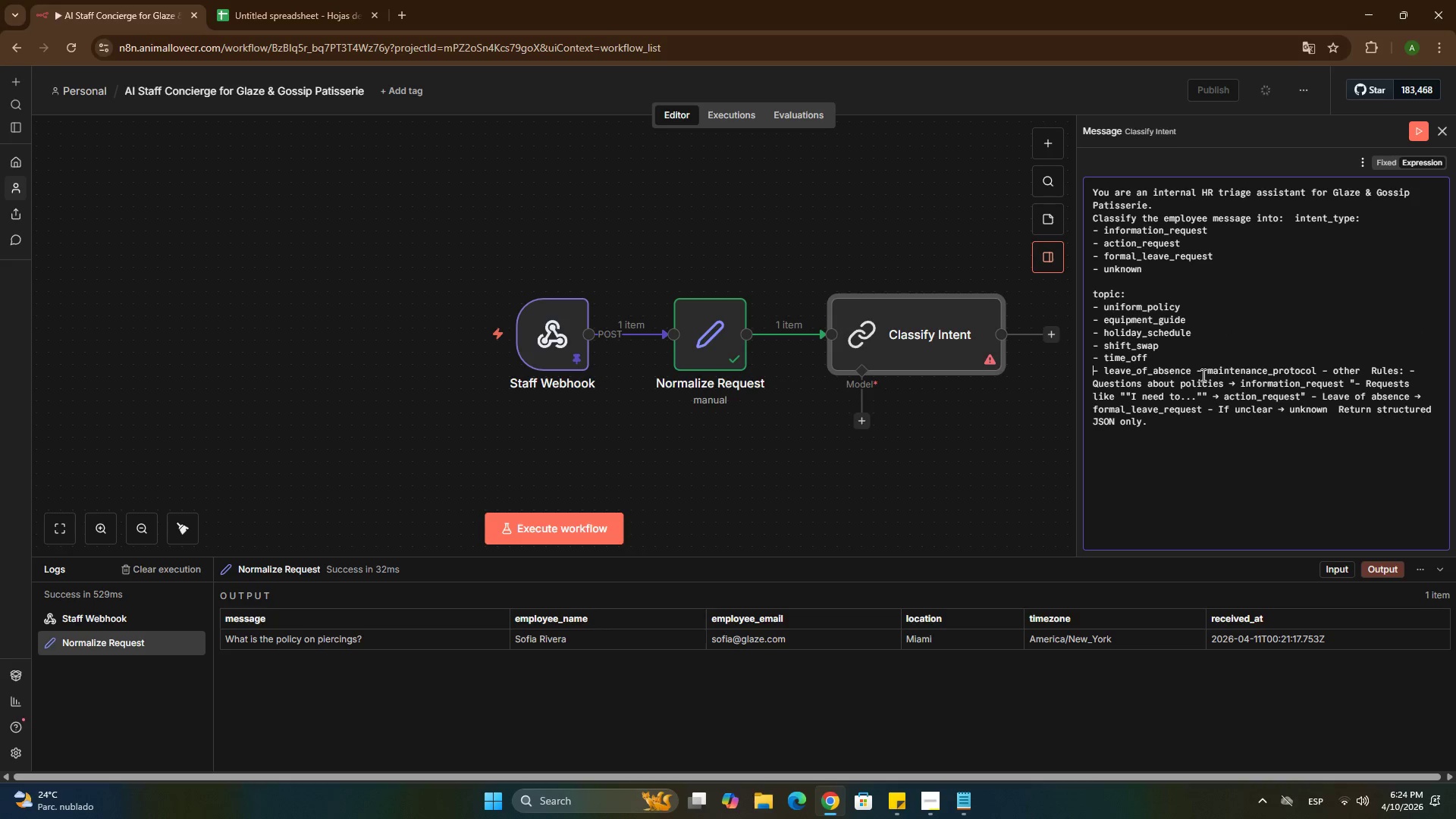 
left_click([1197, 370])
 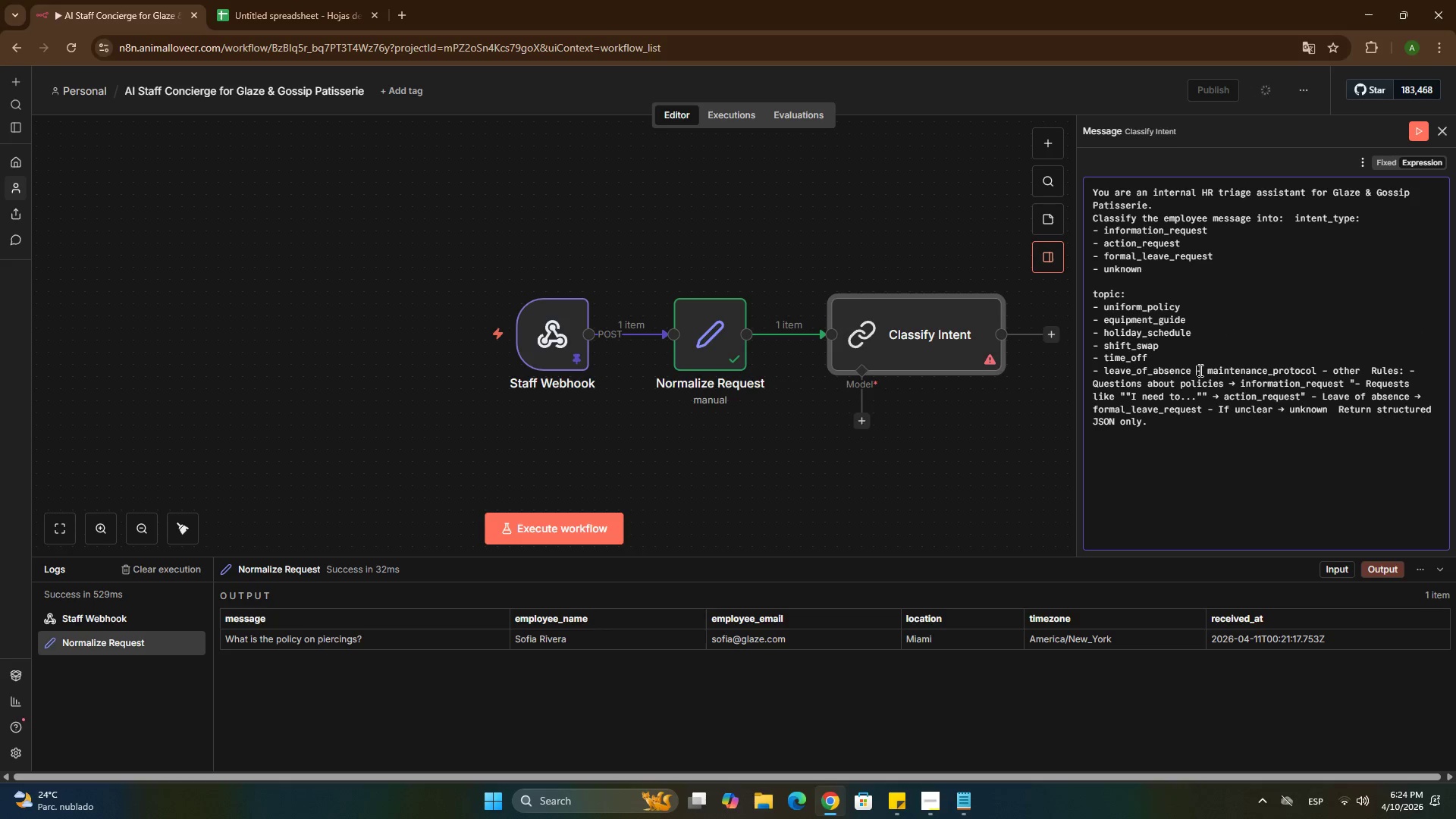 
key(Enter)
 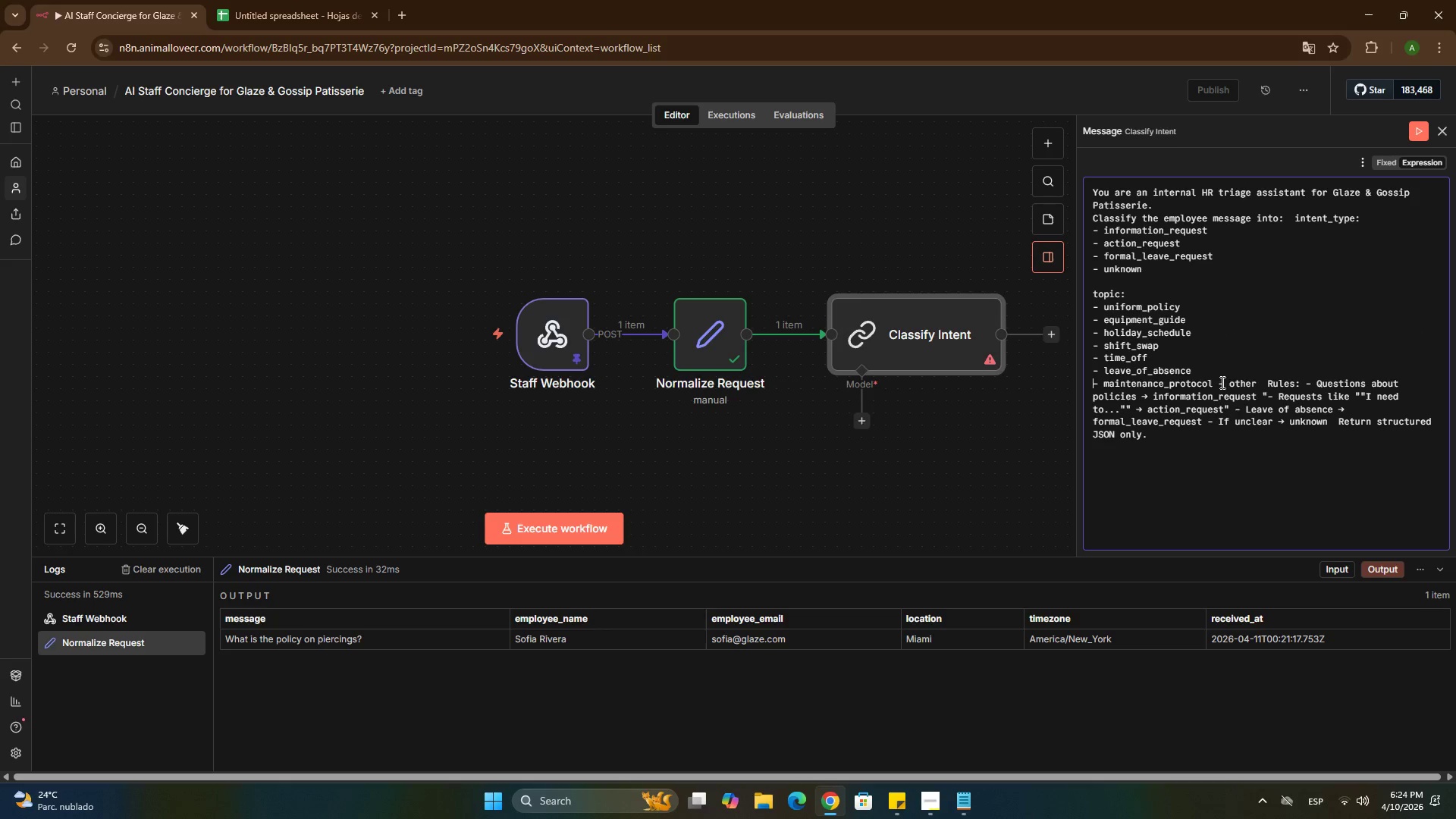 
left_click([1220, 382])
 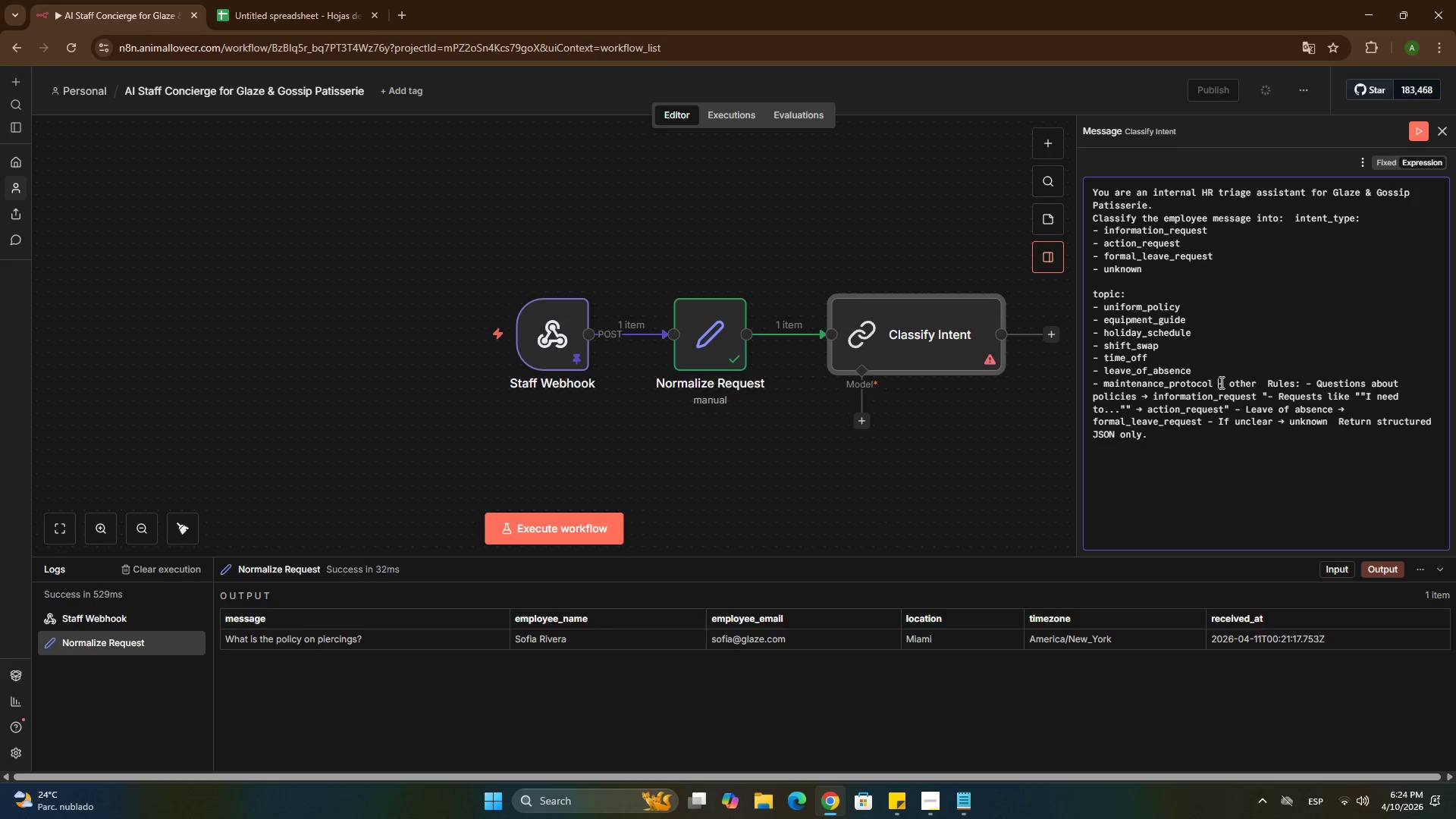 
key(Enter)
 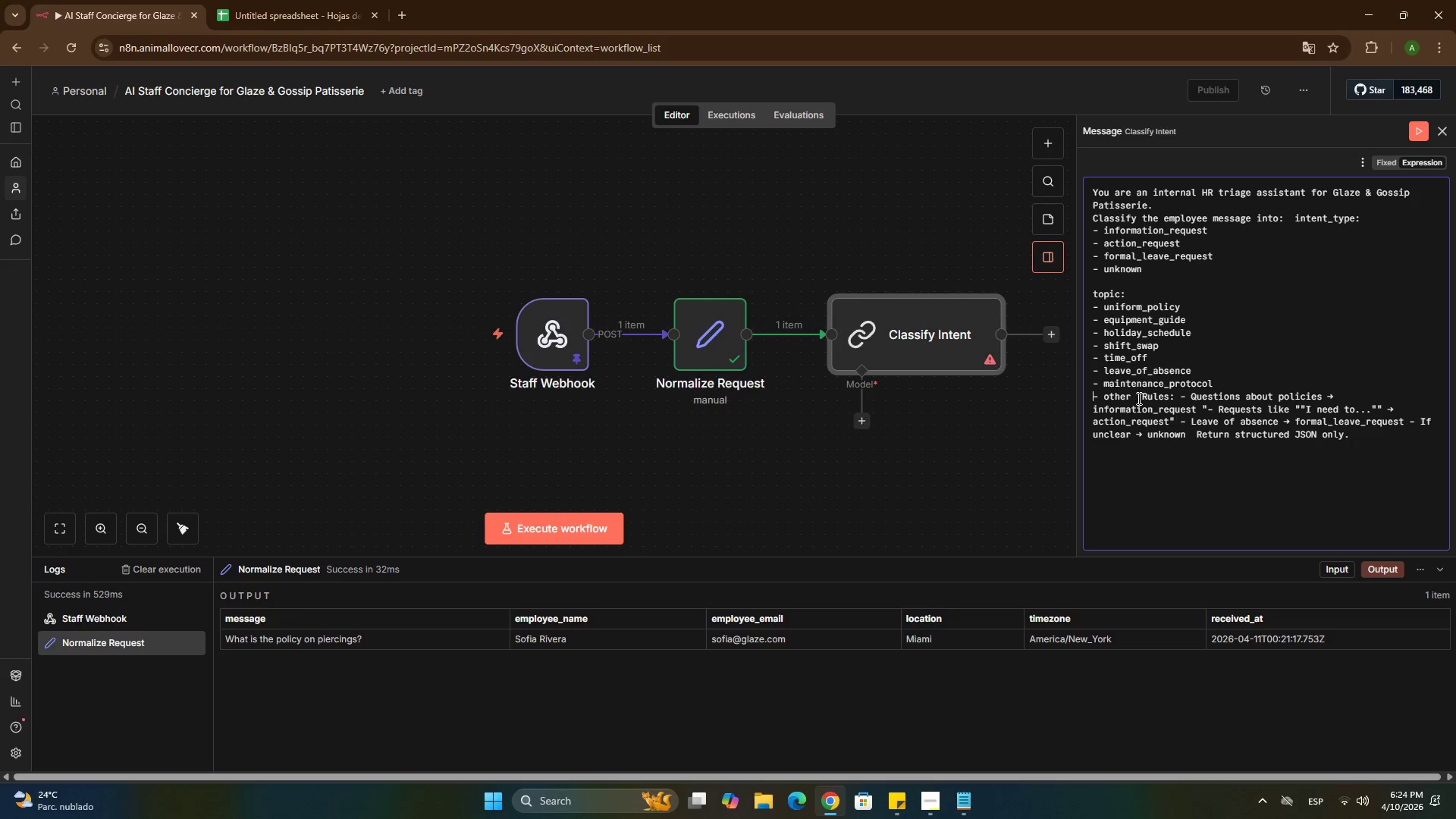 
left_click([1140, 397])
 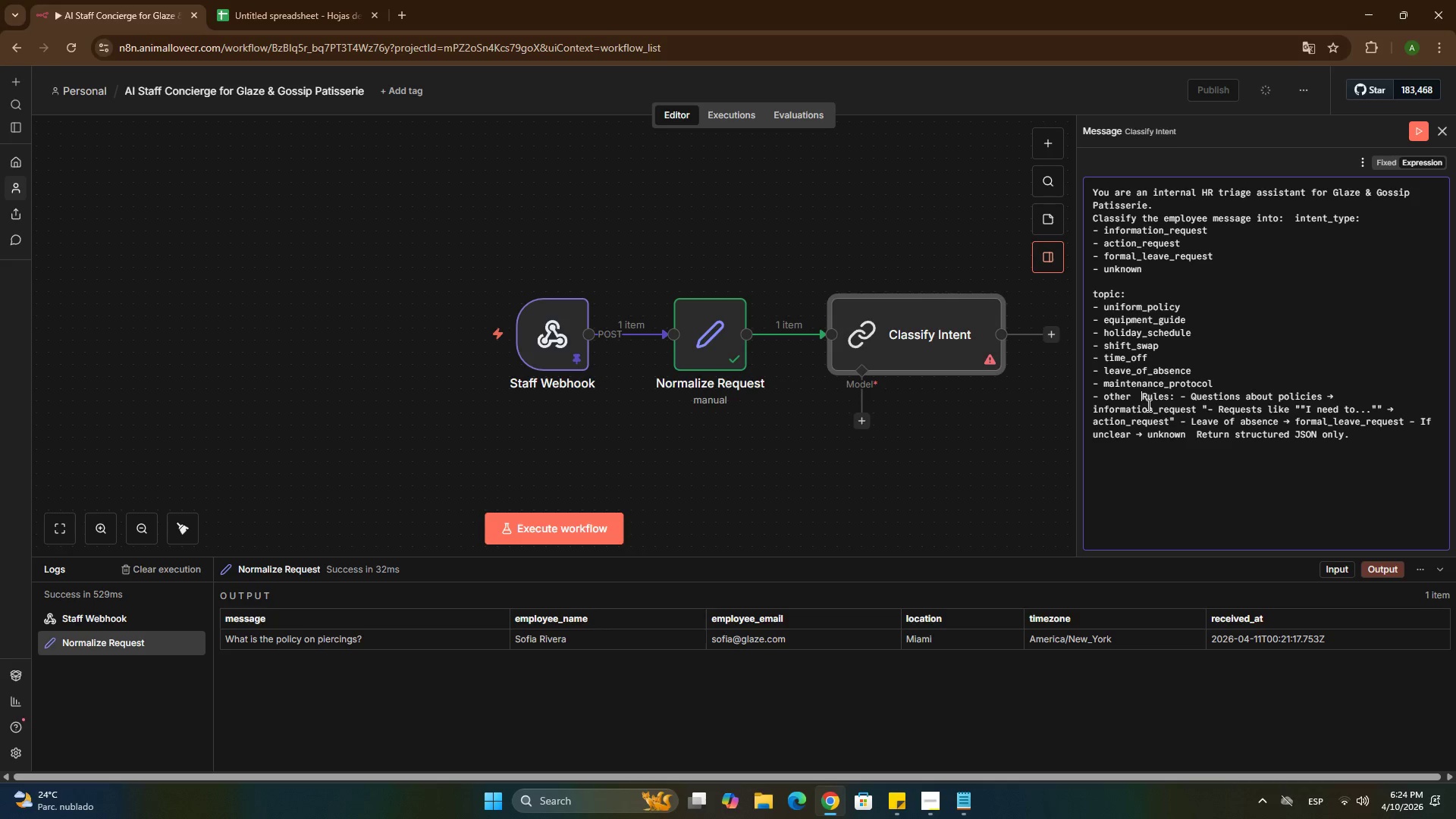 
key(Enter)
 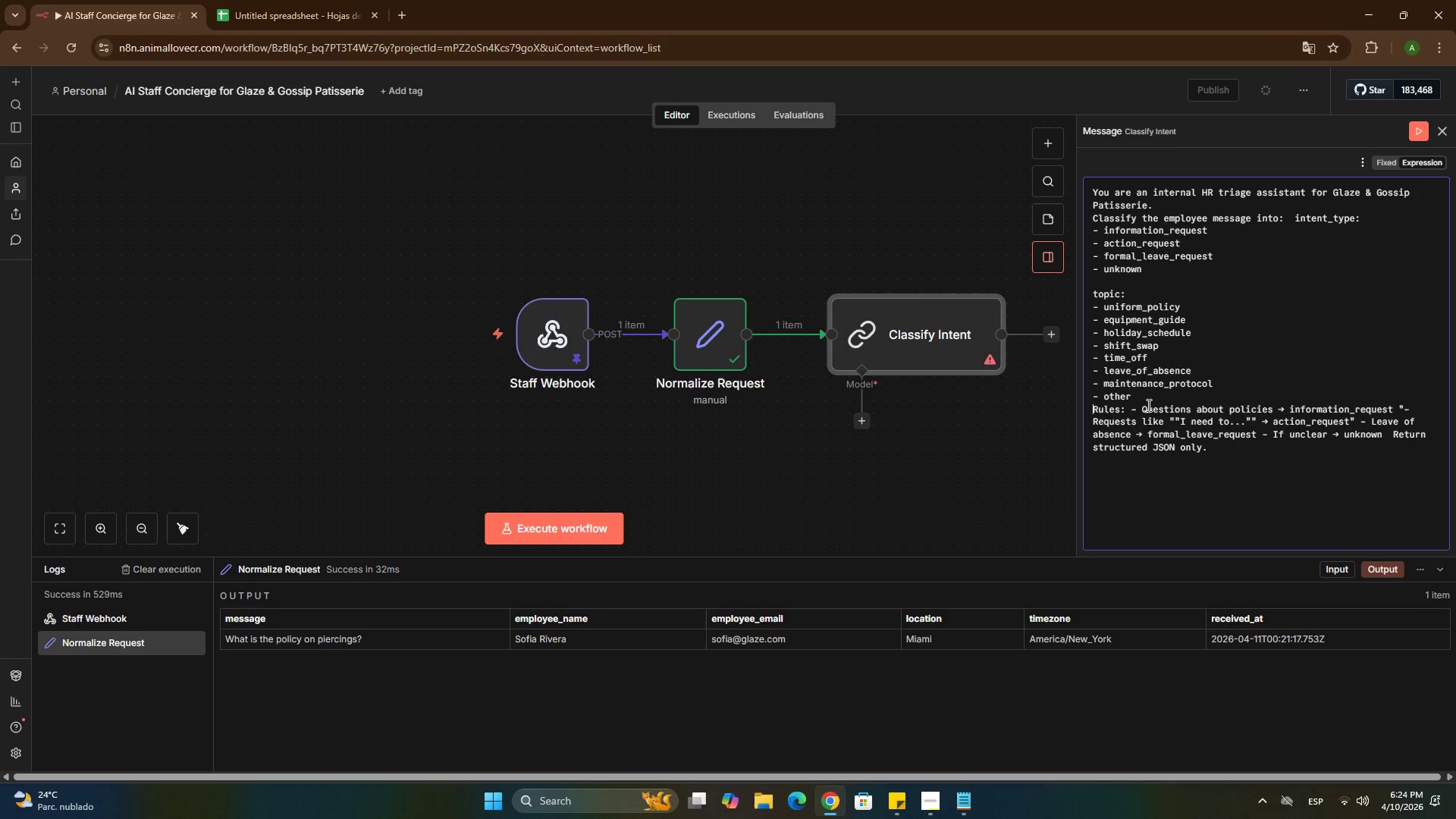 
key(Enter)
 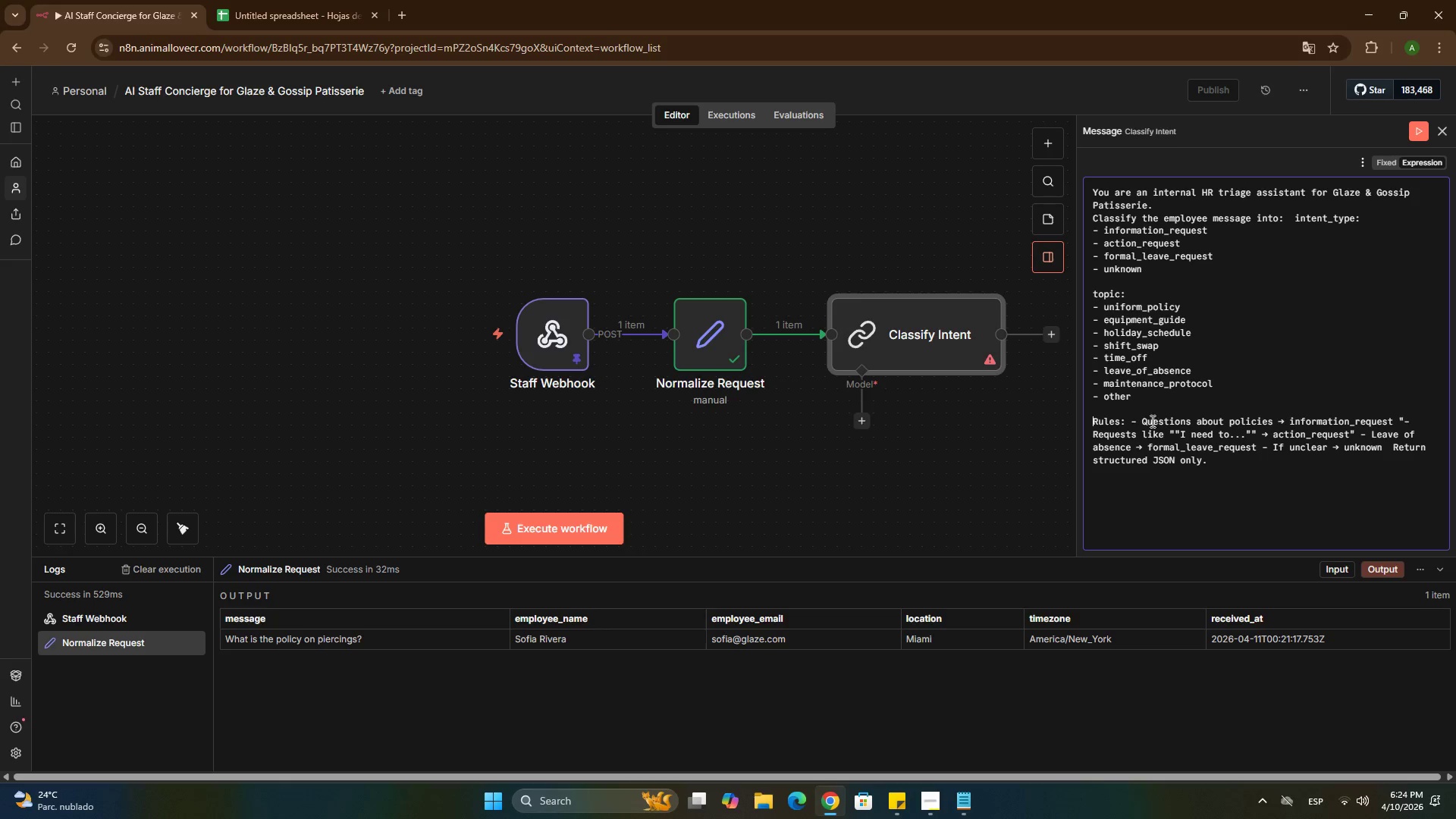 
left_click([1131, 423])
 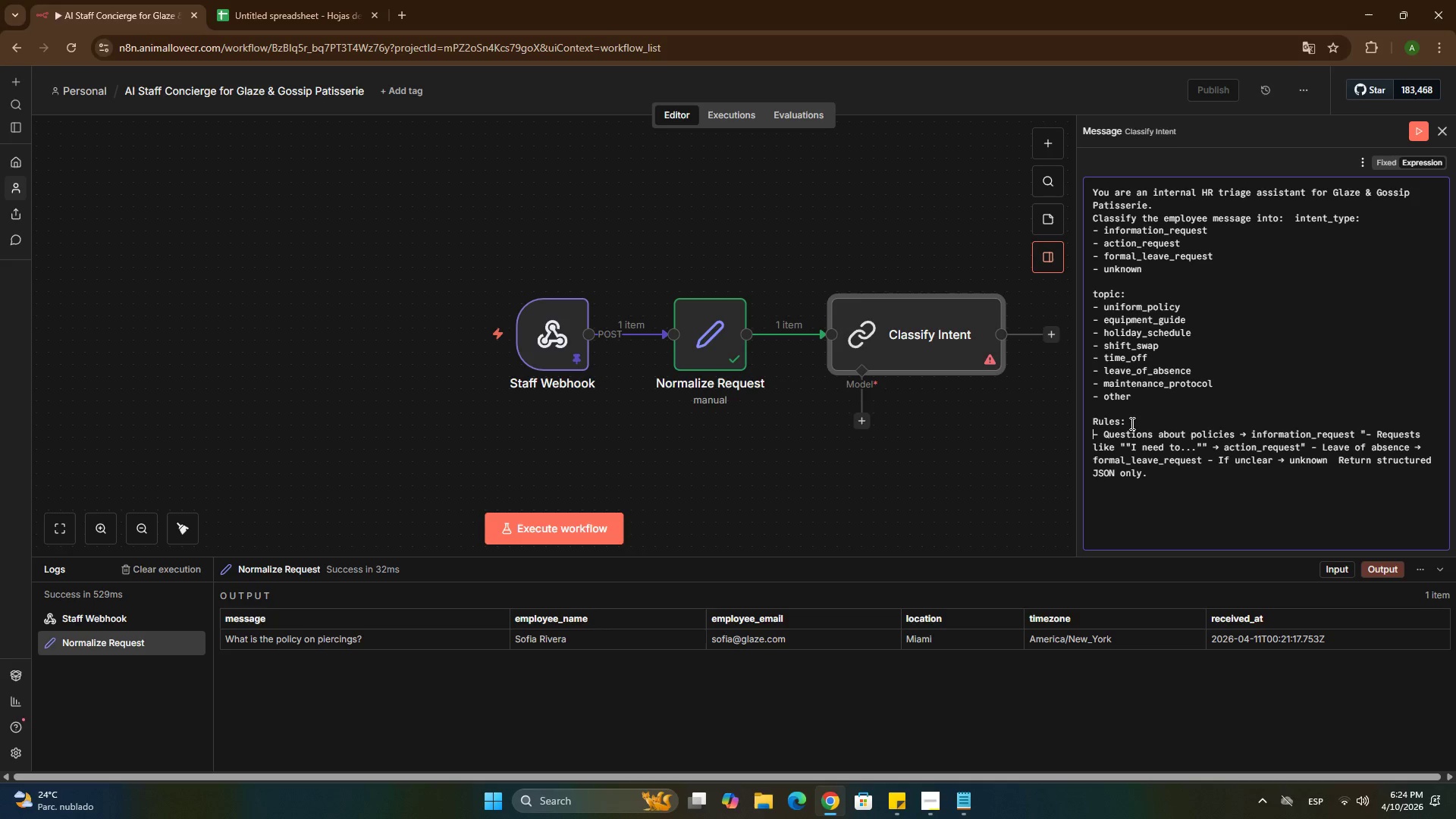 
key(Enter)
 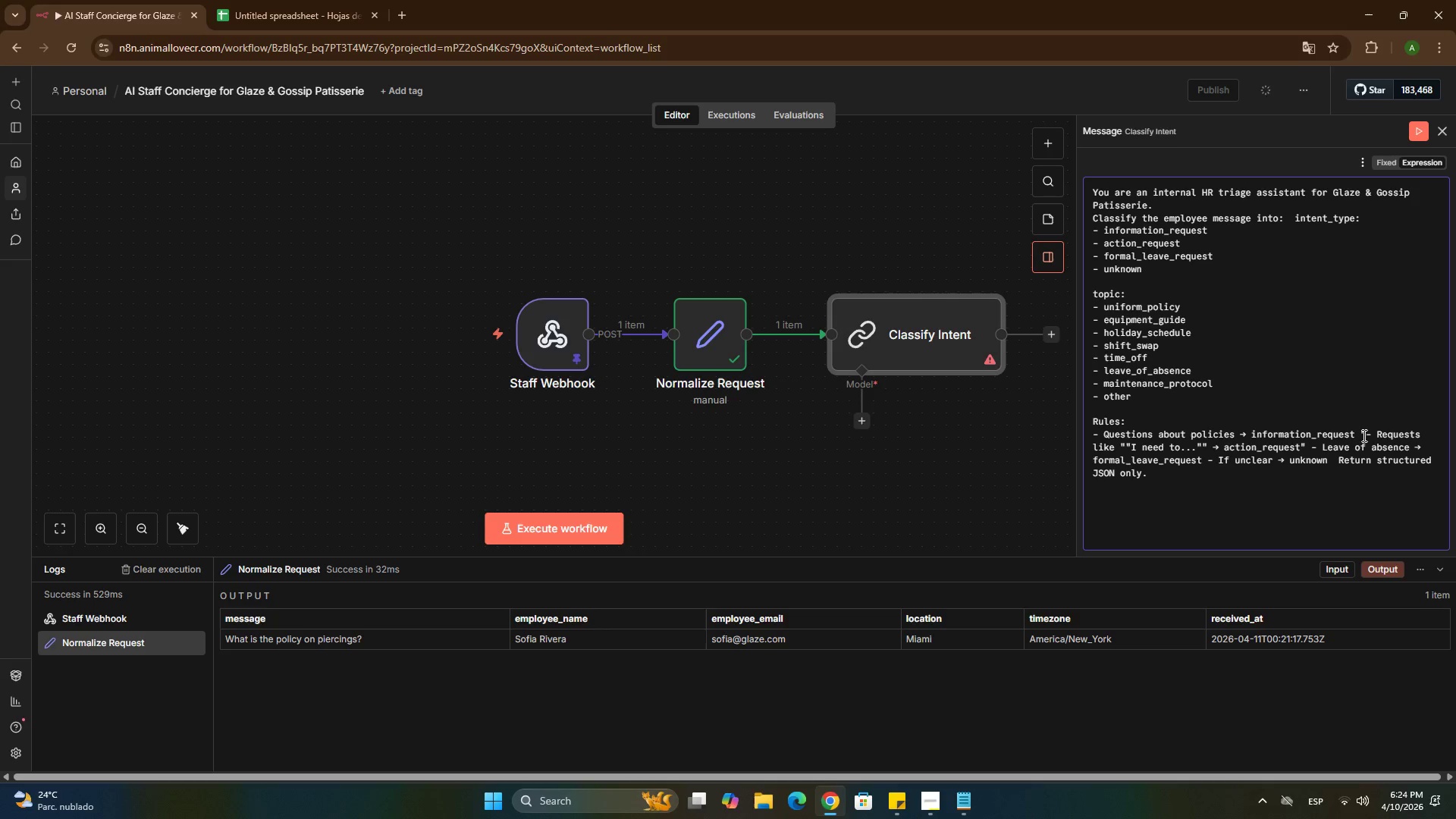 
left_click([1363, 435])
 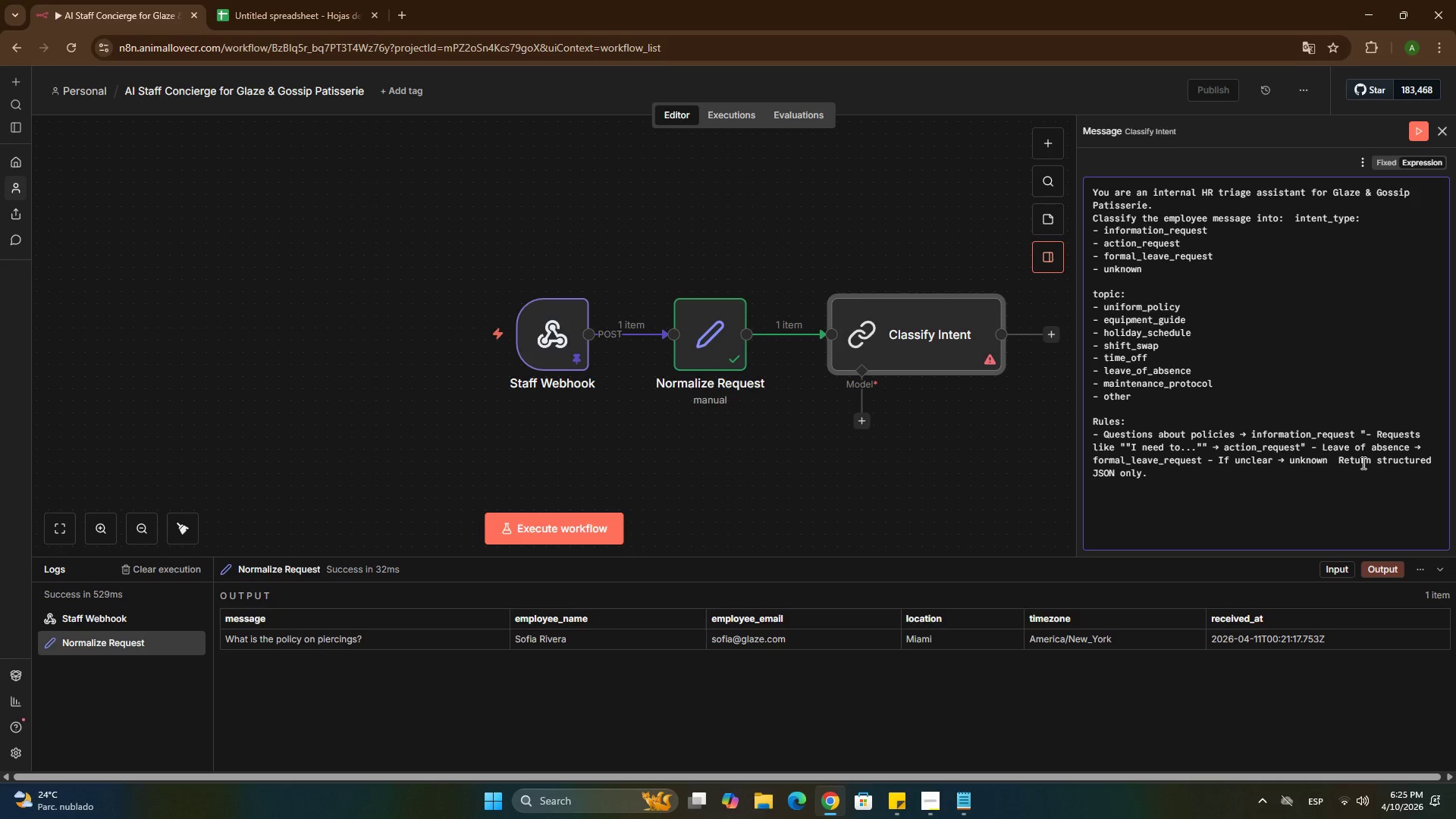 
wait(13.02)
 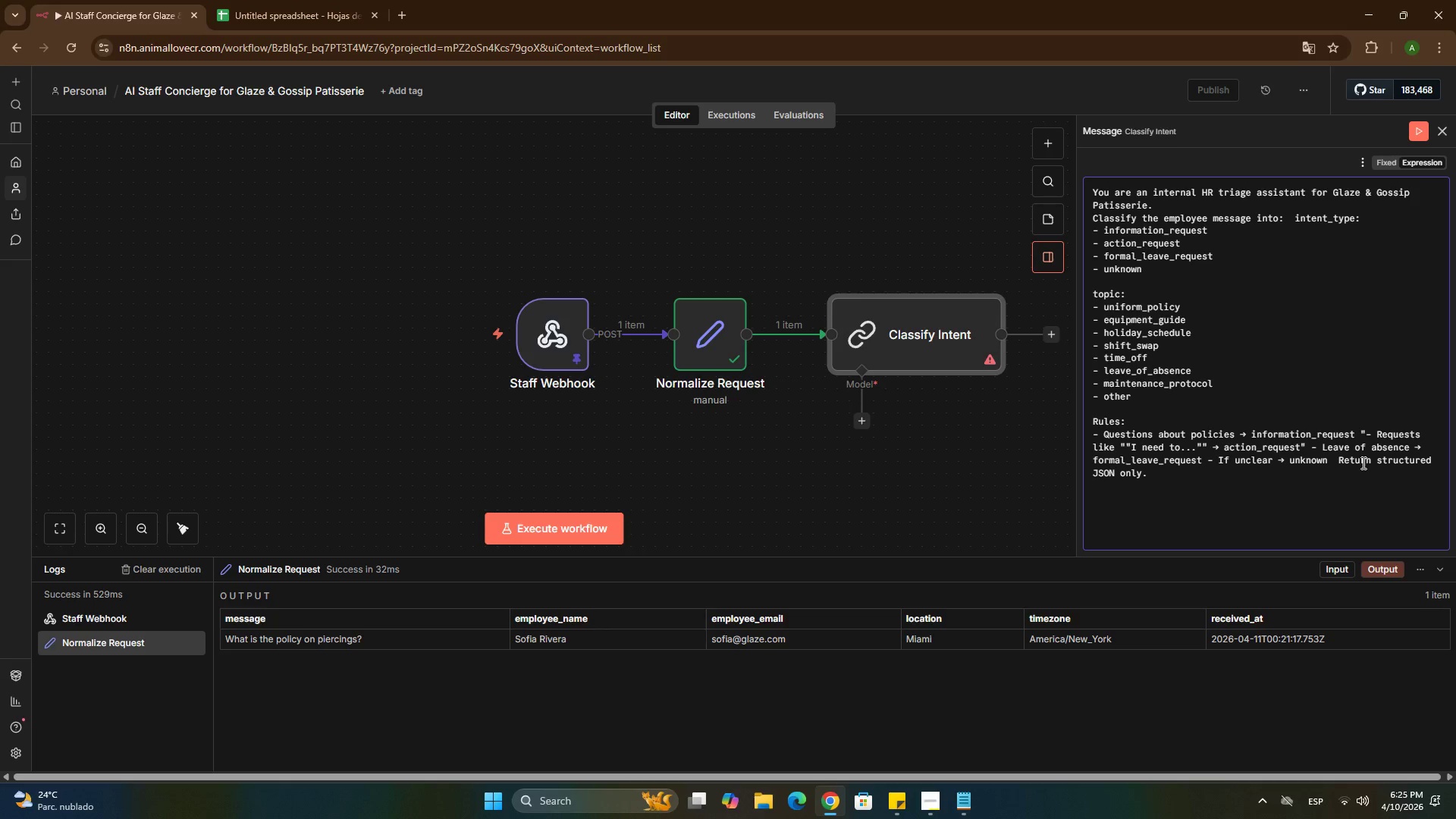 
key(Enter)
 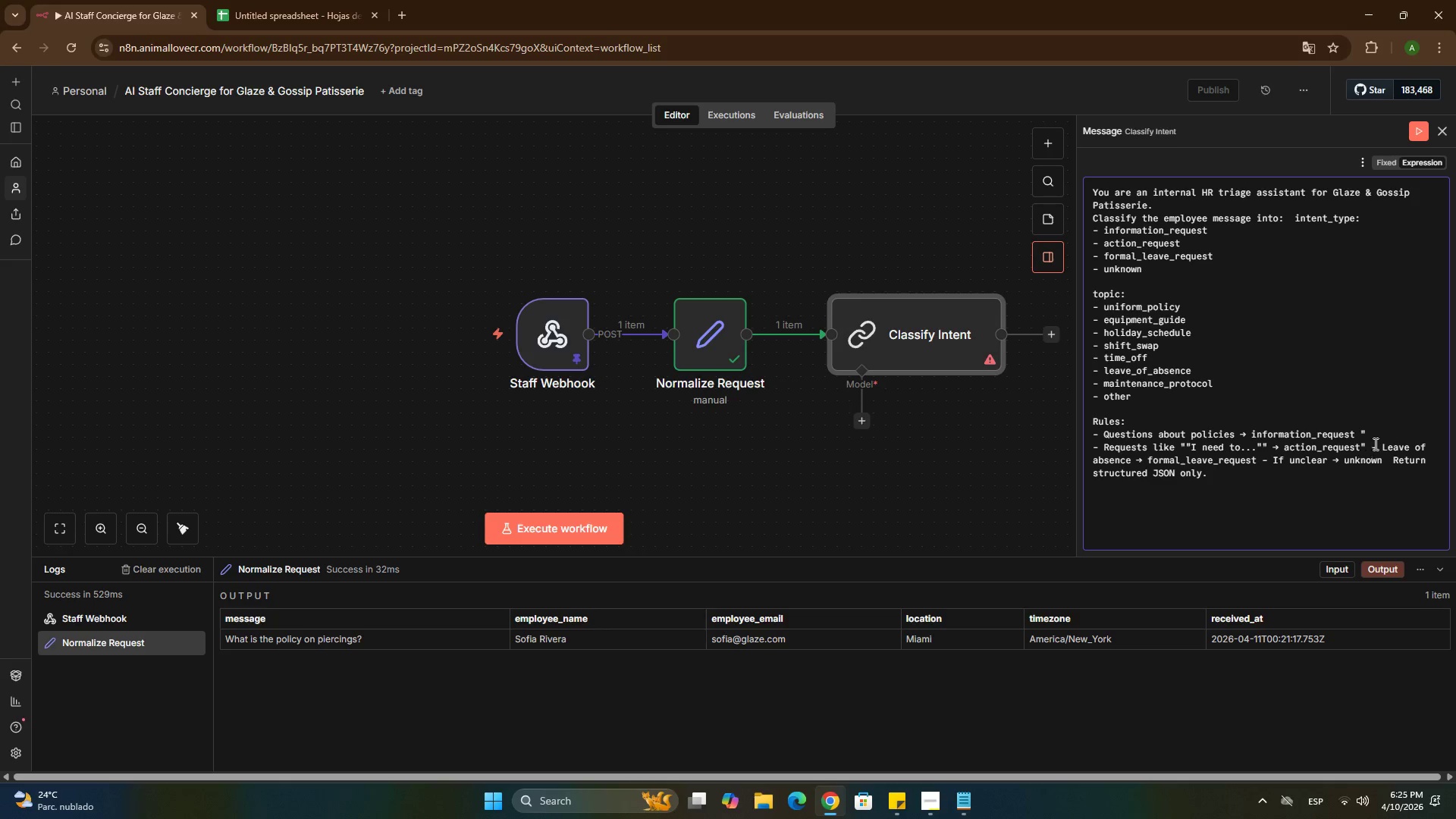 
left_click([1376, 433])
 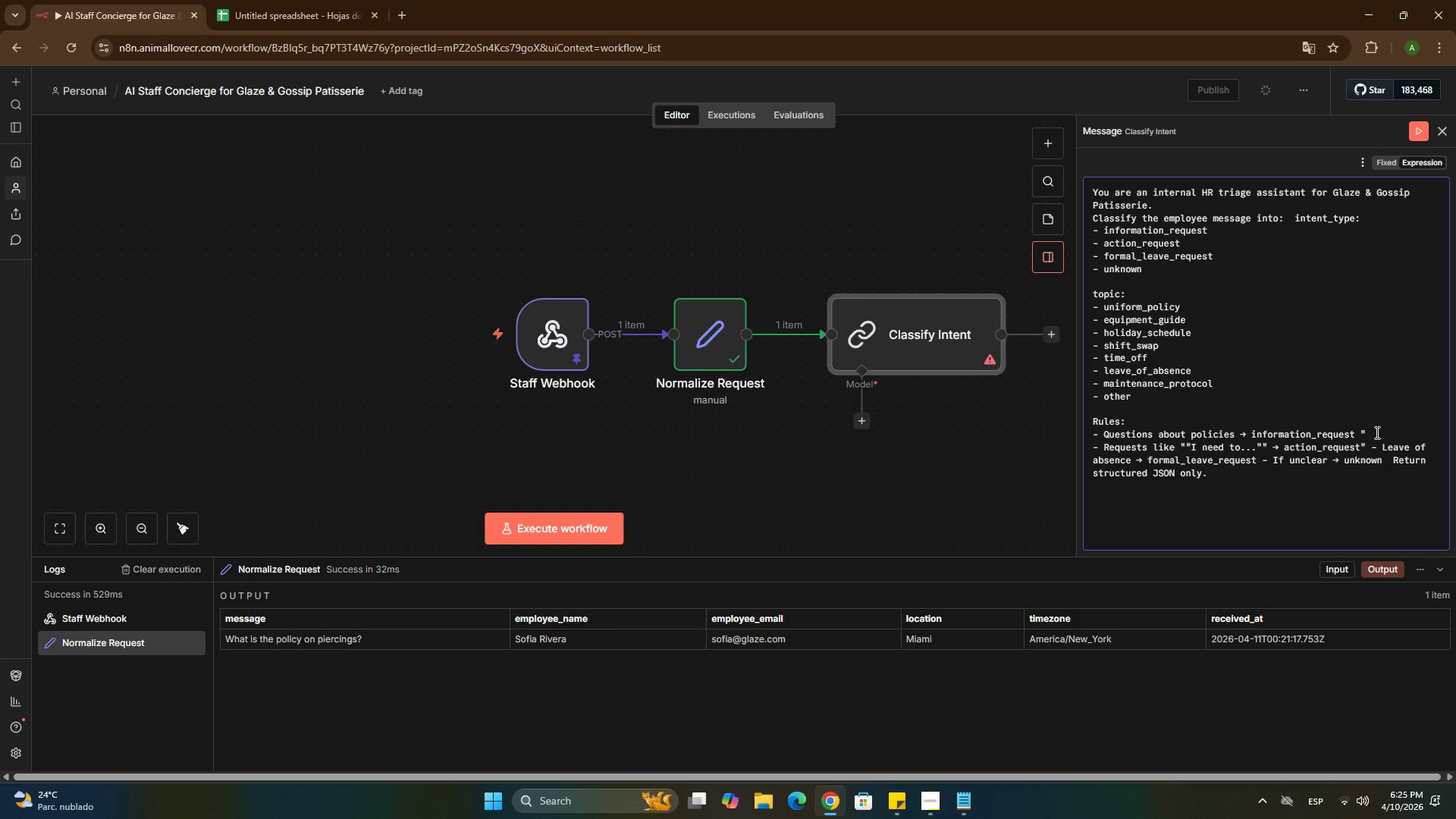 
key(Backspace)
 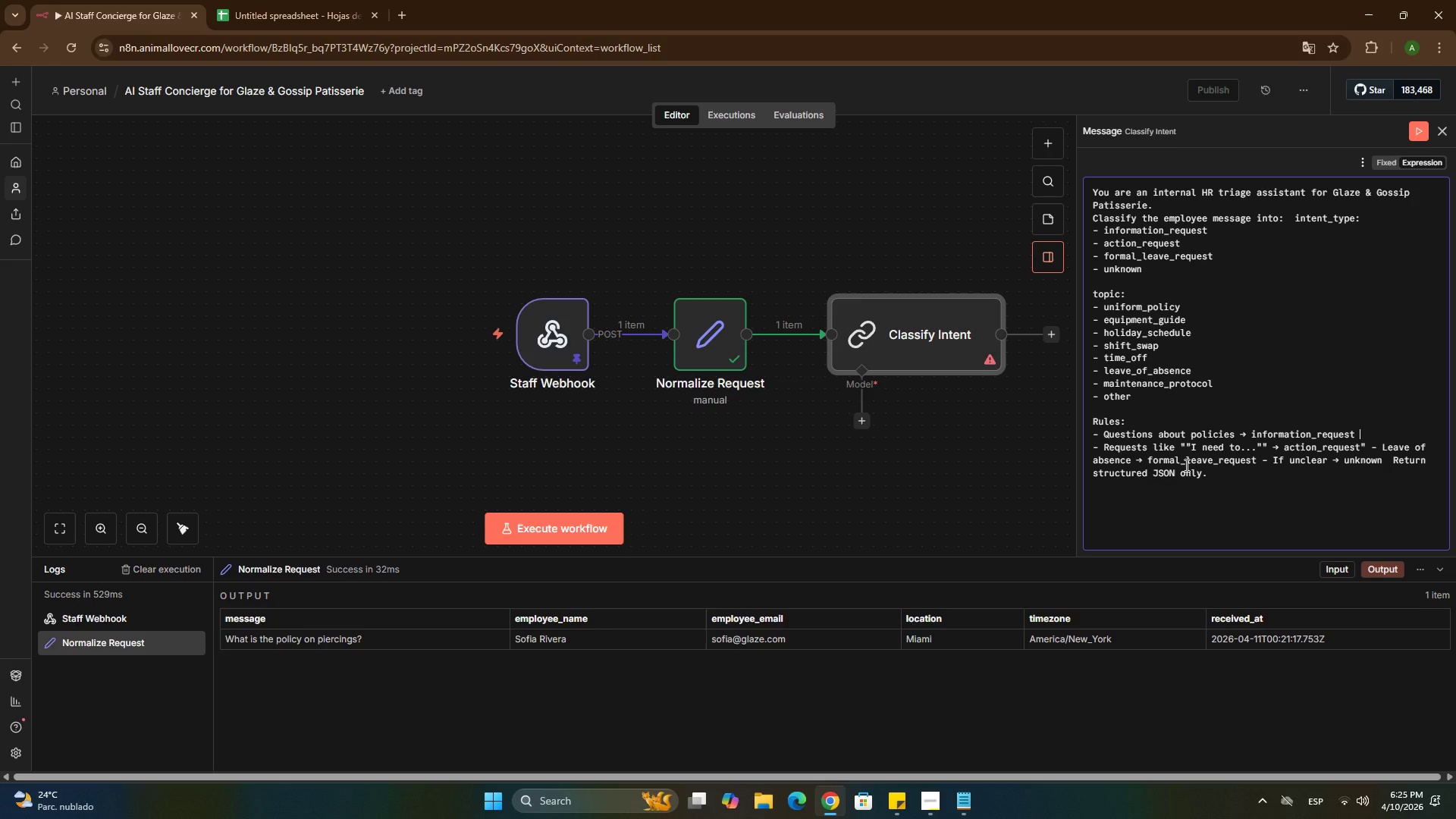 
wait(5.97)
 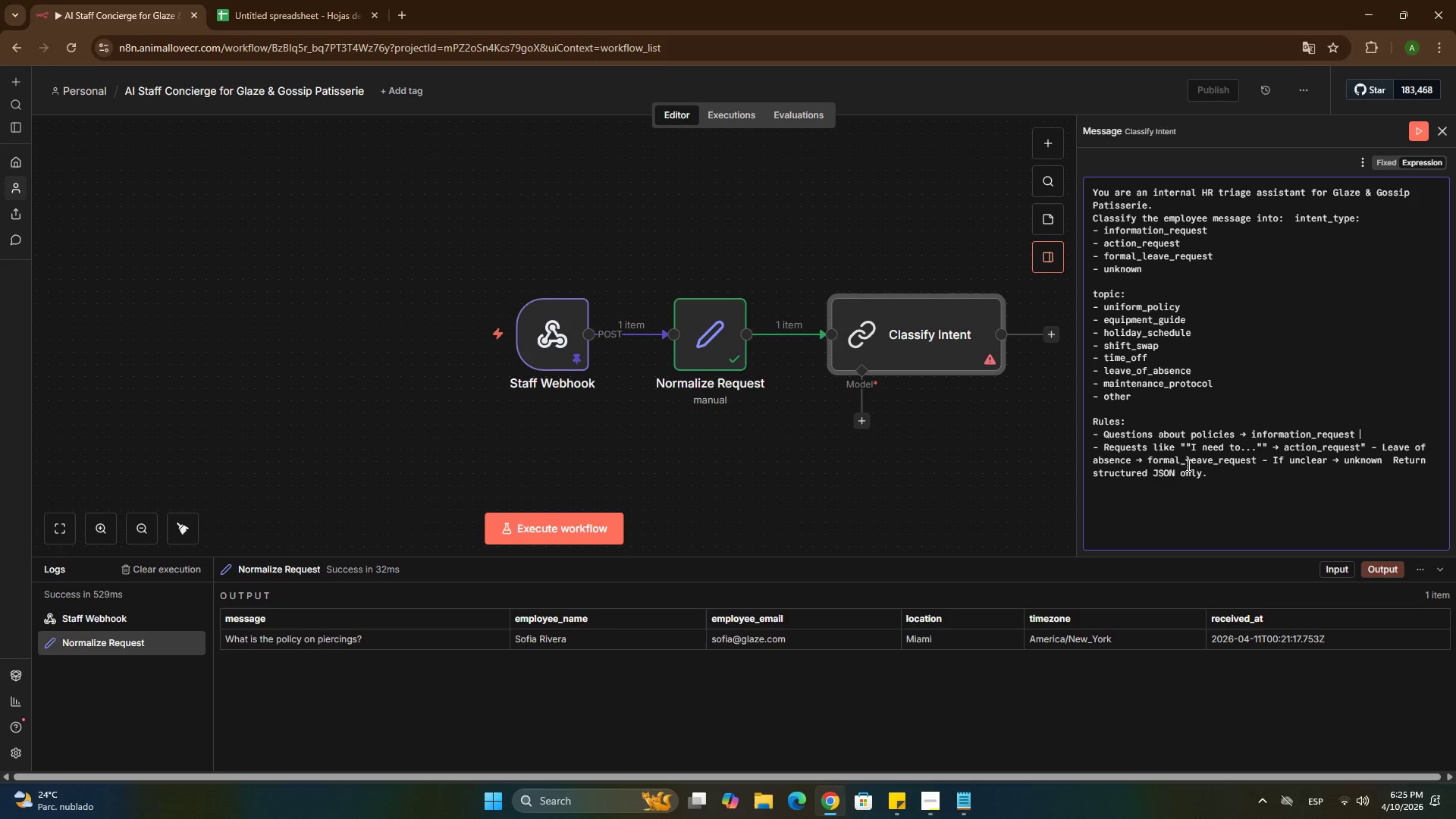 
left_click([1186, 447])
 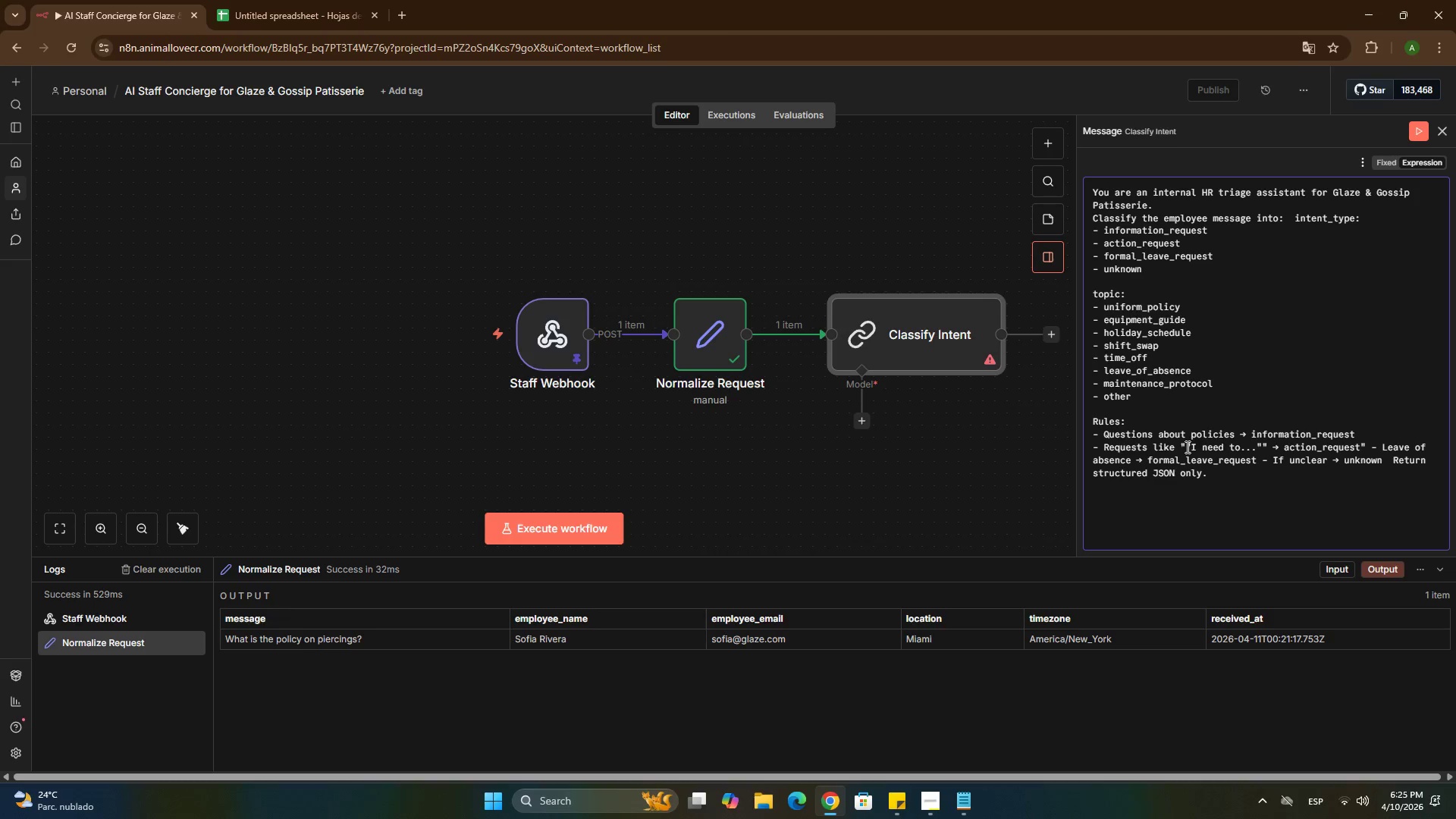 
key(Backspace)
 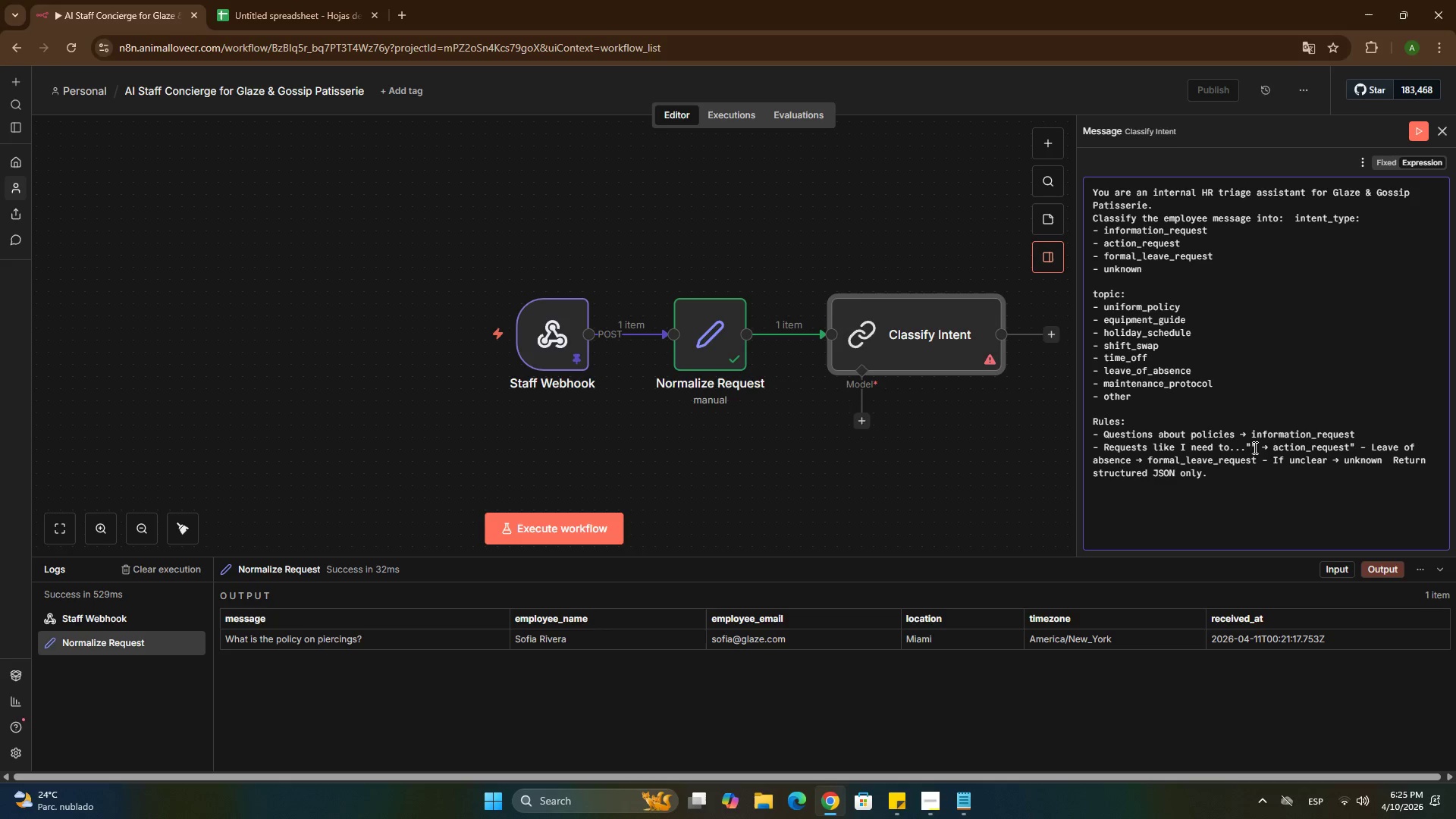 
left_click([1258, 444])
 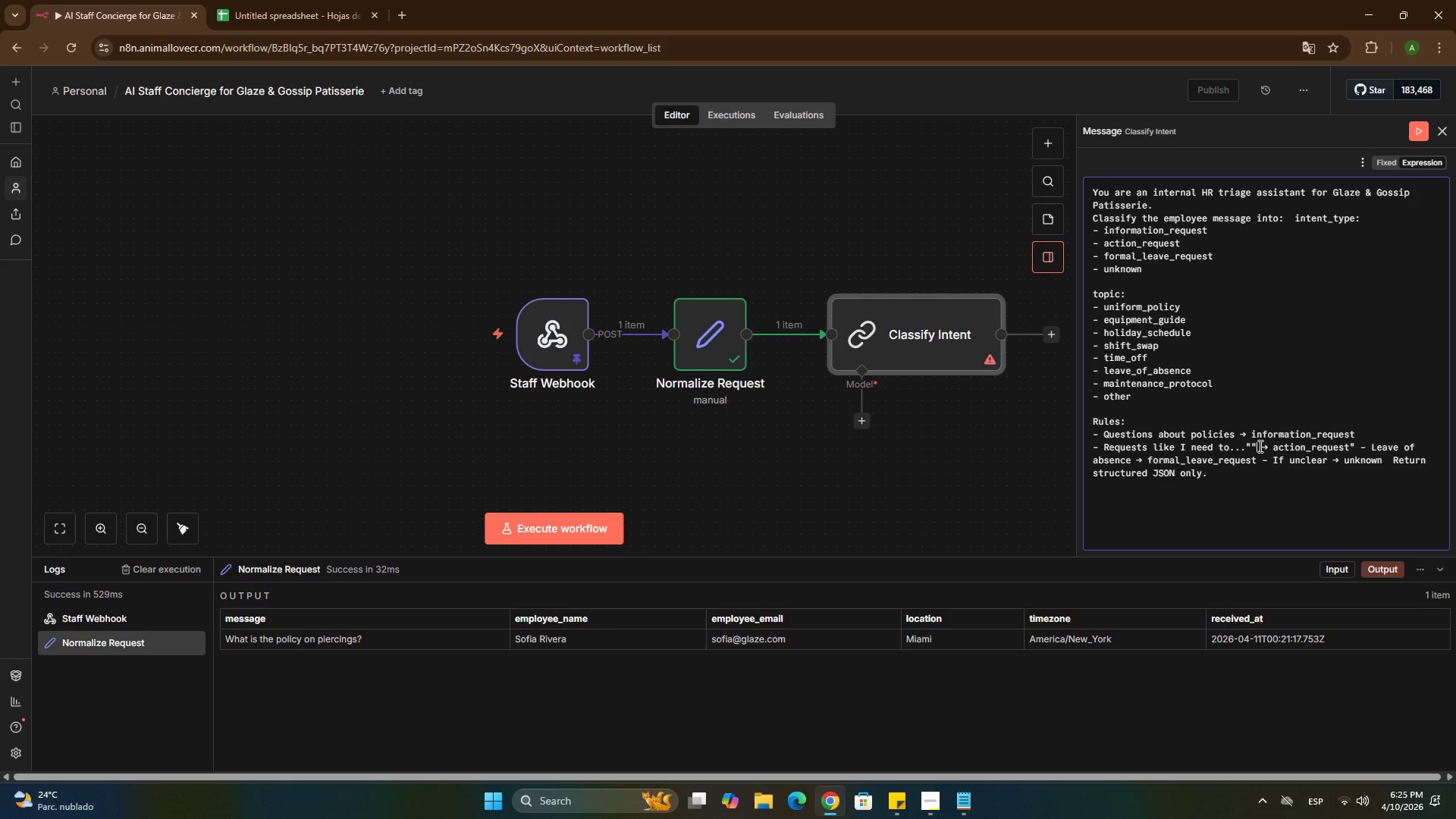 
key(Backspace)
 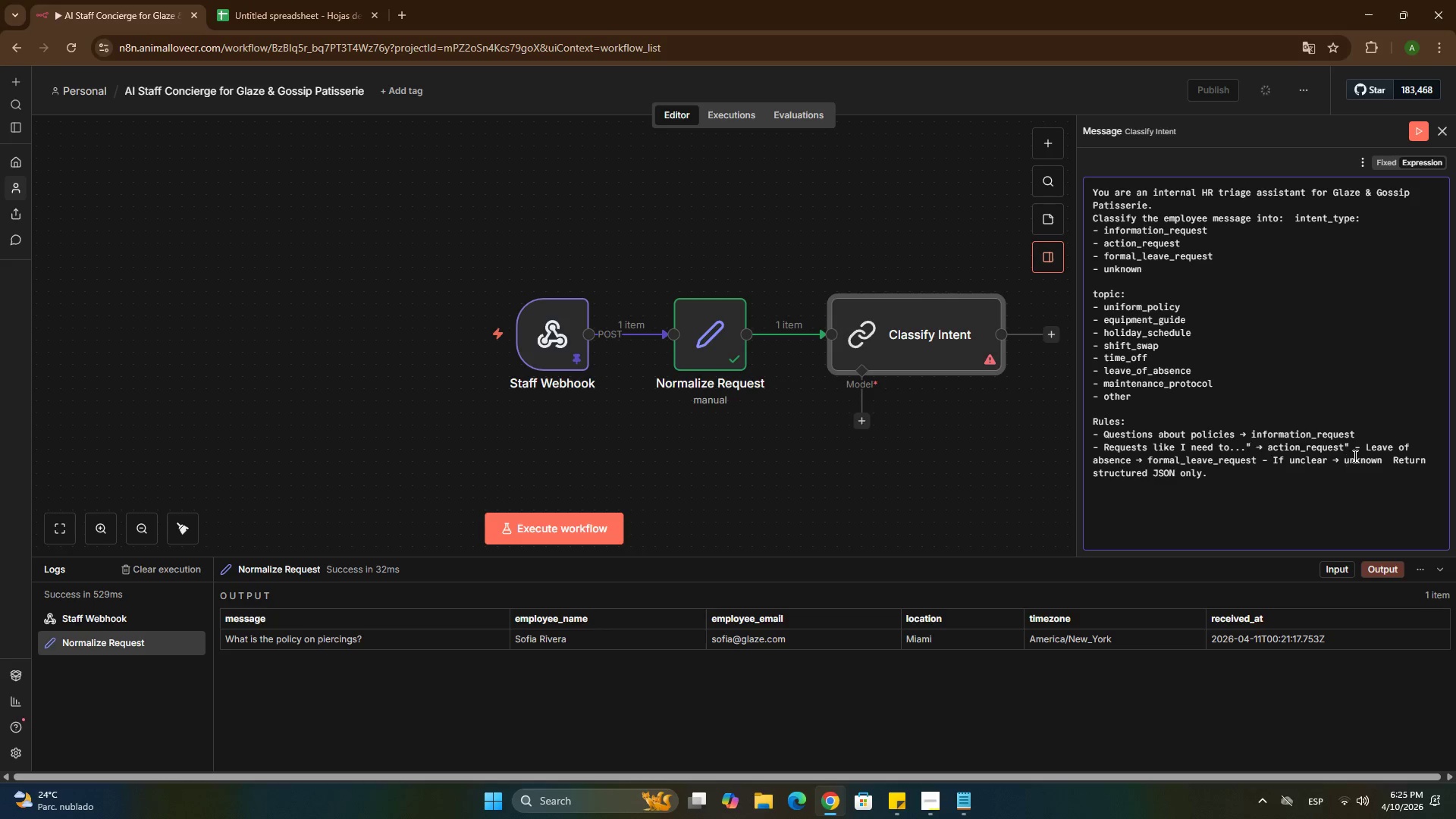 
left_click([1350, 447])
 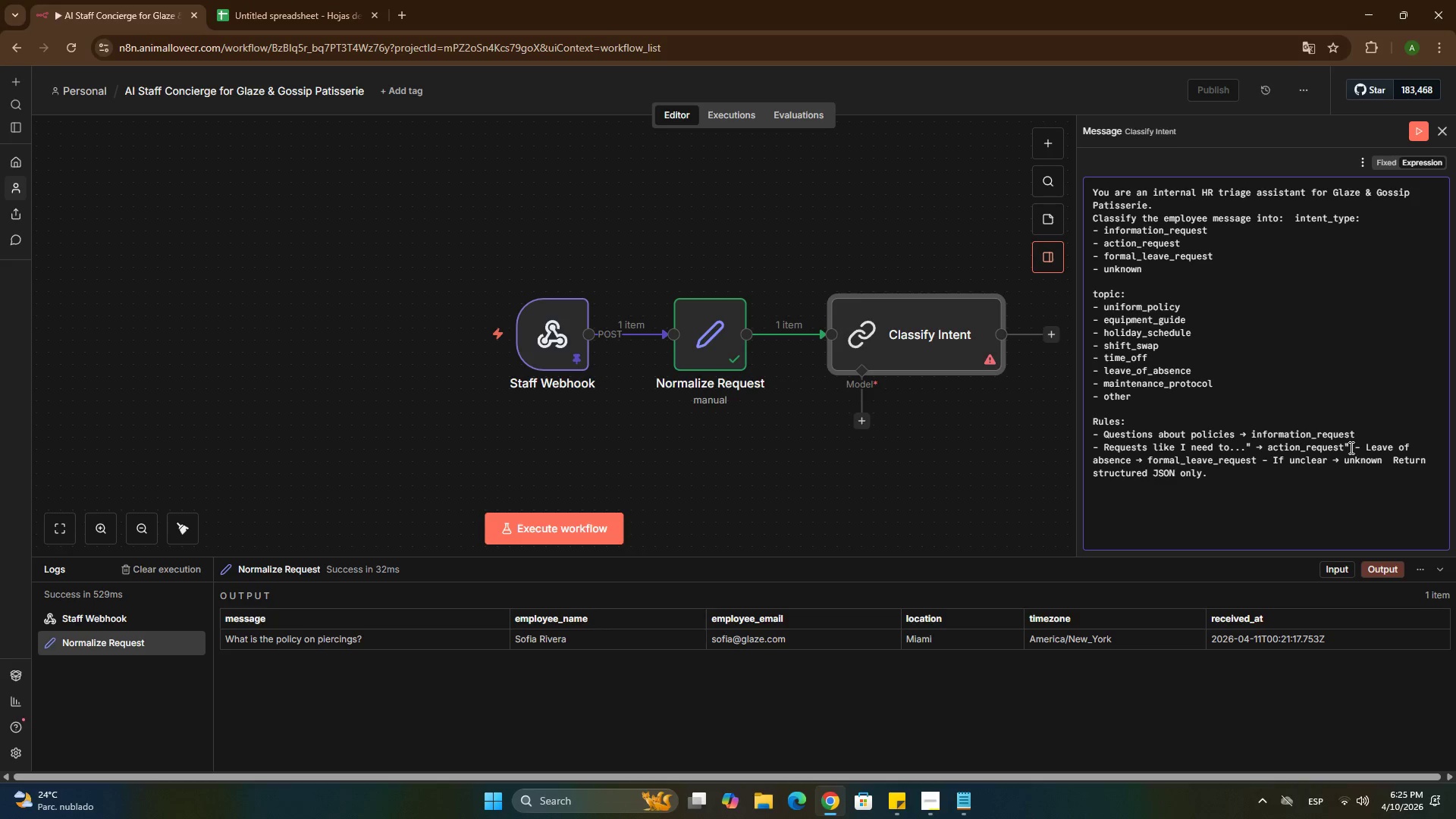 
key(Backspace)
 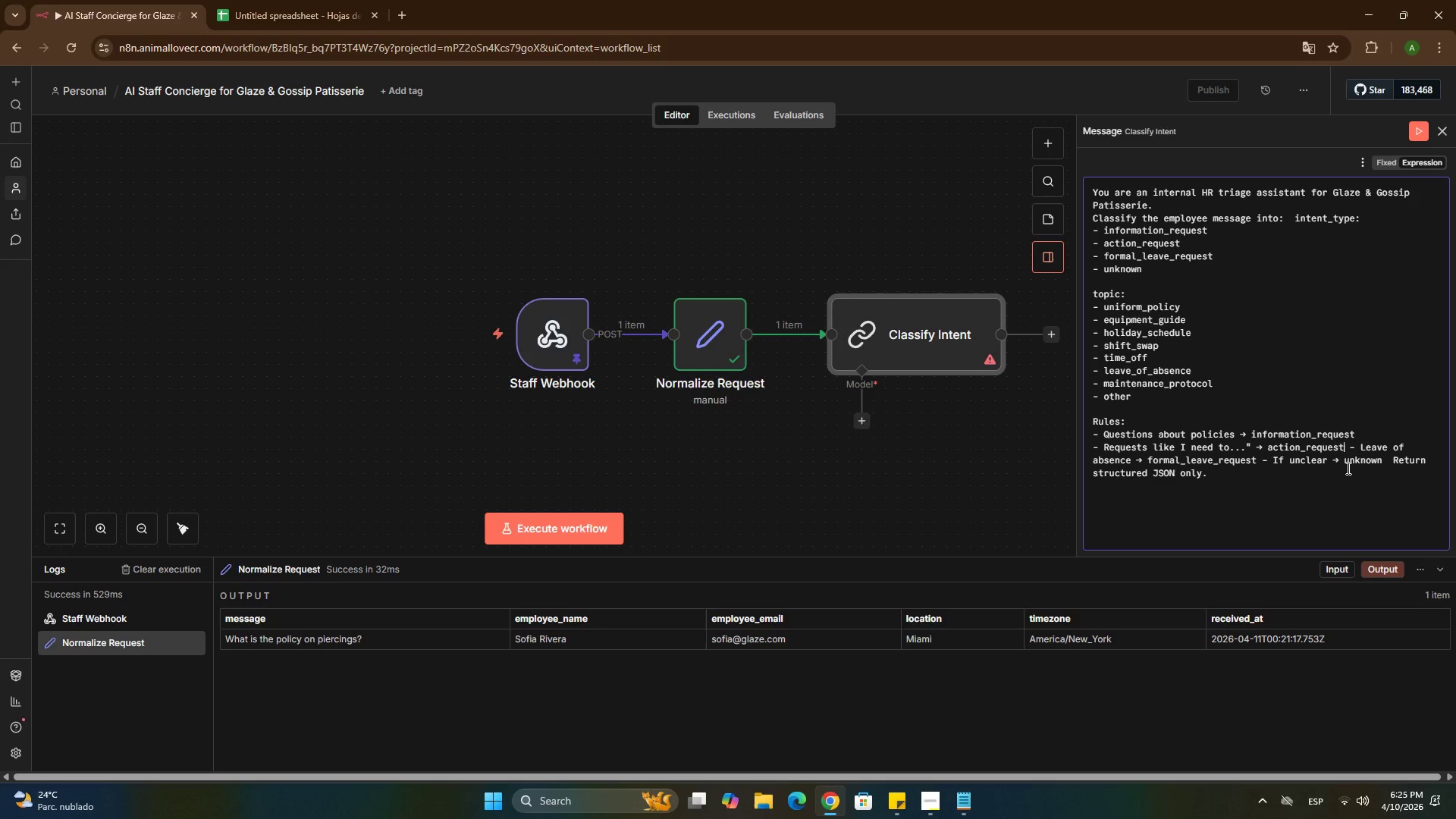 
left_click([1347, 447])
 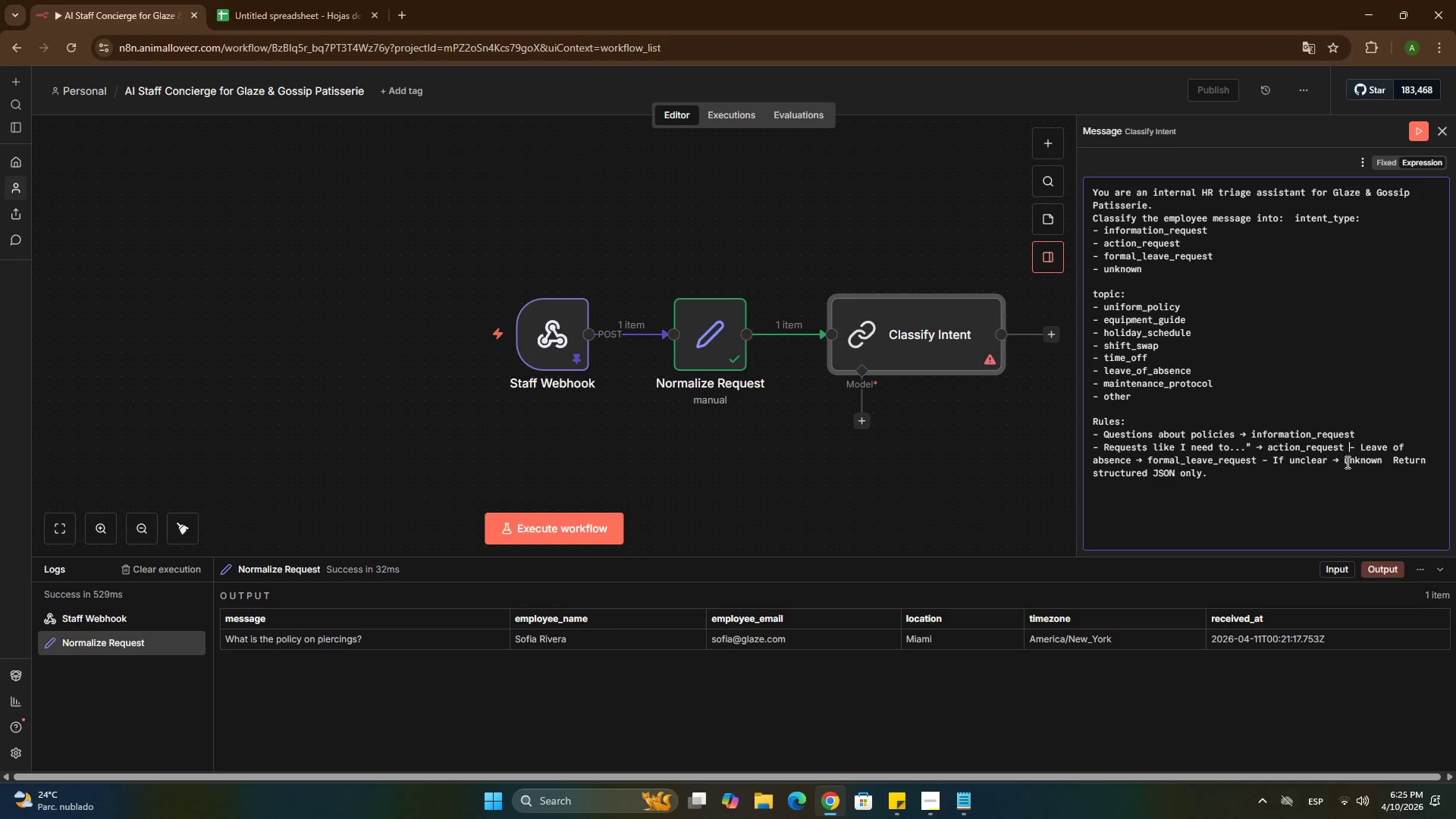 
key(Enter)
 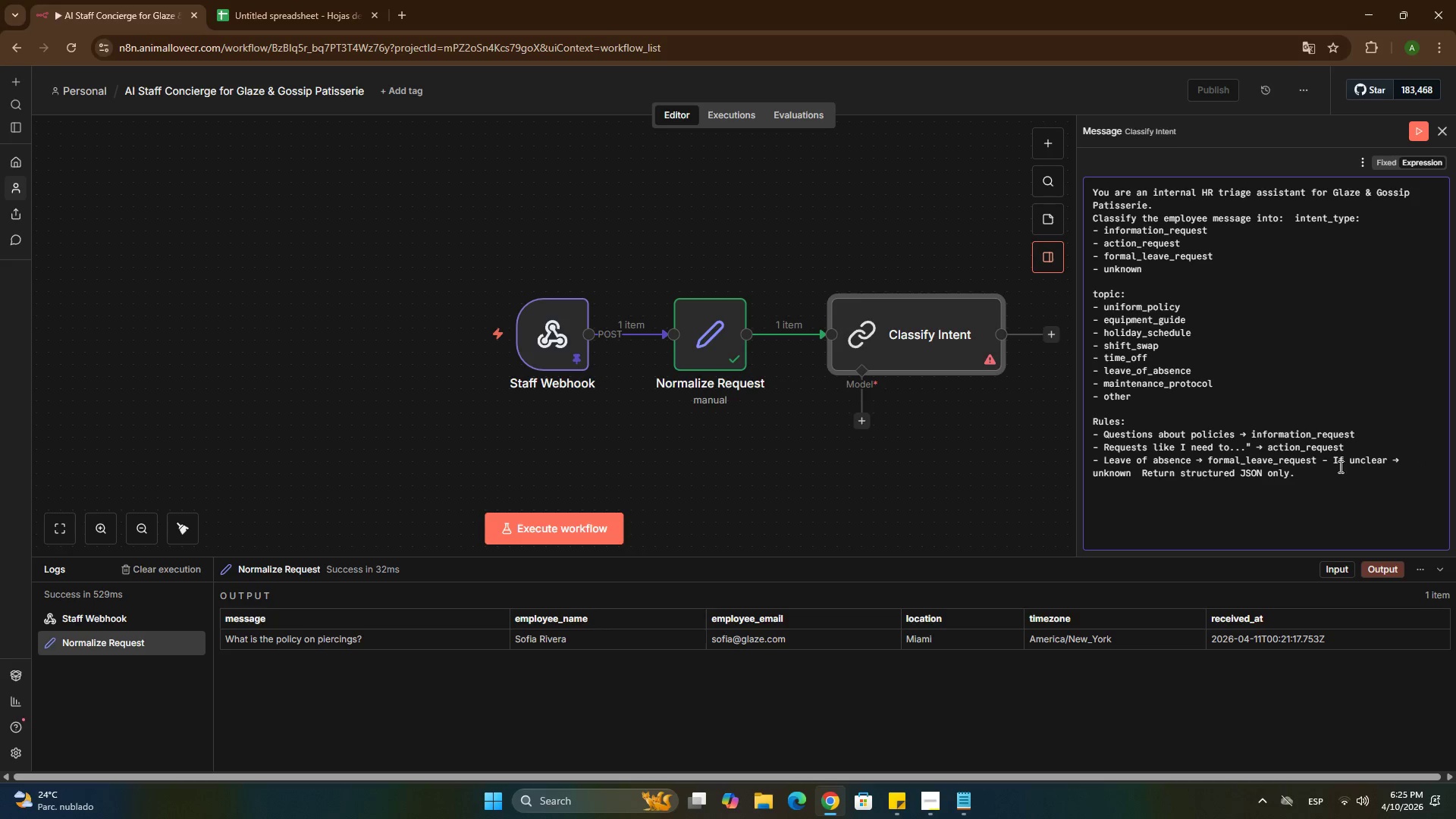 
left_click([1323, 460])
 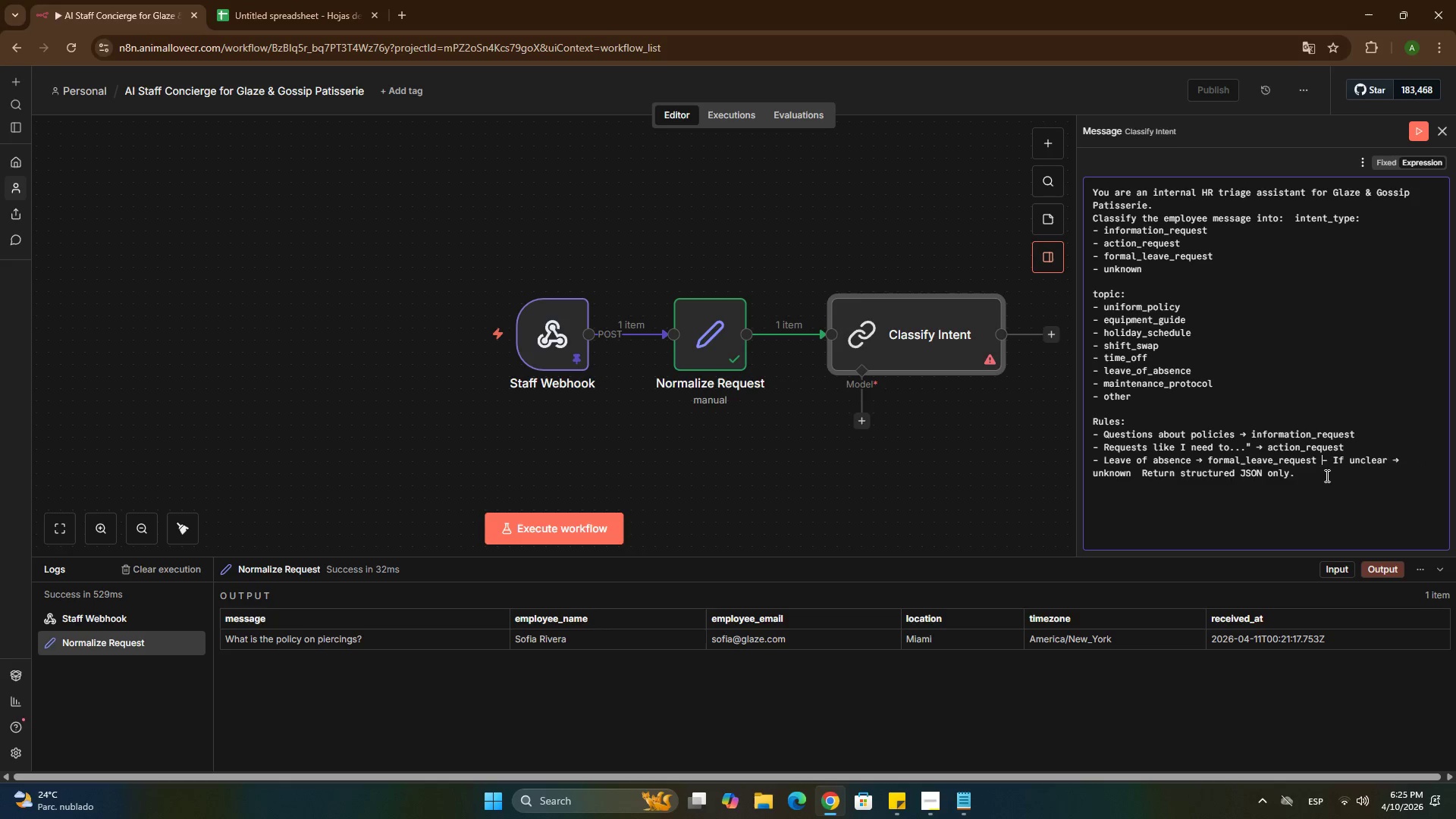 
key(Enter)
 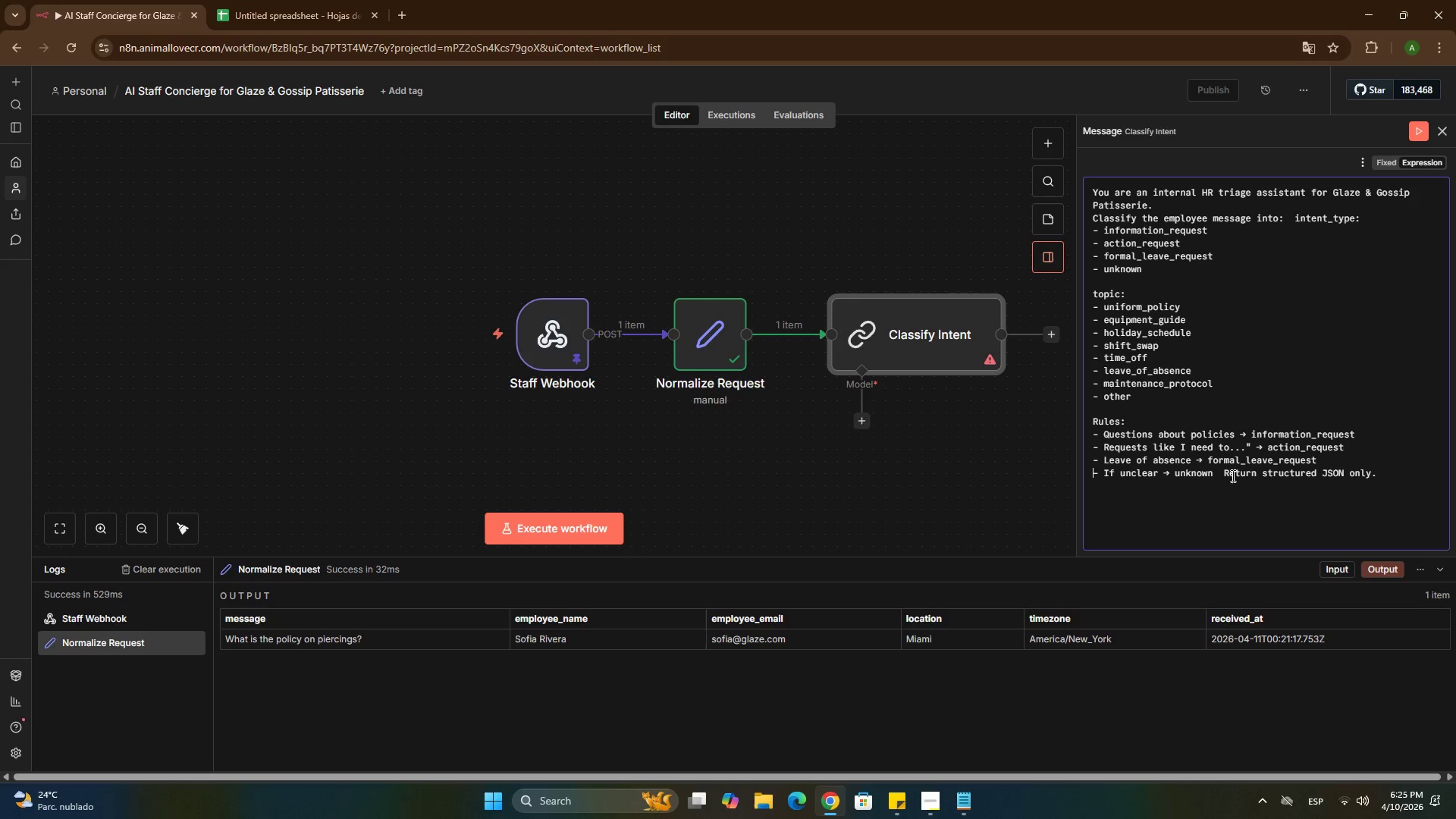 
left_click([1224, 474])
 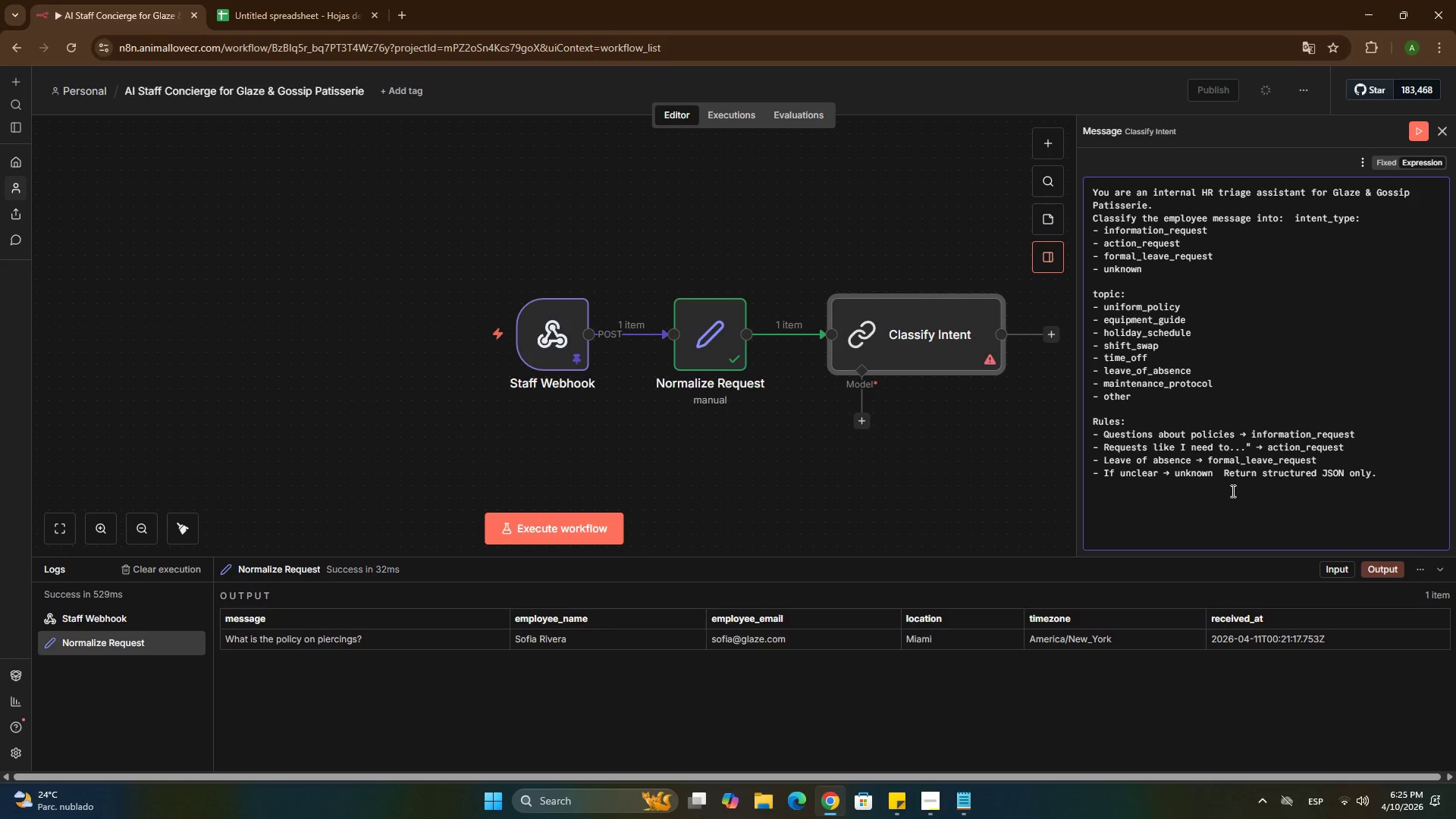 
key(Enter)
 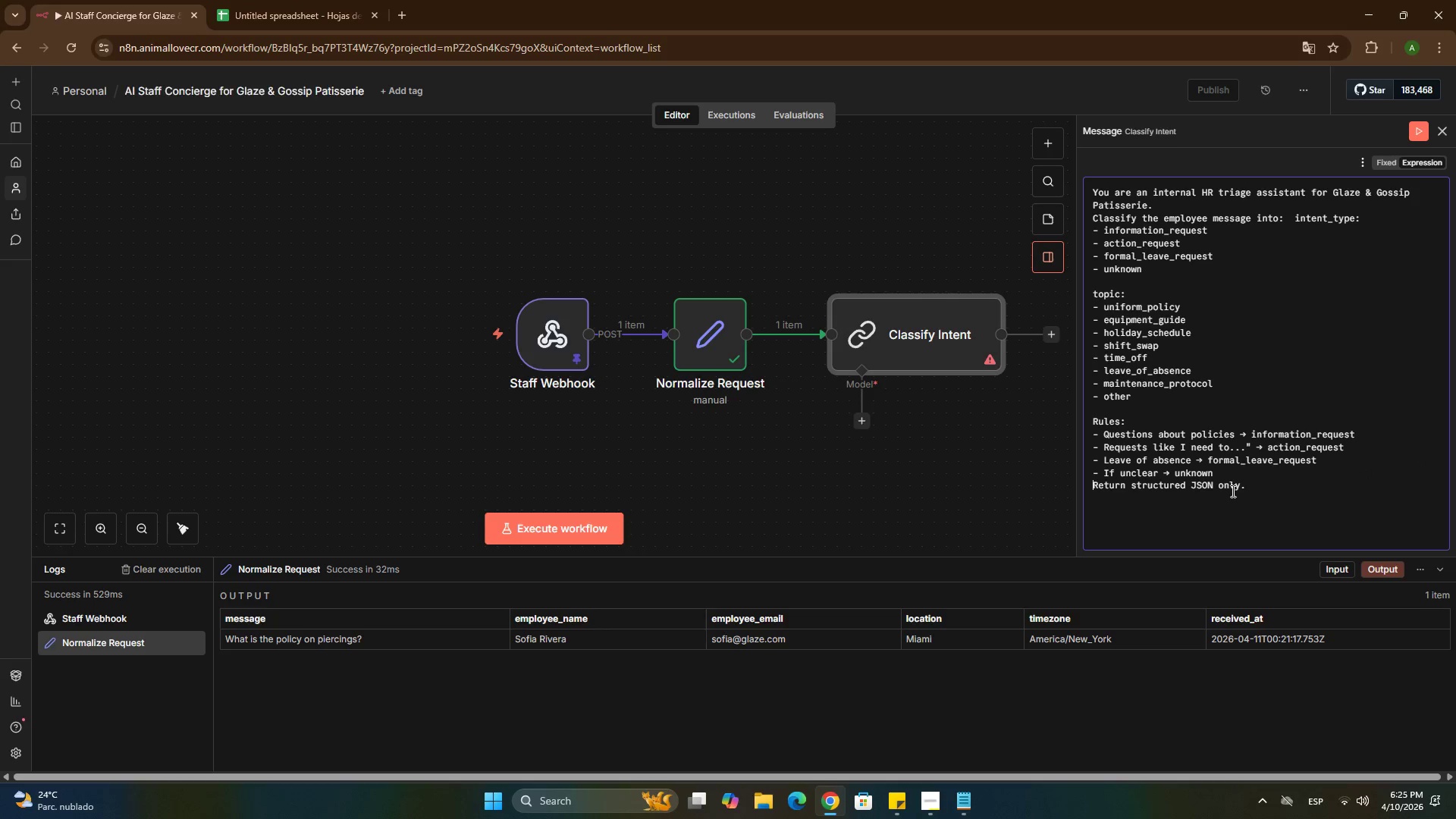 
key(Enter)
 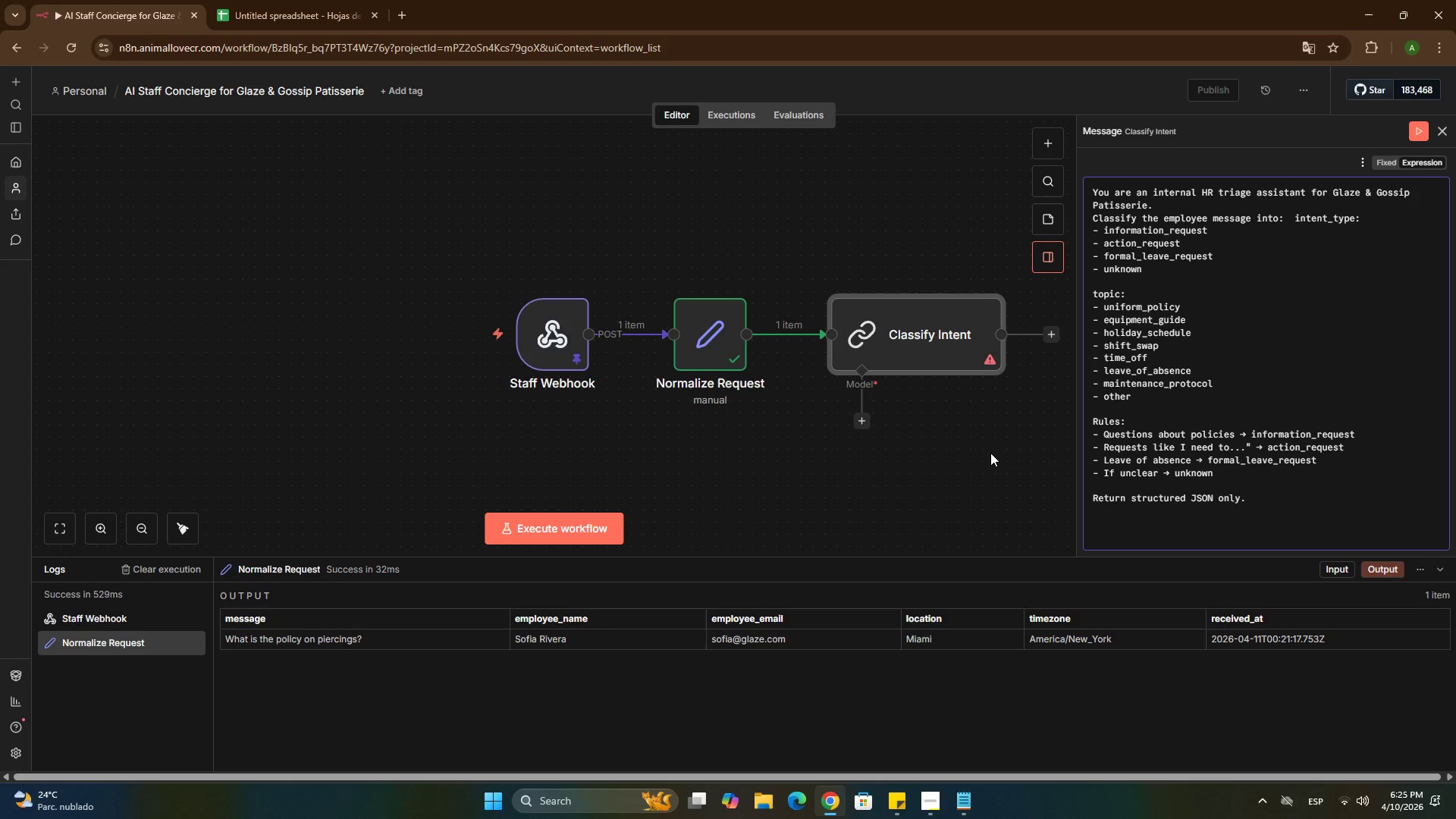 
wait(5.27)
 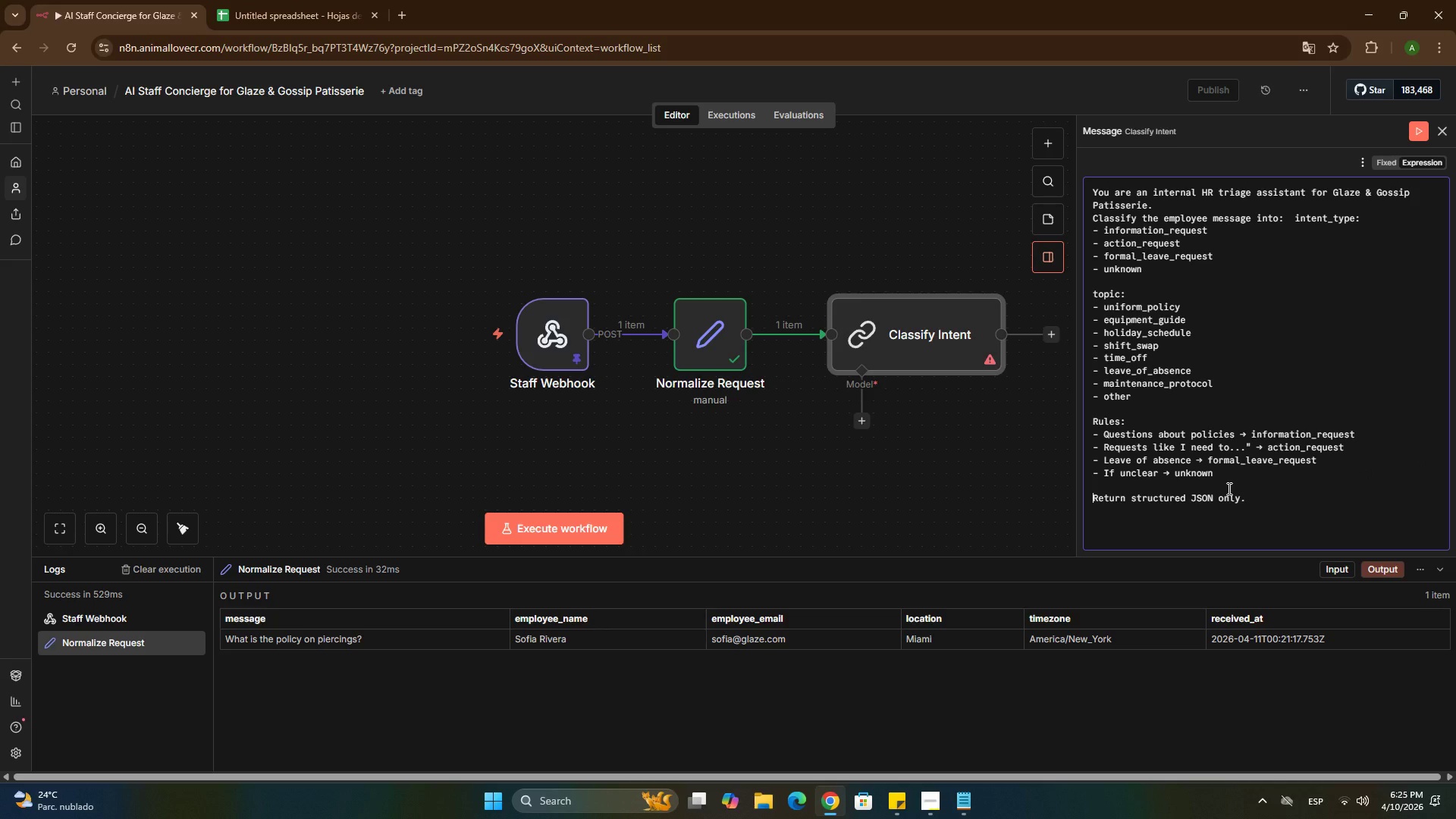 
left_click([866, 422])
 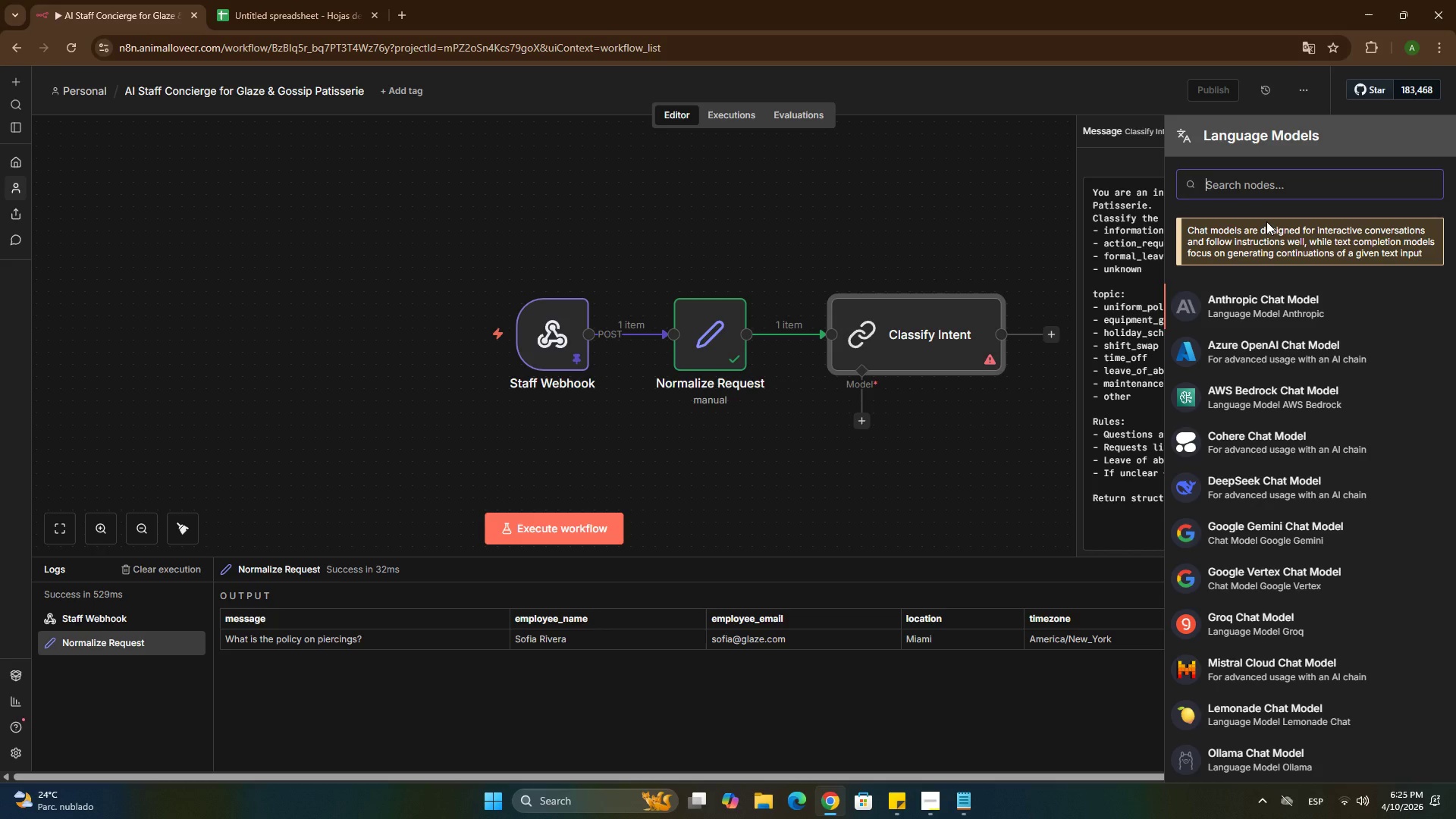 
type(op)
 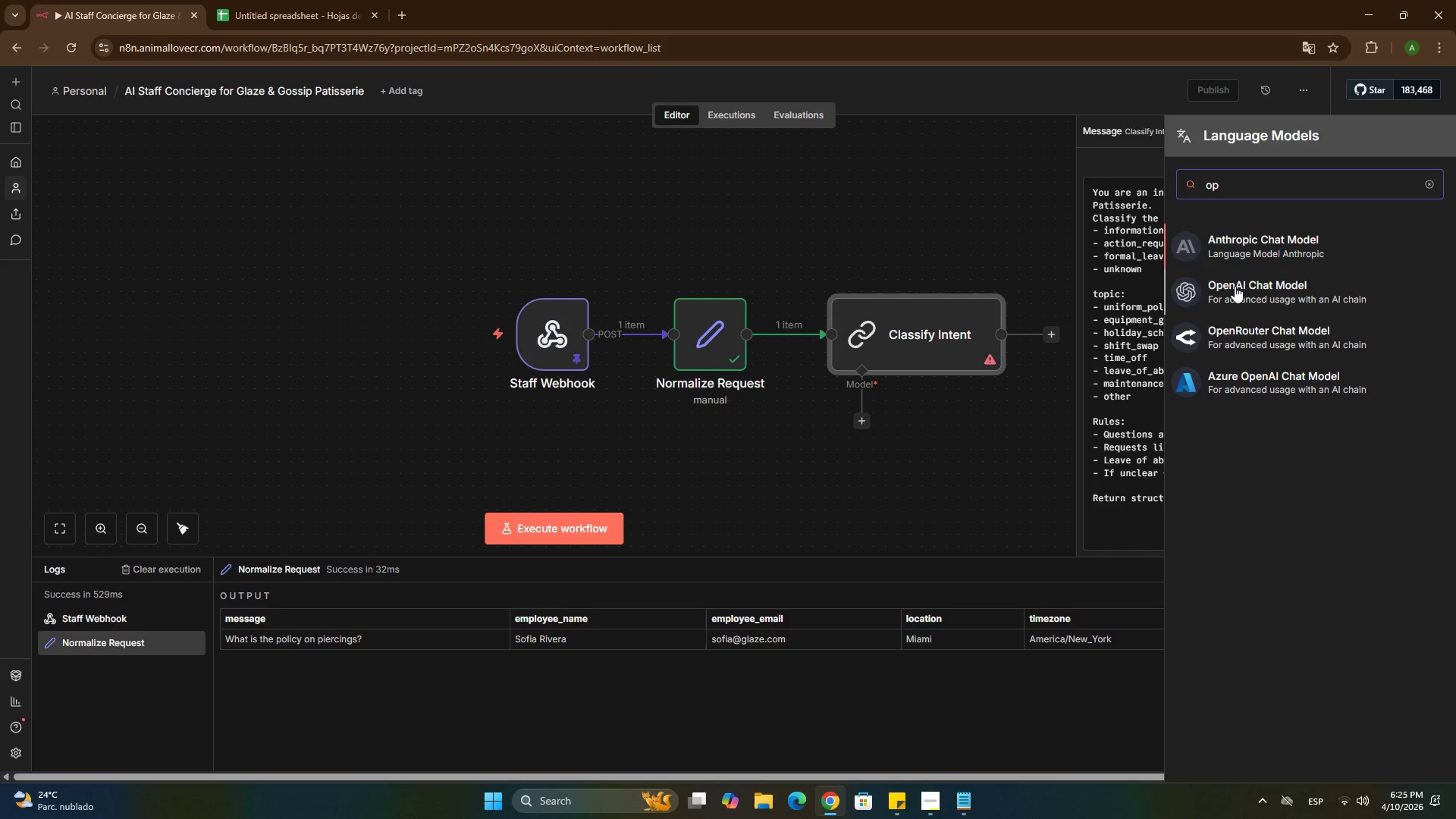 
left_click([1235, 286])
 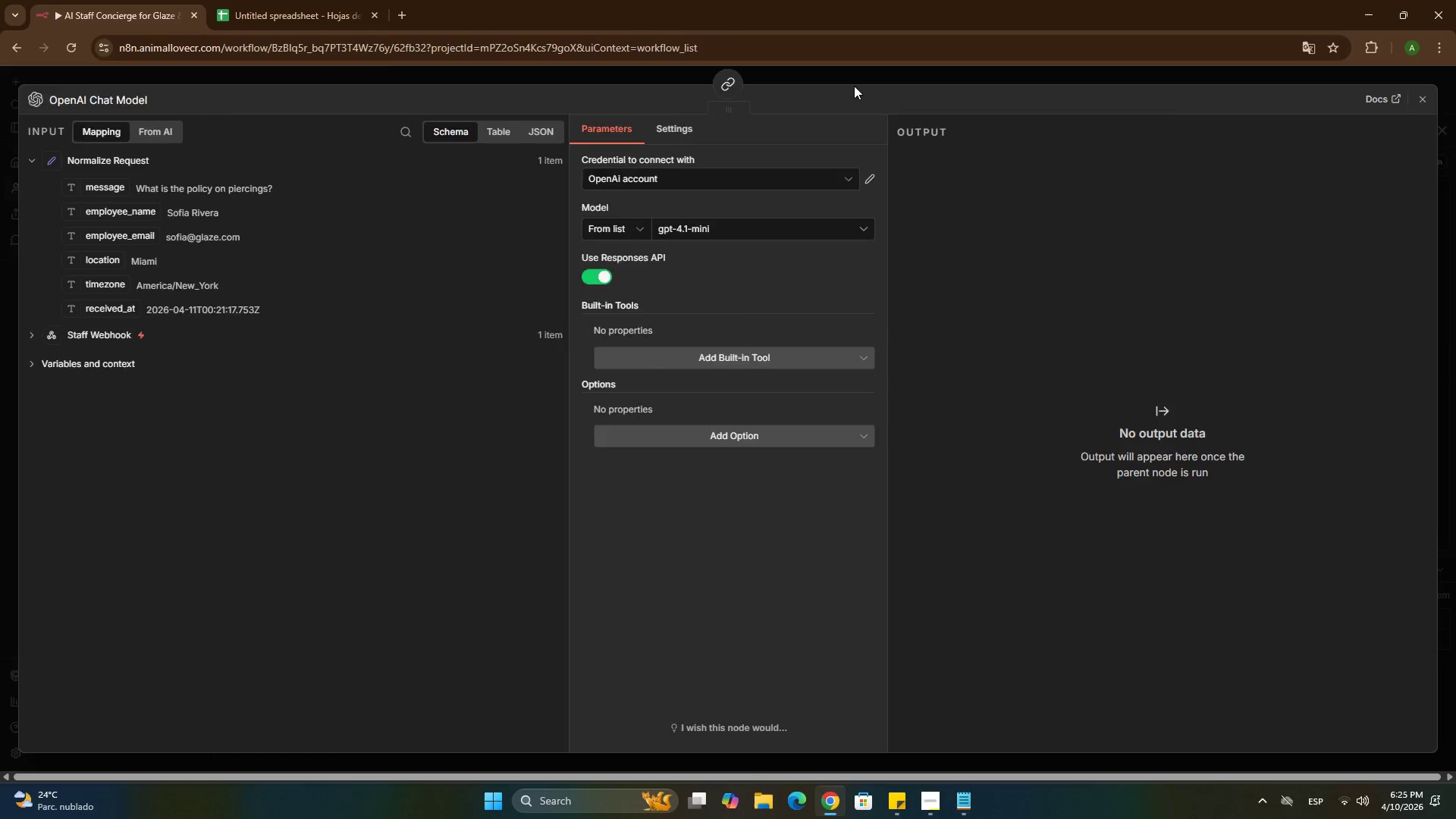 
left_click([930, 336])
 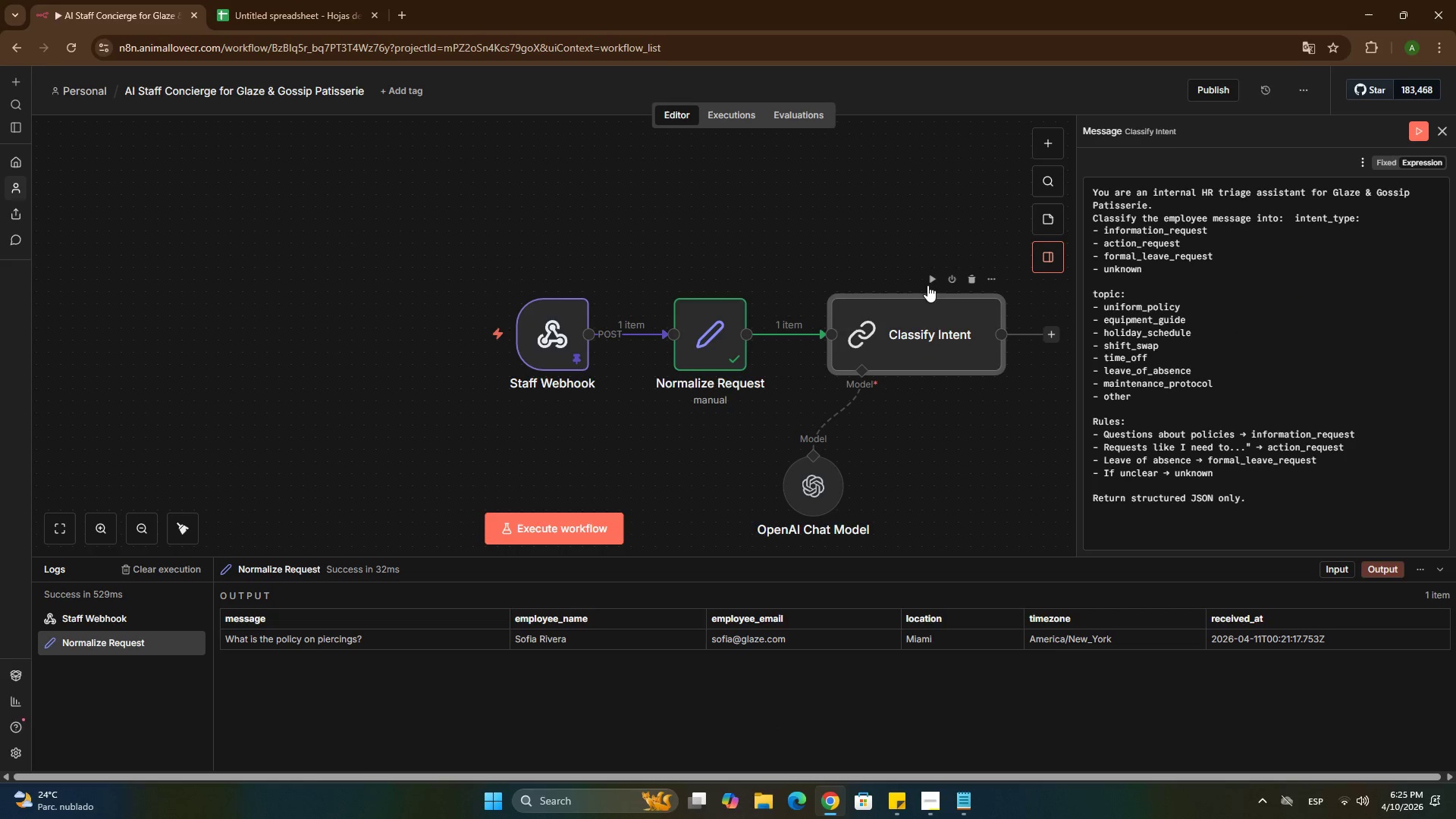 
left_click([927, 279])
 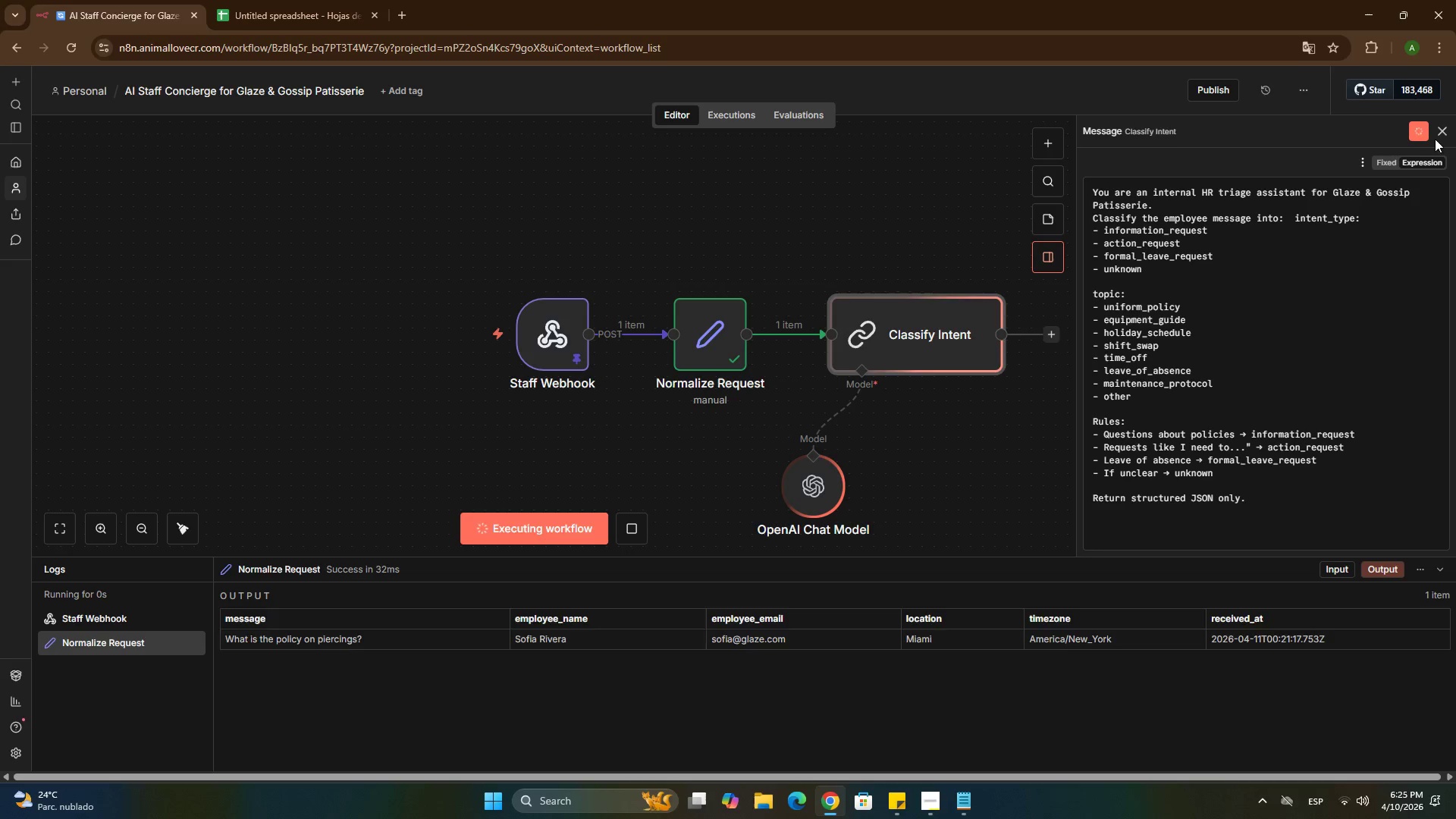 
left_click([1445, 133])
 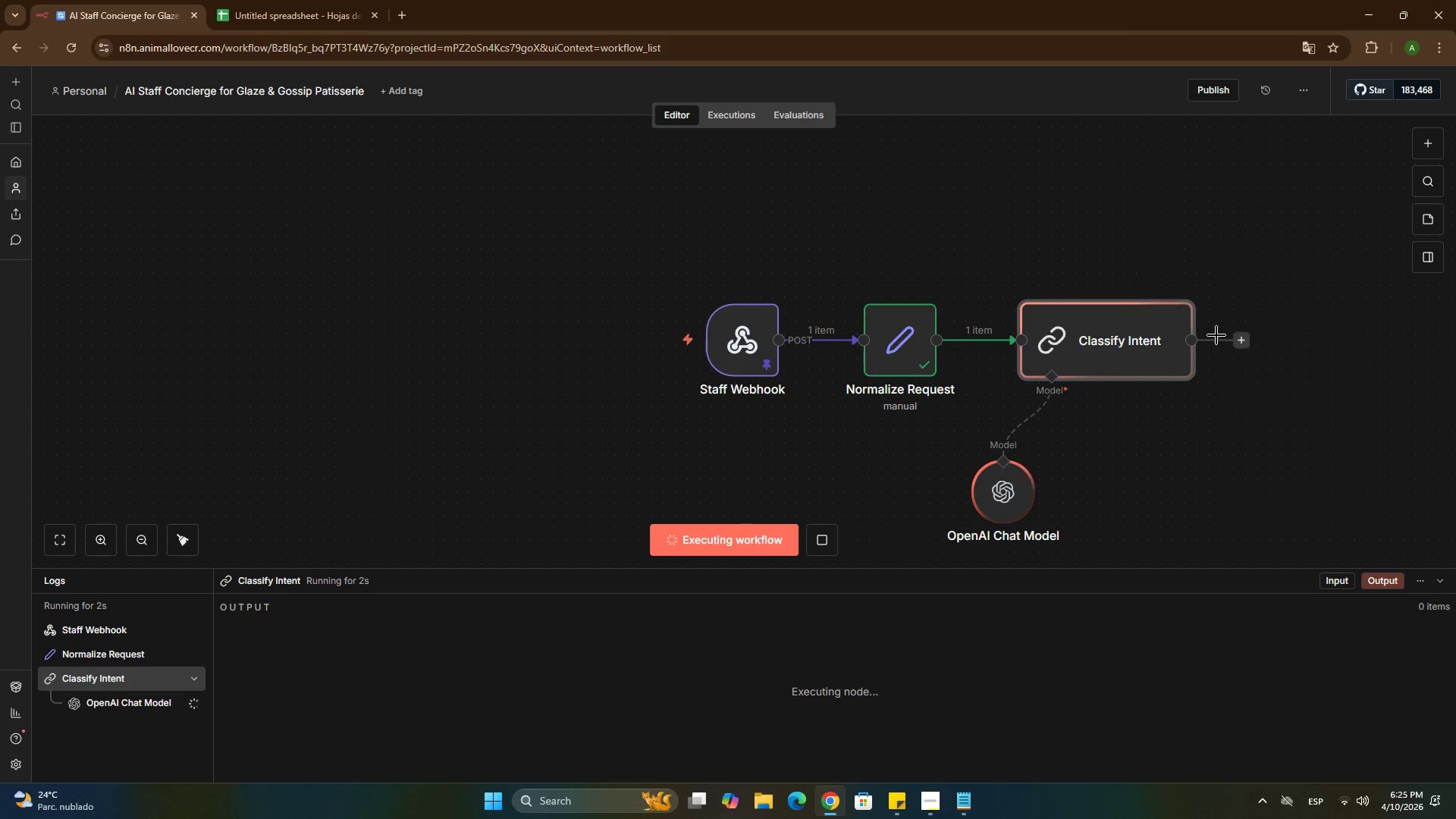 
double_click([1128, 336])
 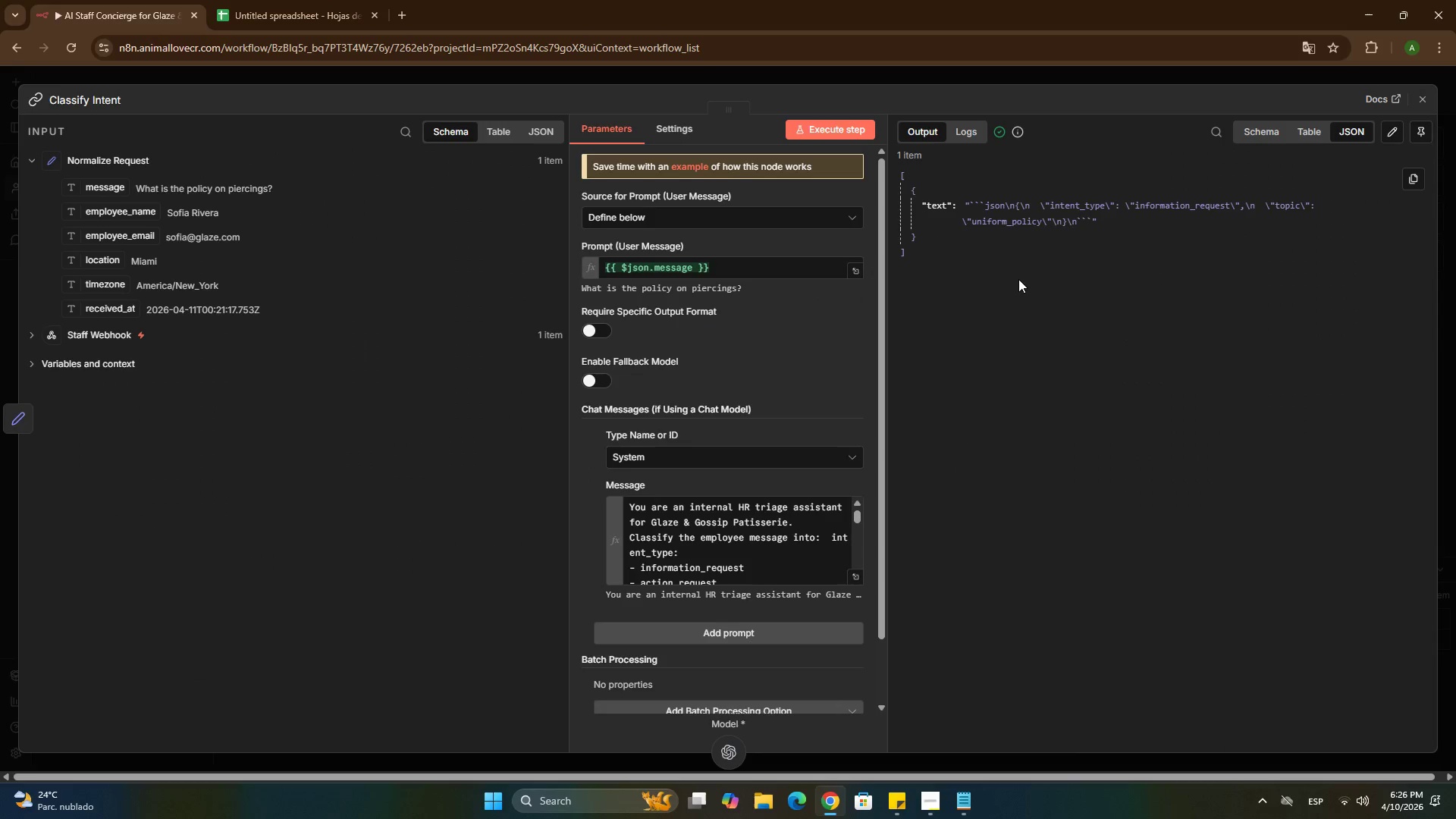 
wait(11.78)
 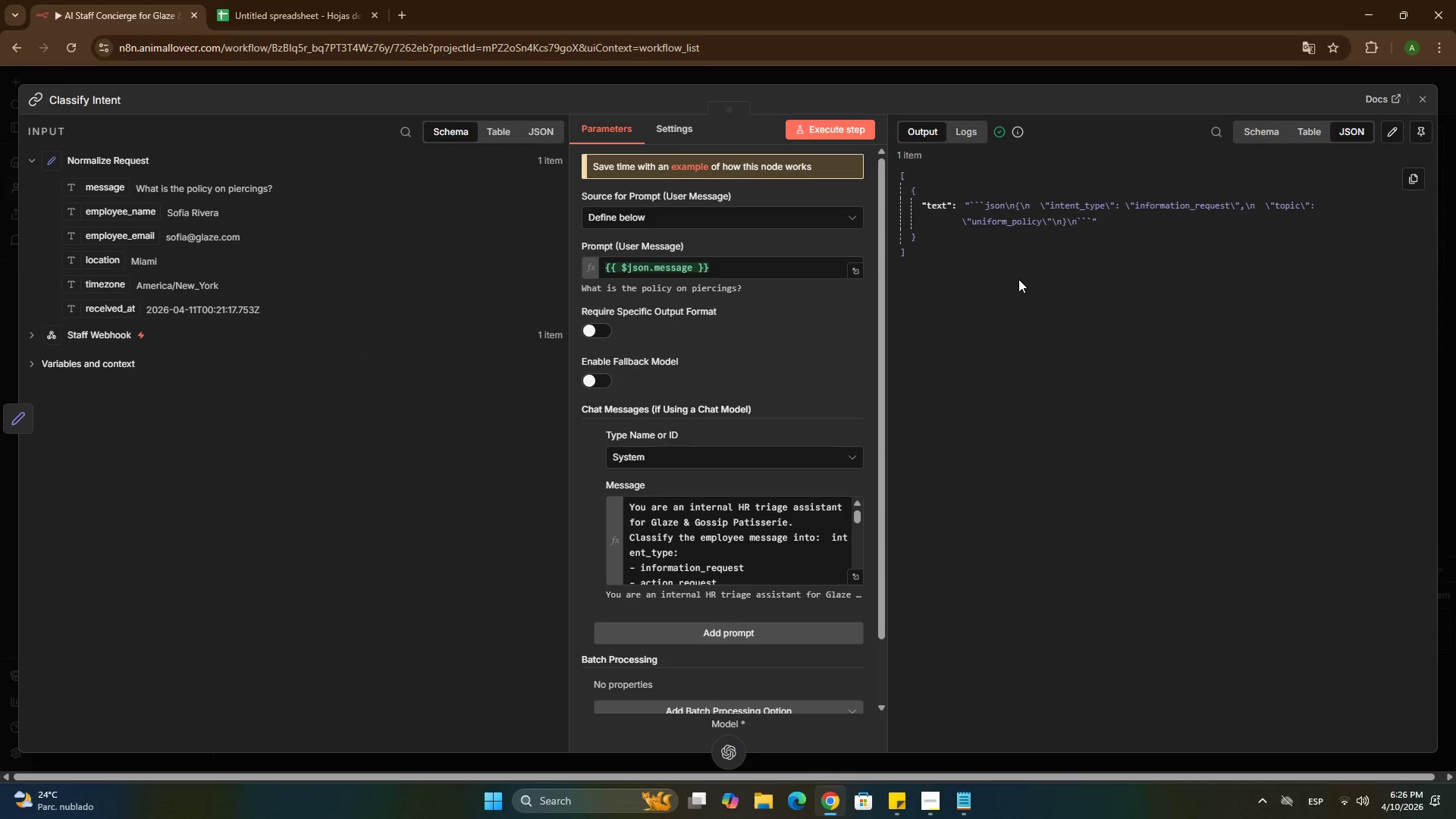 
scroll: coordinate [764, 452], scroll_direction: down, amount: 5.0
 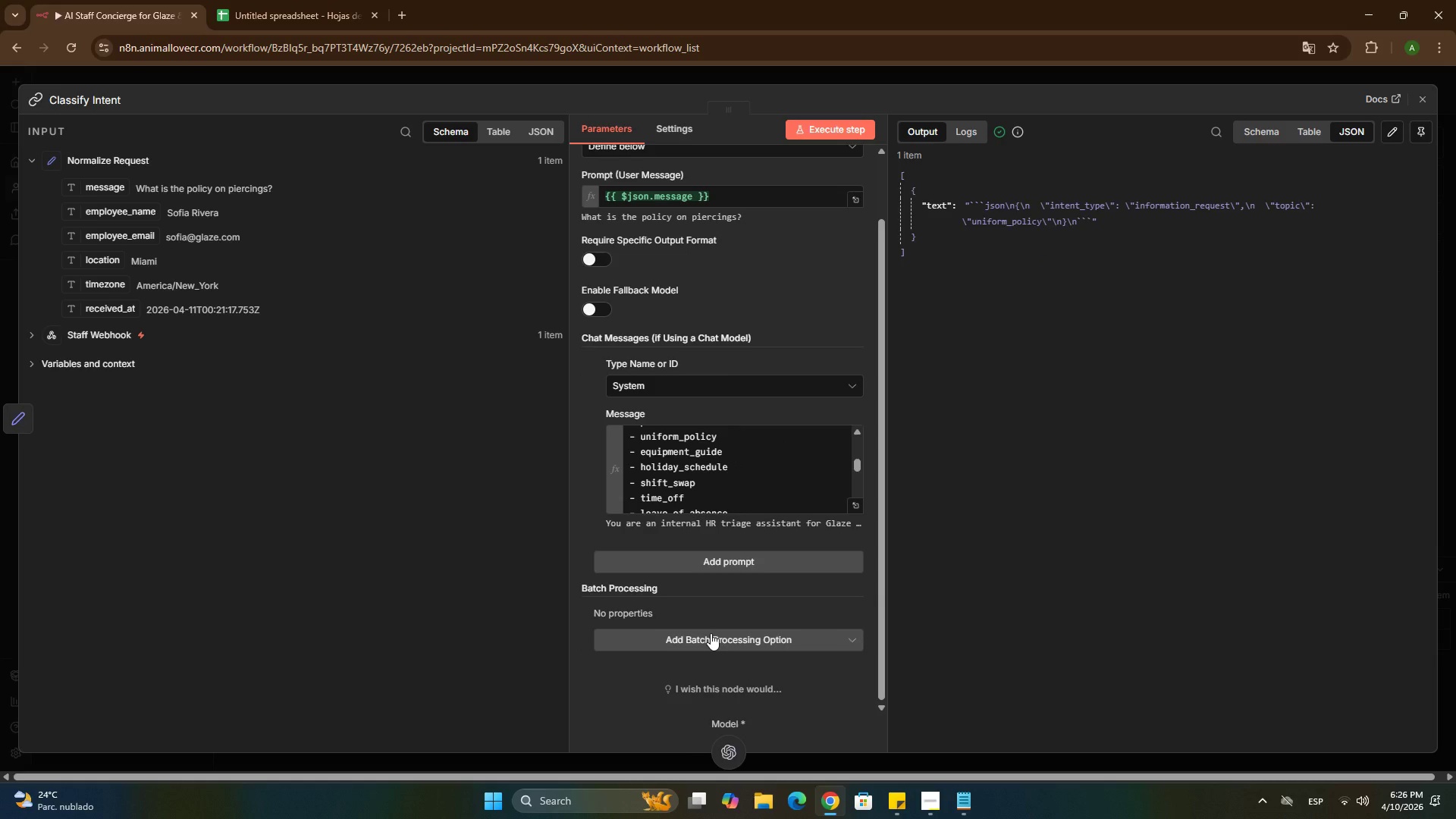 
left_click([711, 633])
 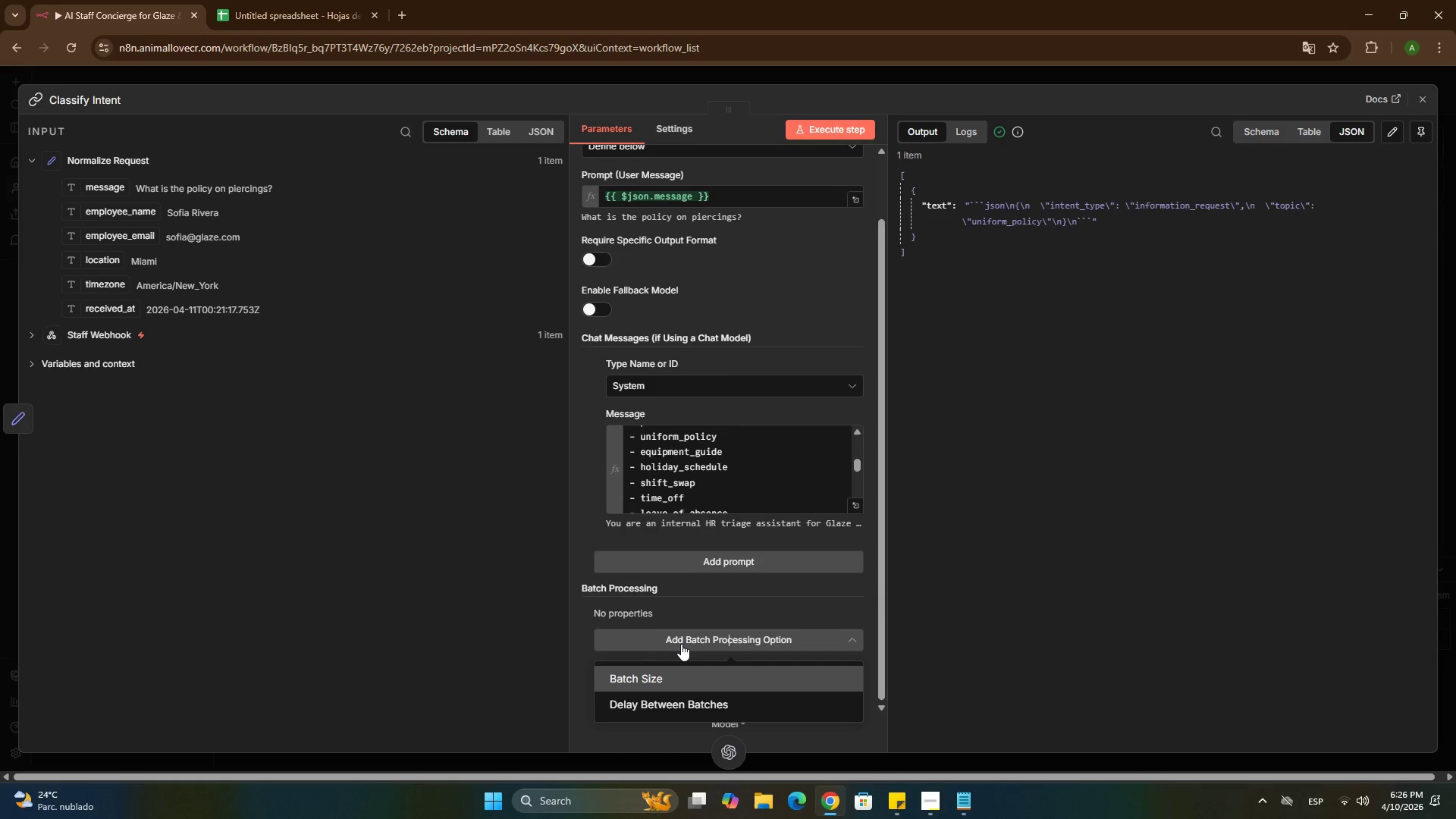 
left_click([684, 636])
 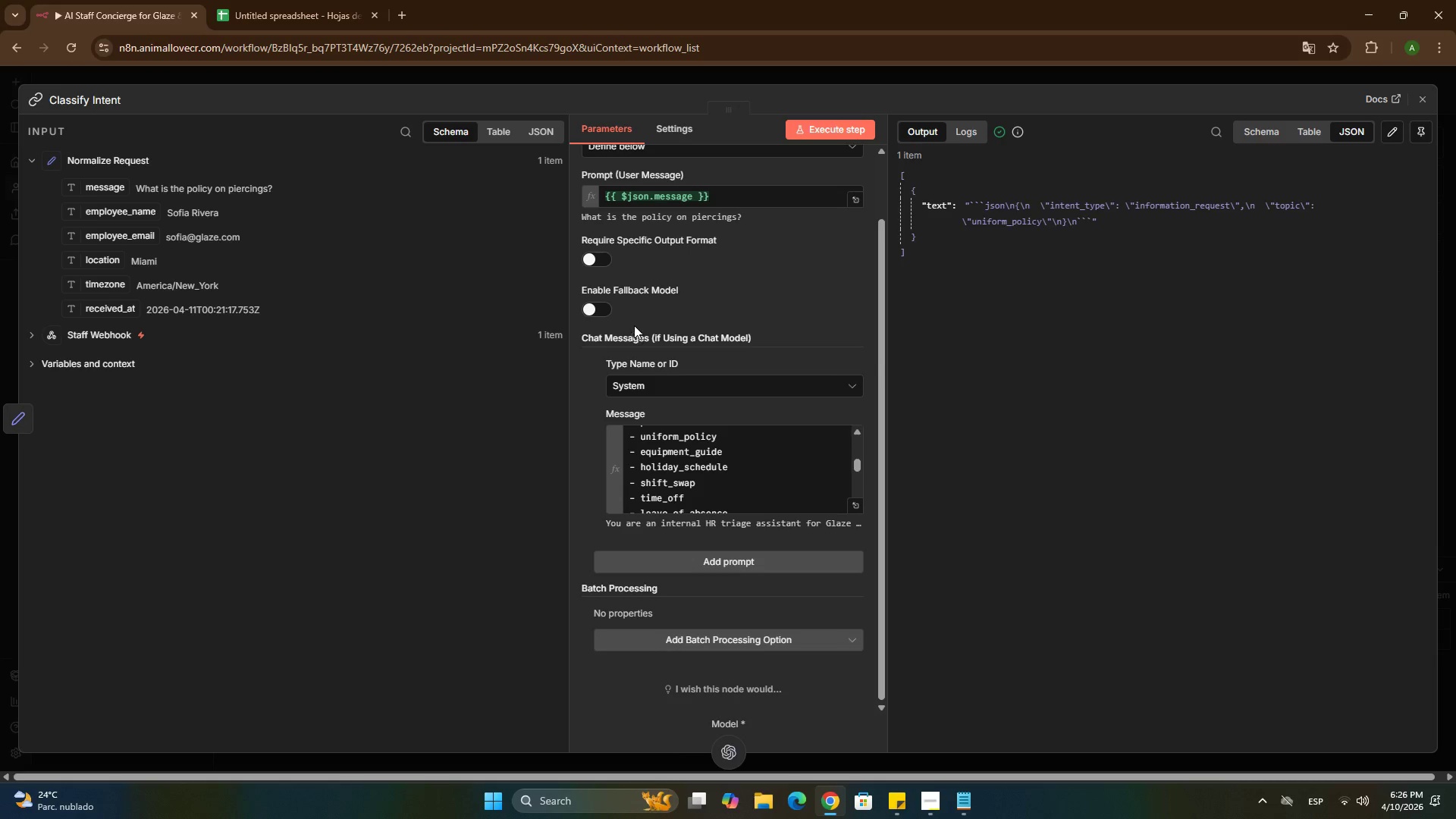 
scroll: coordinate [632, 323], scroll_direction: up, amount: 1.0
 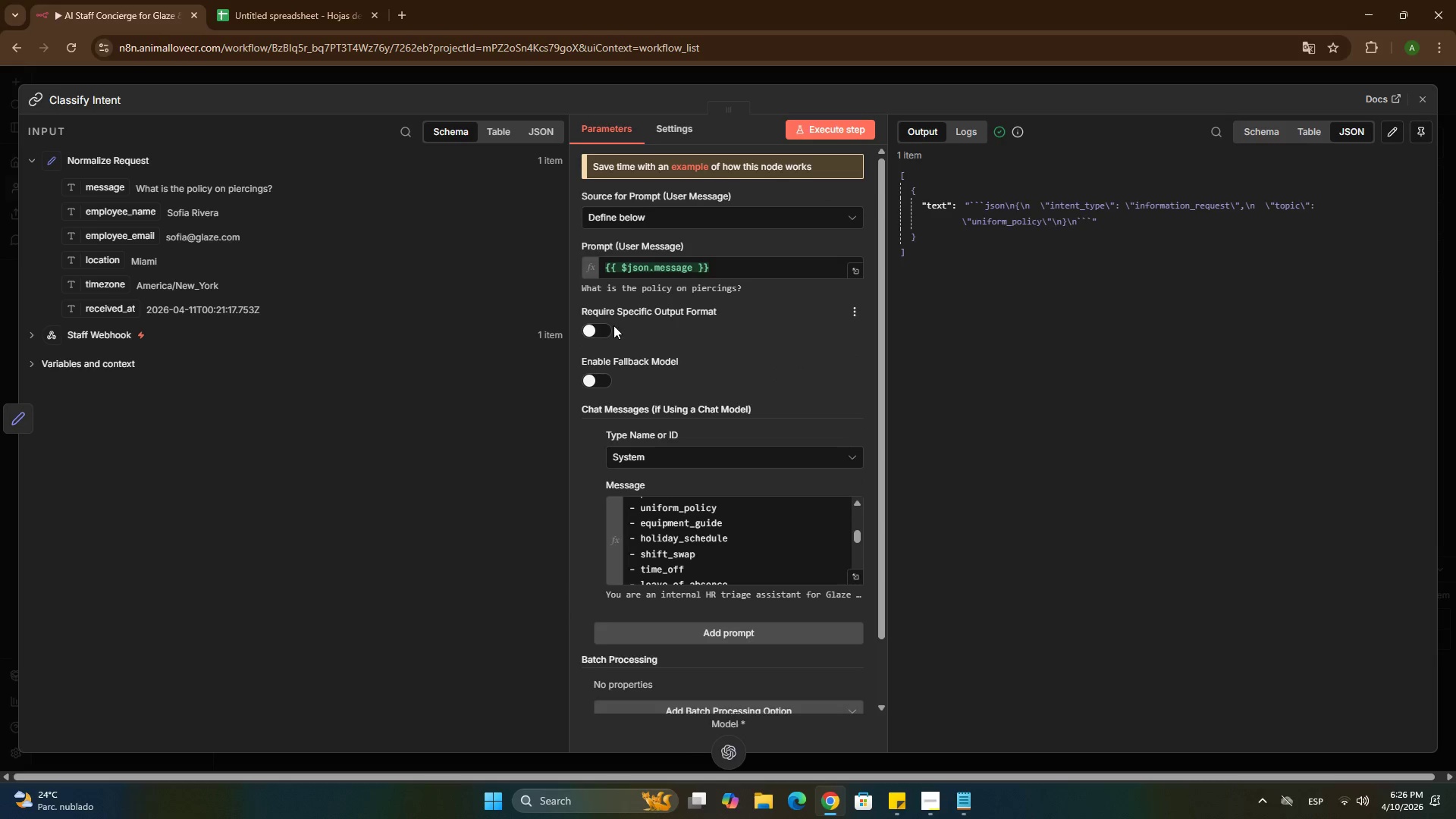 
left_click([596, 323])
 